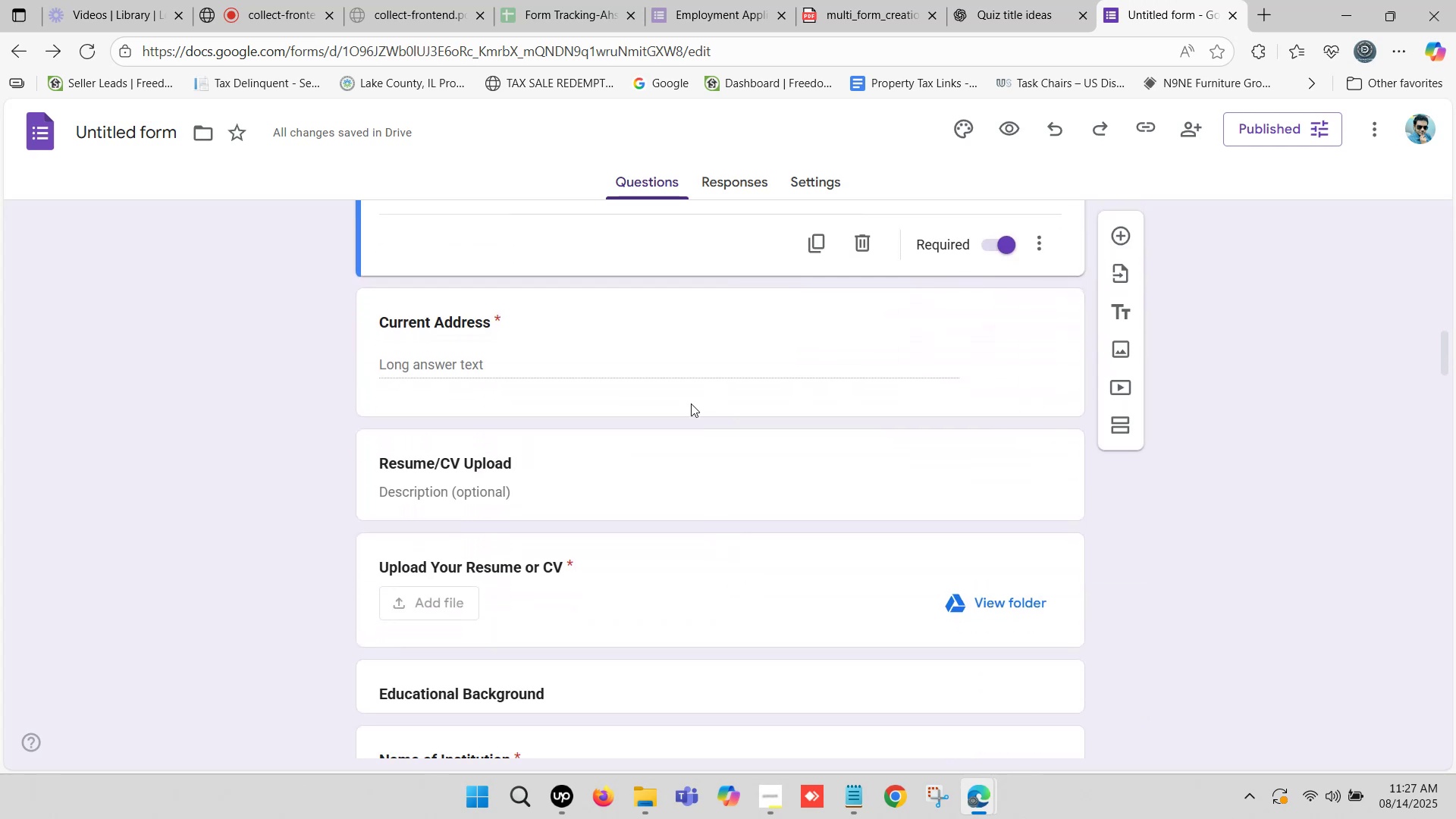 
left_click([670, 361])
 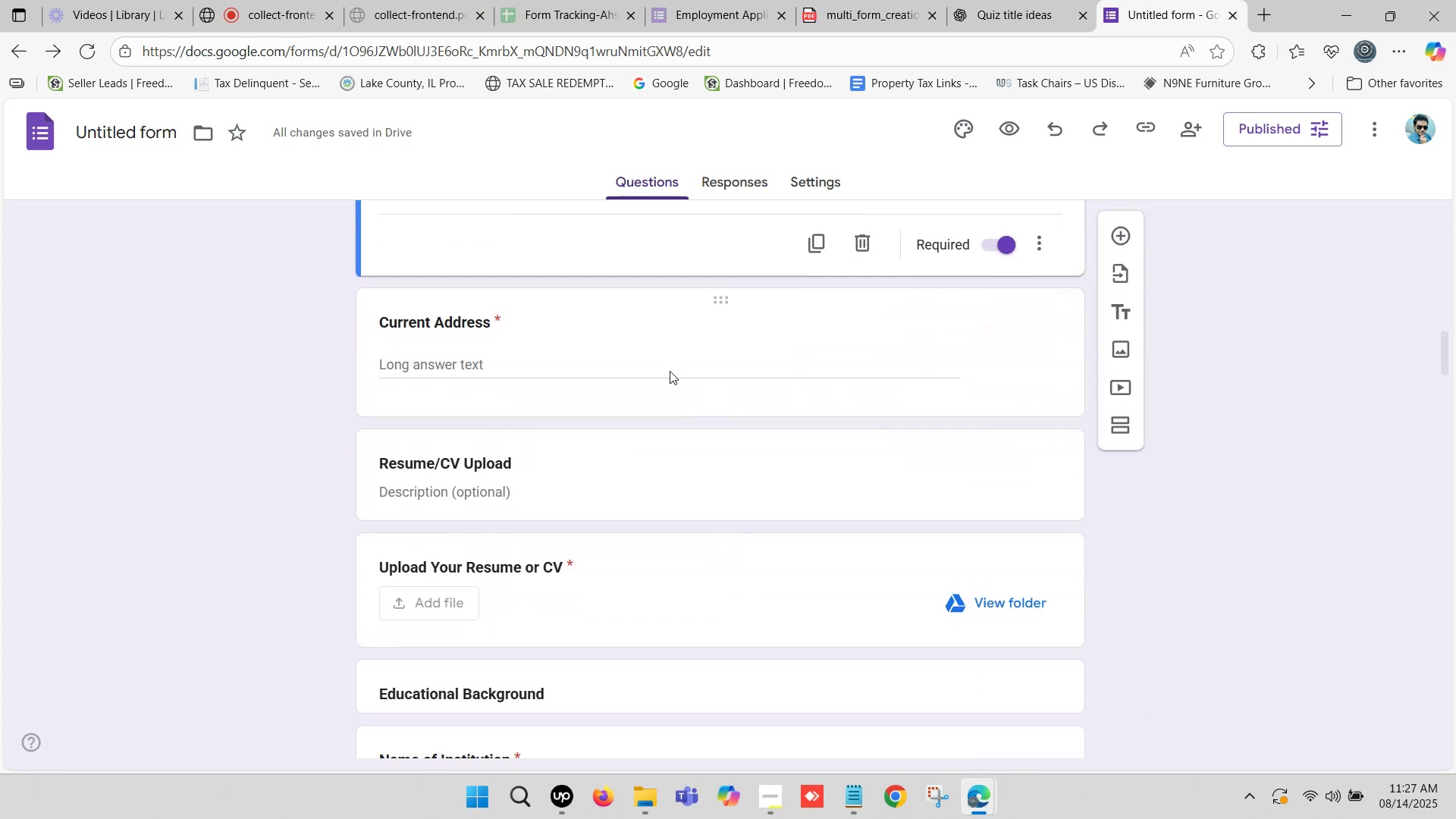 
left_click([672, 378])
 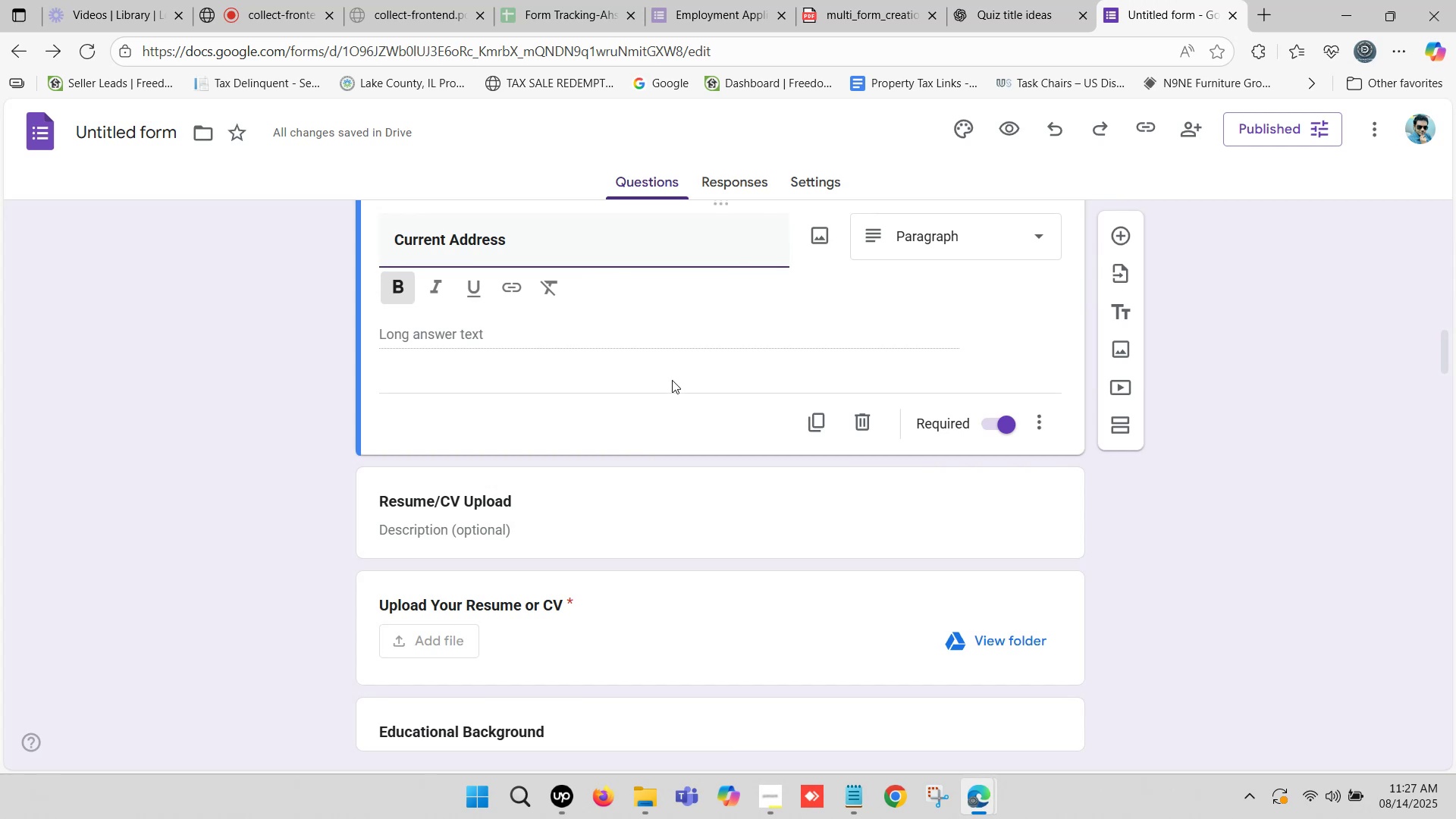 
scroll: coordinate [682, 417], scroll_direction: down, amount: 1.0
 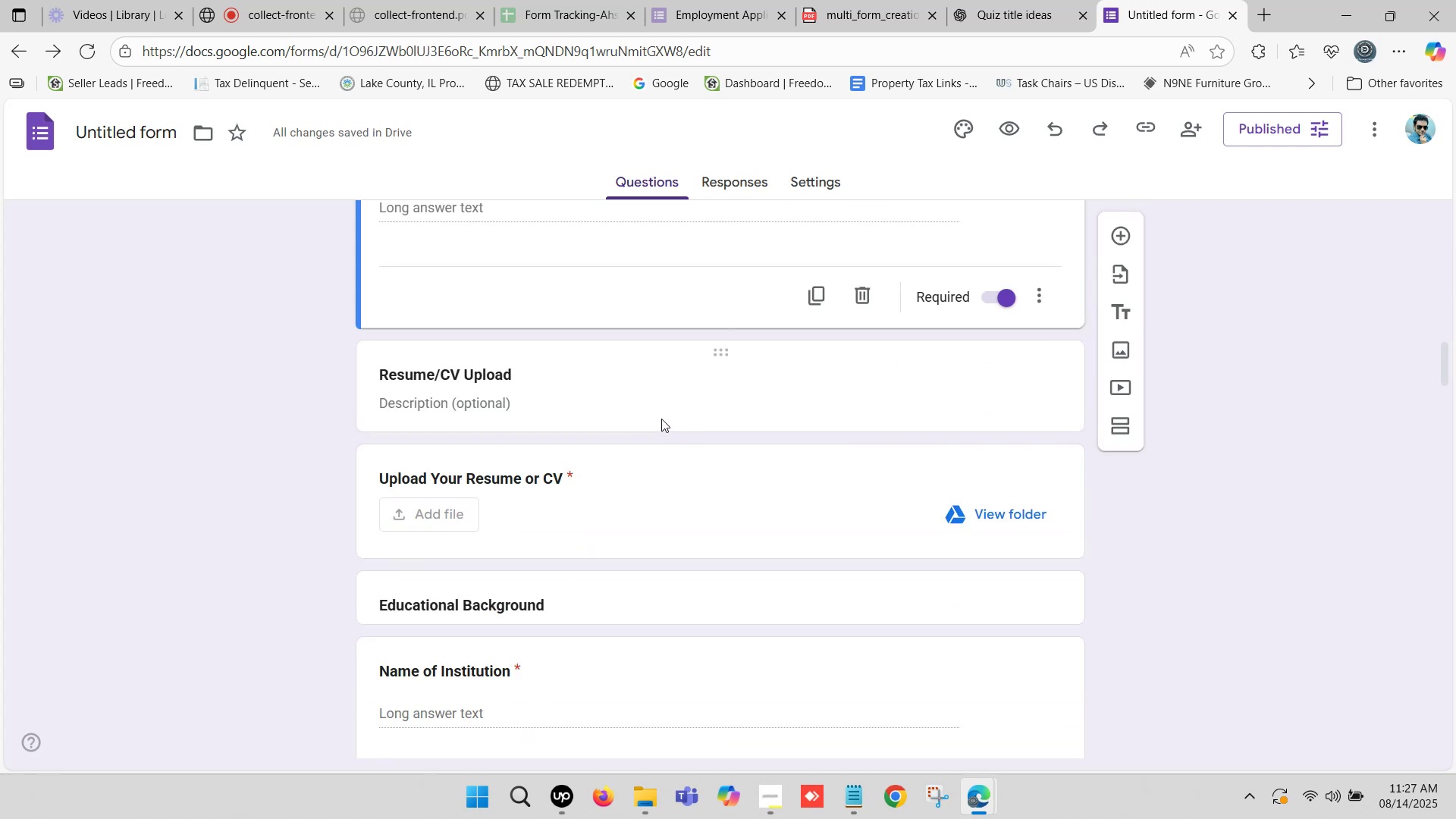 
left_click([650, 409])
 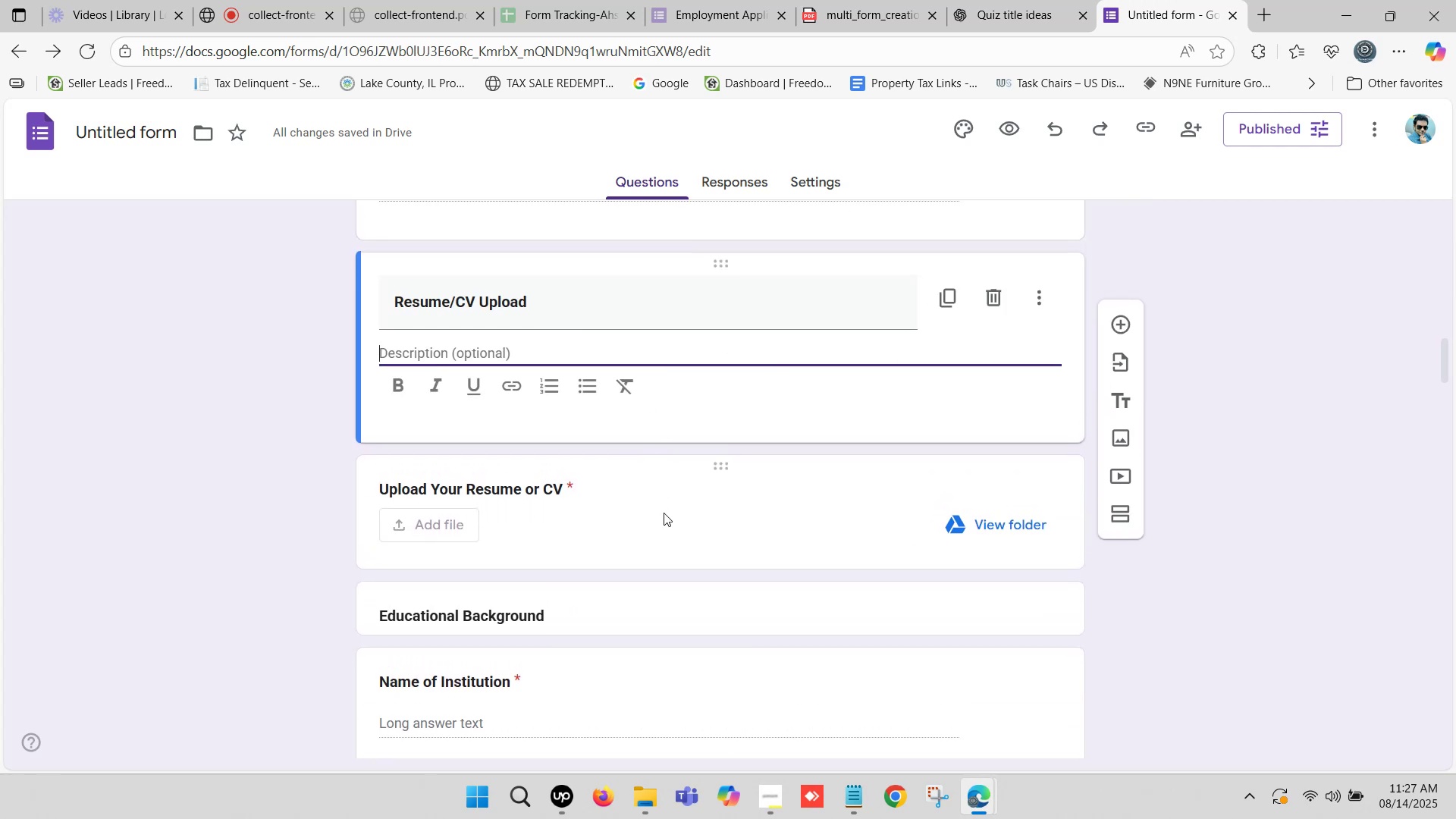 
left_click([664, 519])
 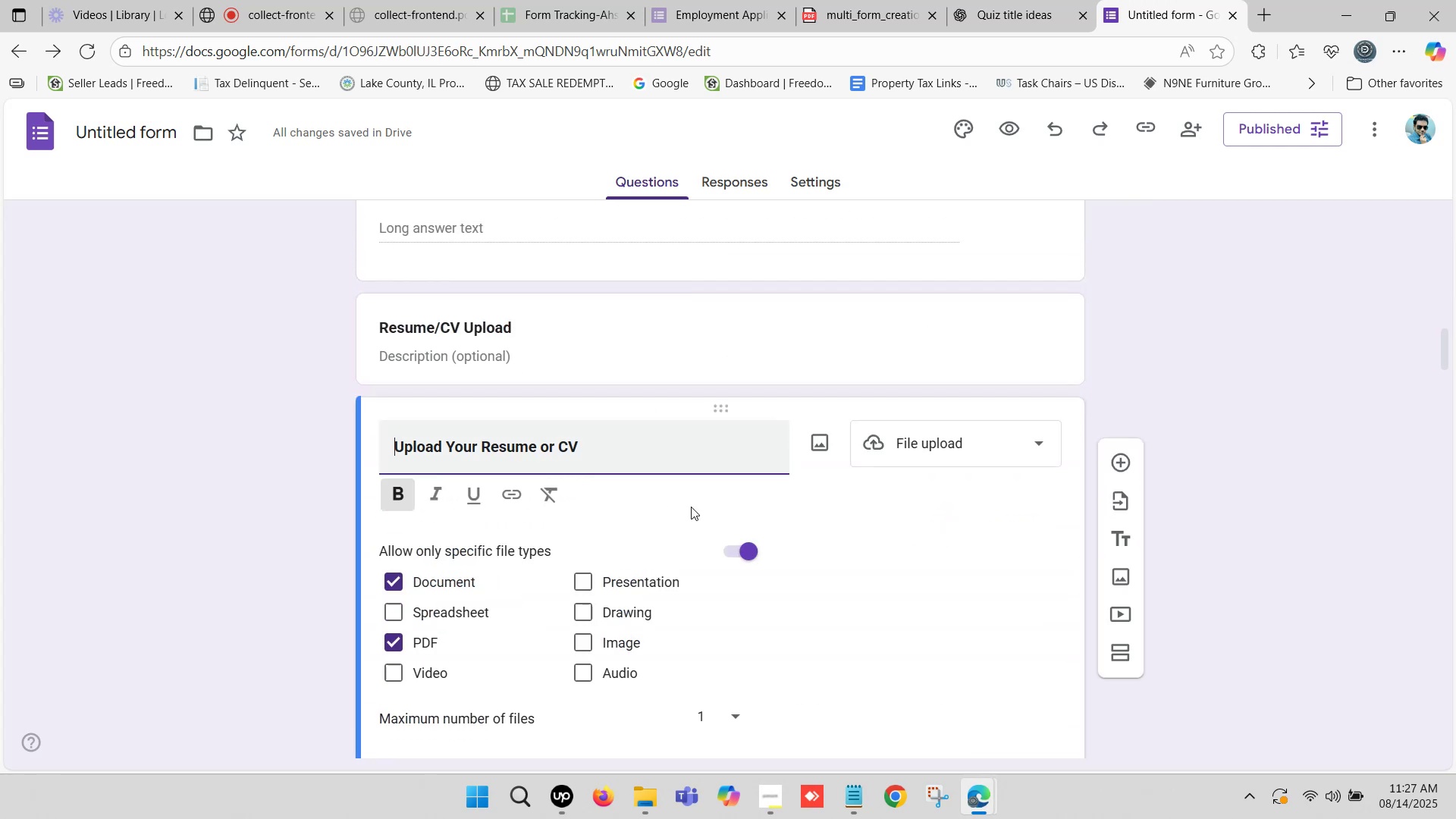 
wait(7.75)
 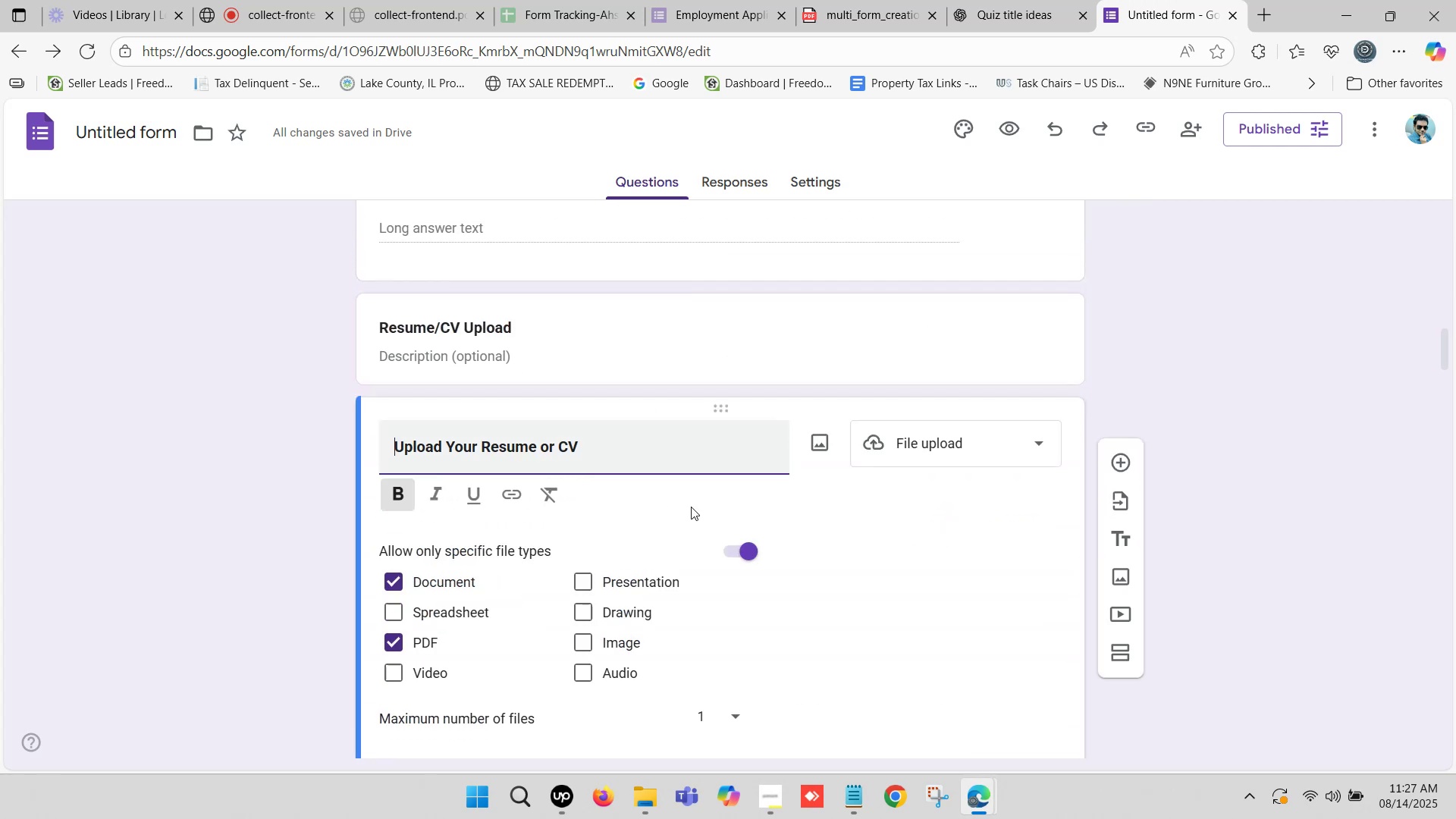 
scroll: coordinate [752, 393], scroll_direction: down, amount: 6.0
 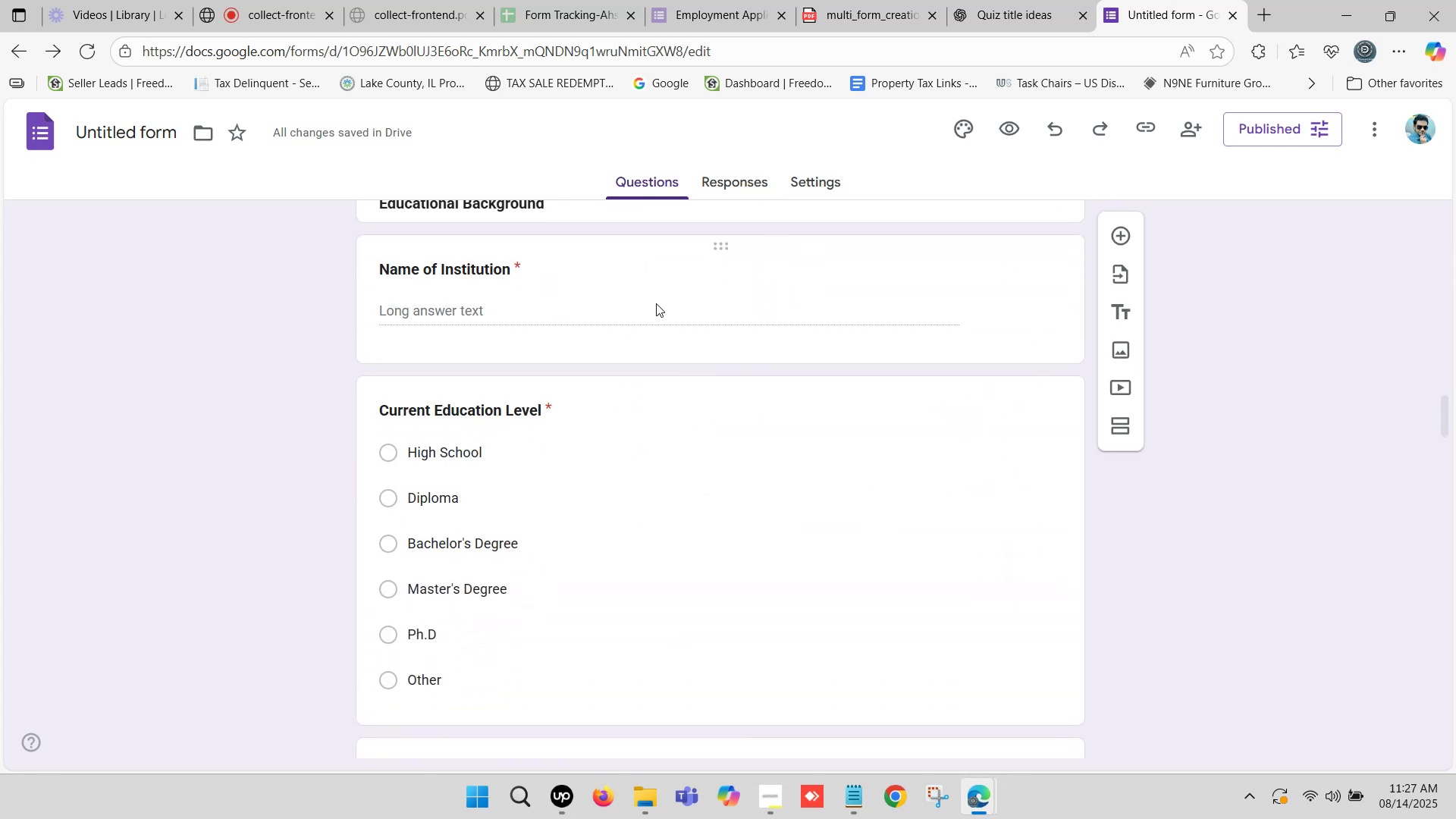 
left_click([642, 278])
 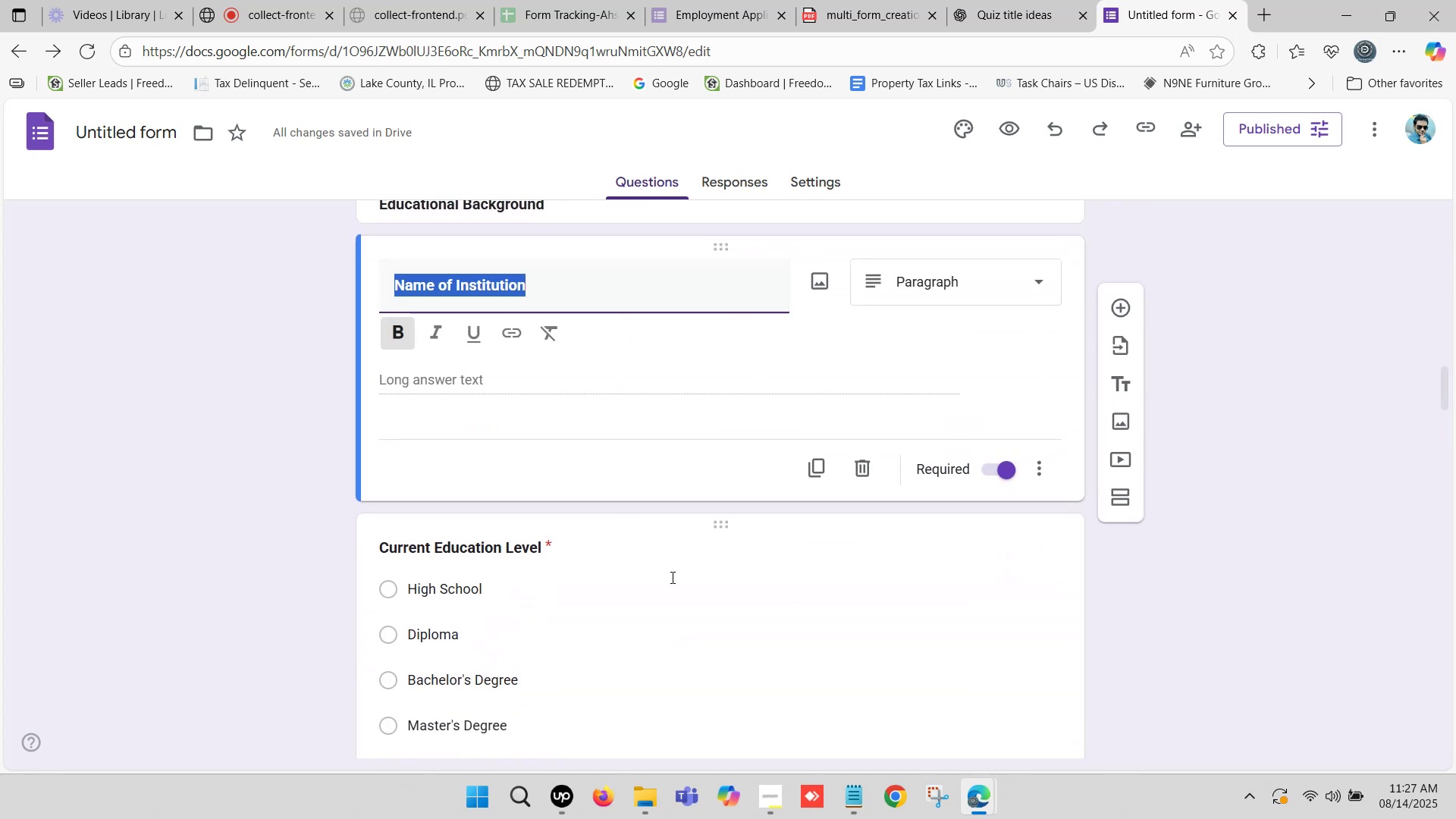 
scroll: coordinate [635, 568], scroll_direction: down, amount: 5.0
 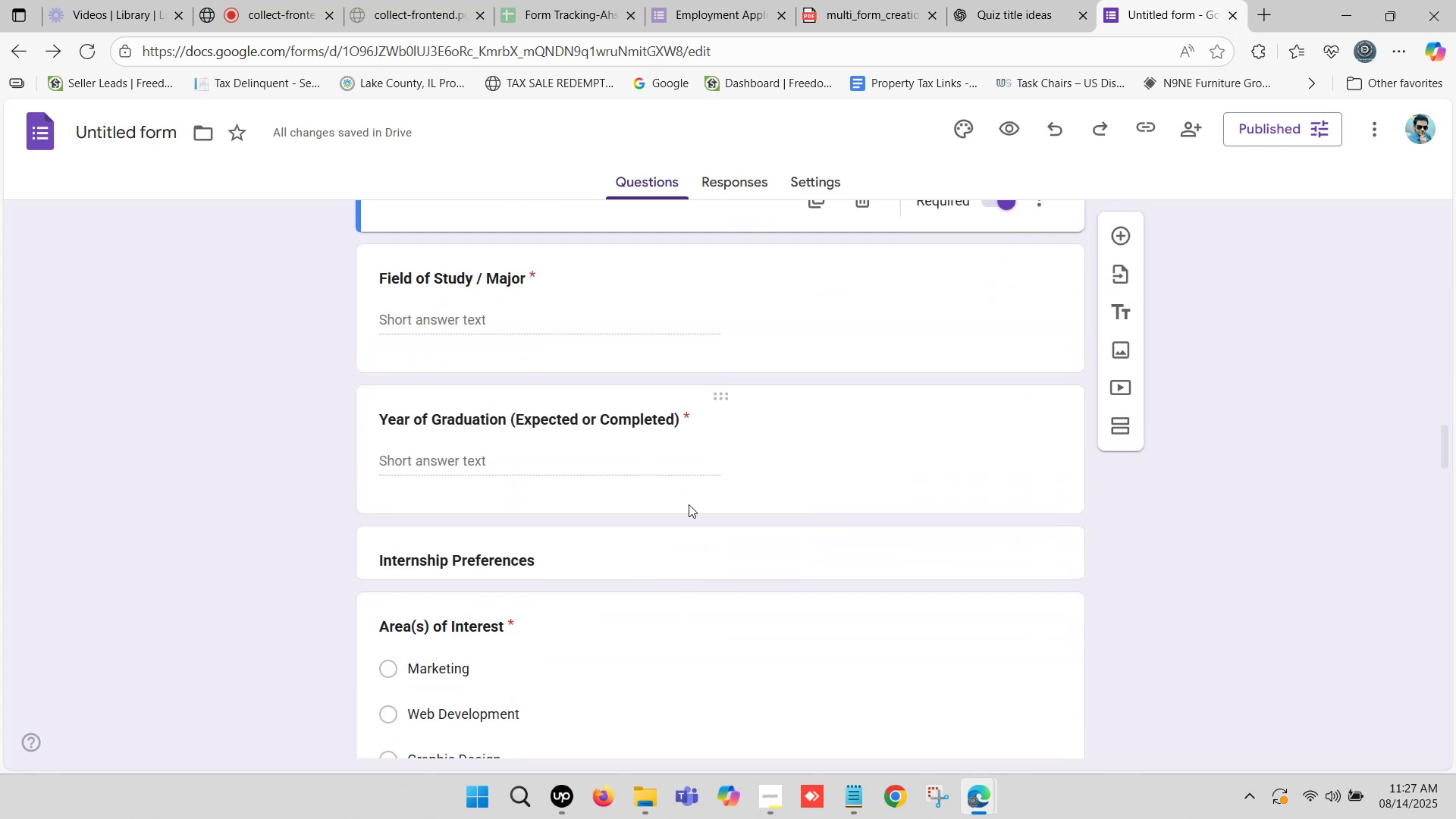 
mouse_move([795, 431])
 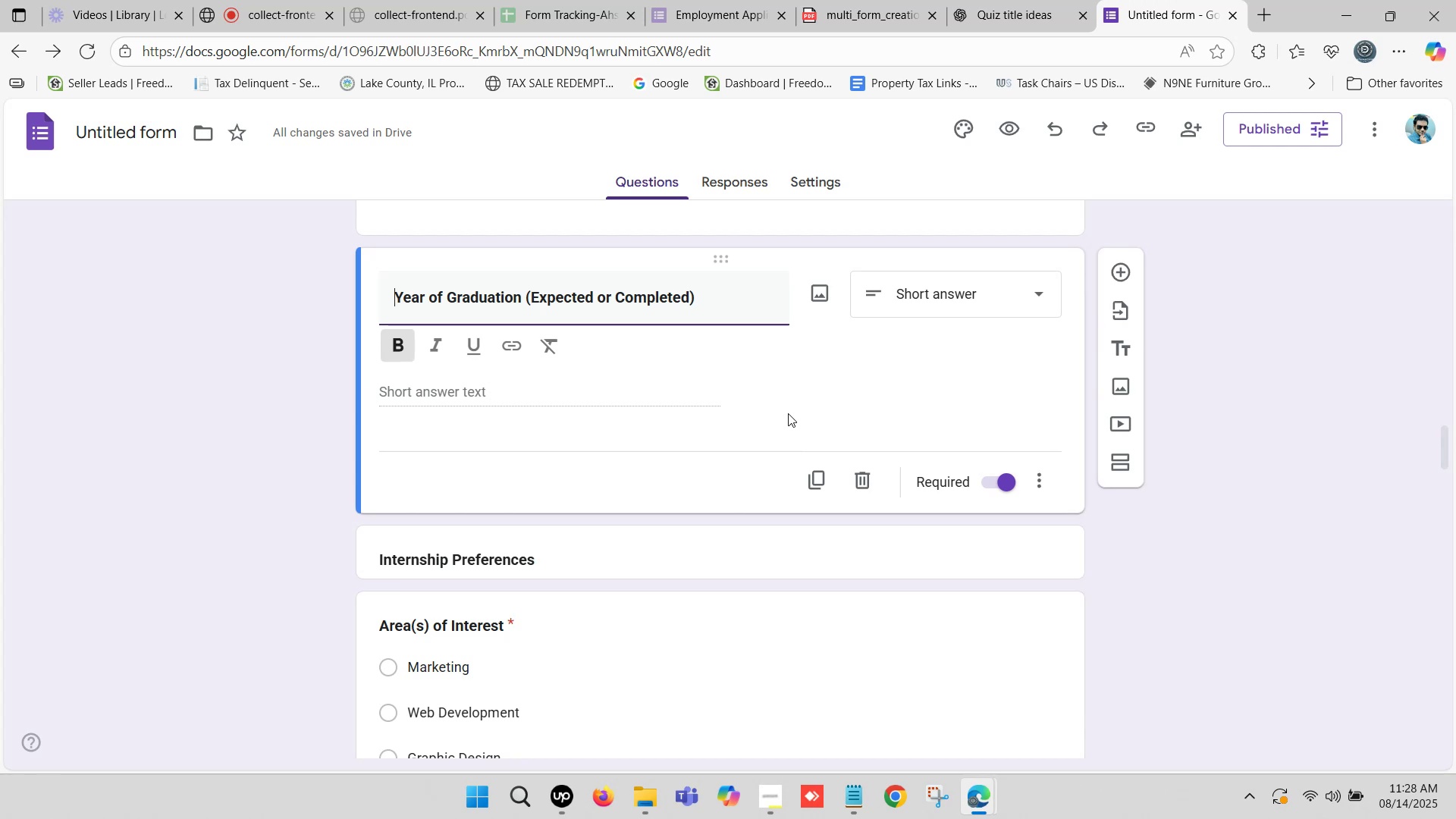 
scroll: coordinate [658, 544], scroll_direction: down, amount: 3.0
 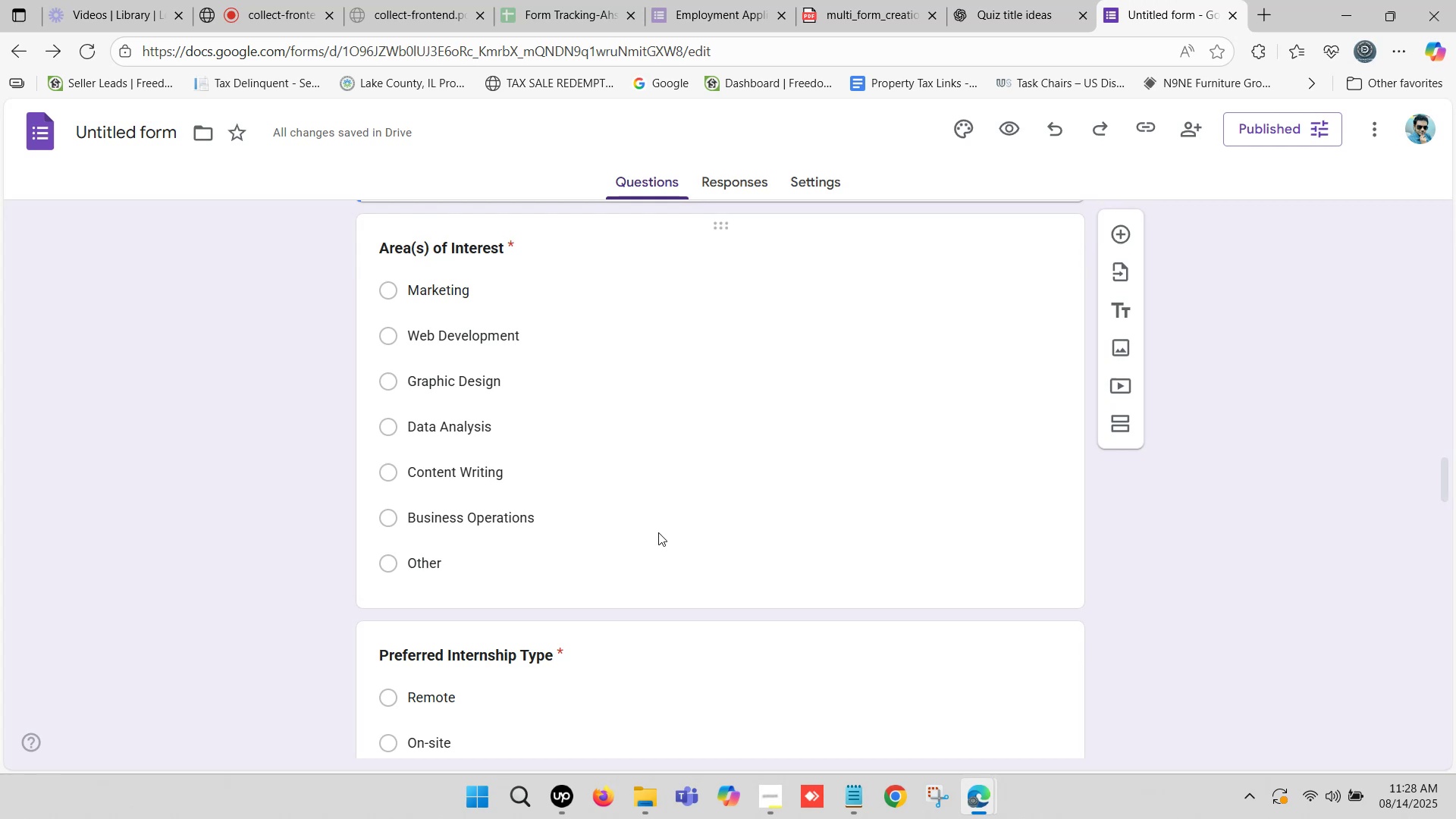 
left_click([659, 526])
 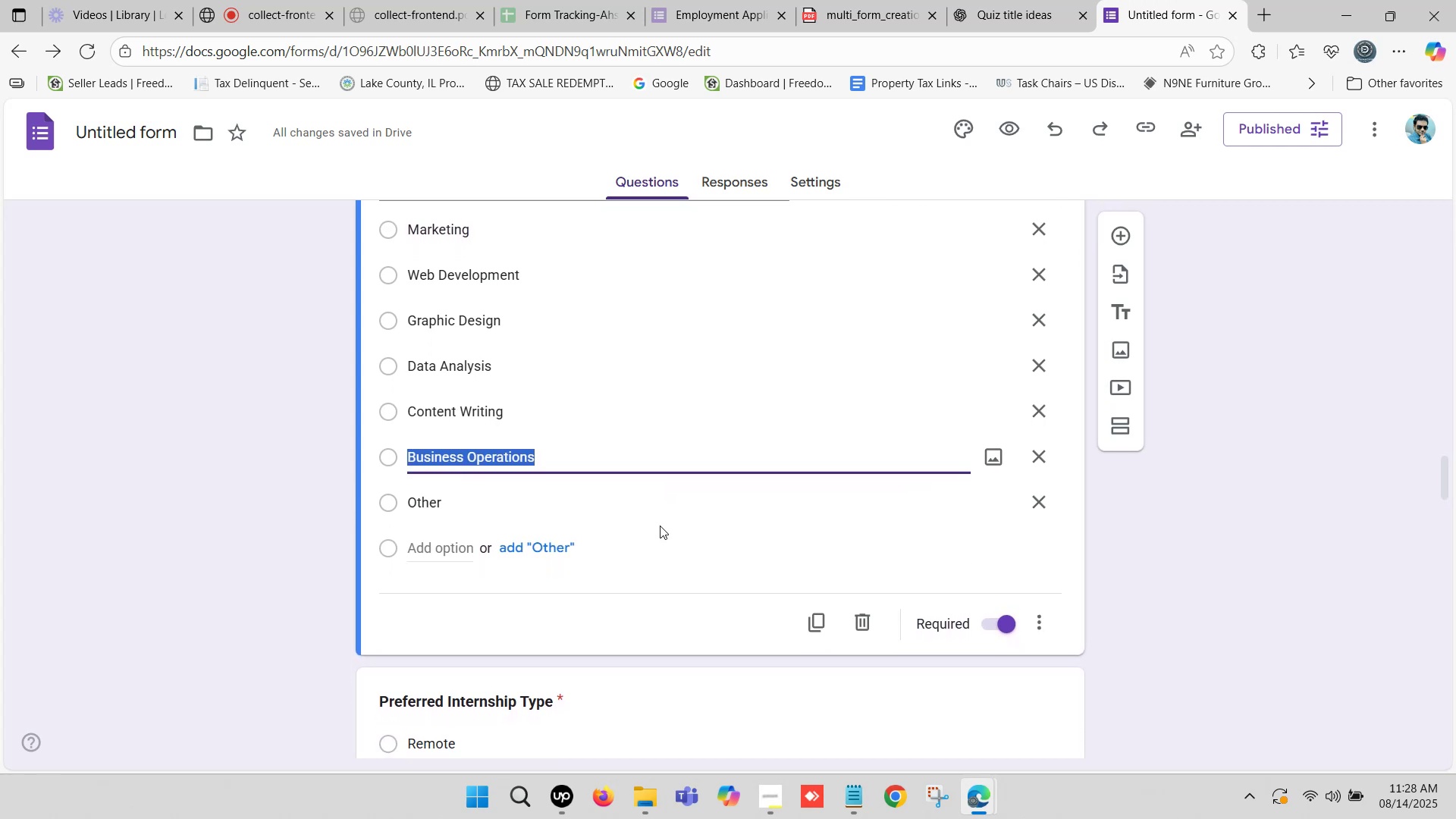 
scroll: coordinate [654, 516], scroll_direction: down, amount: 2.0
 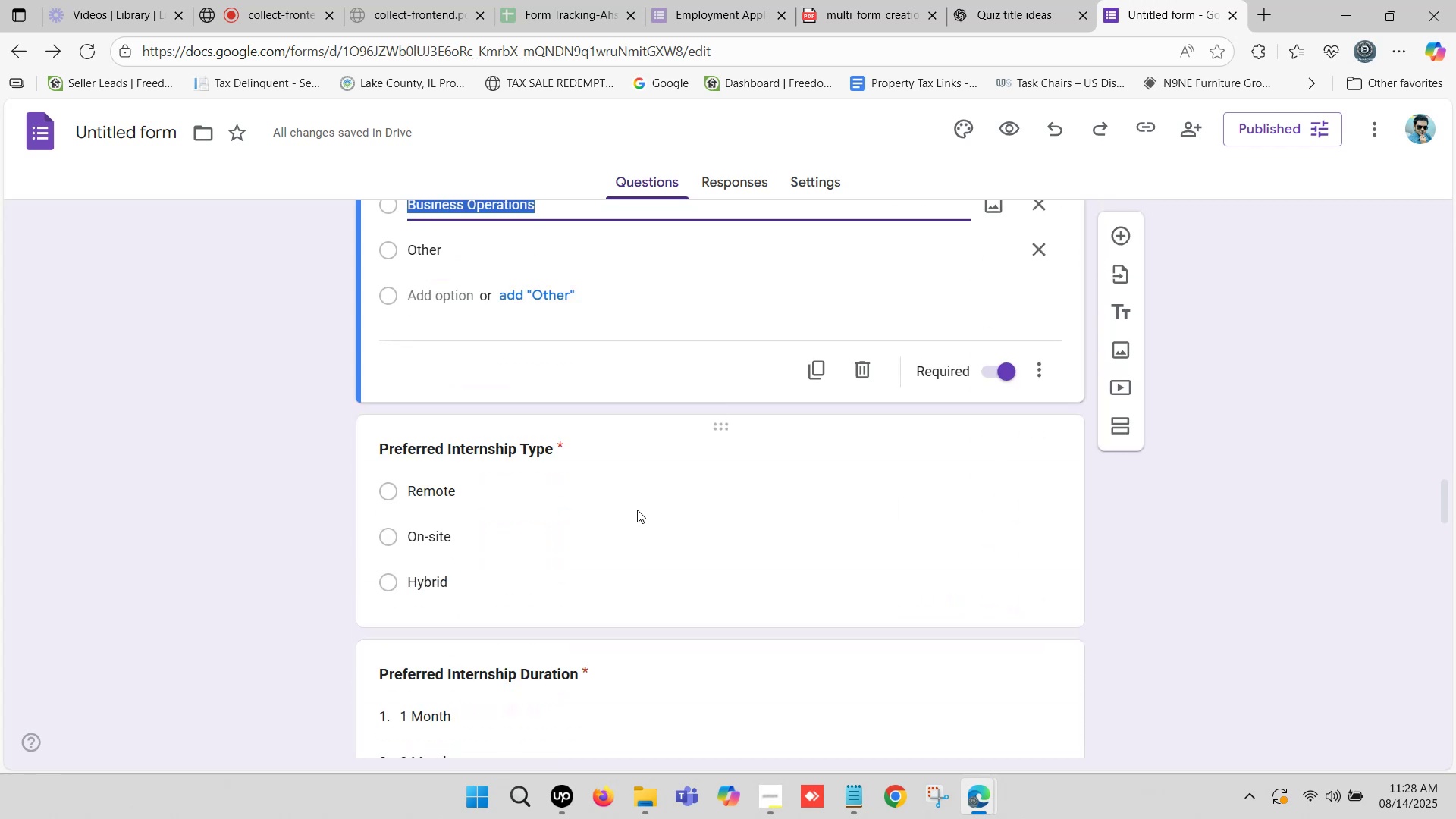 
left_click([637, 510])
 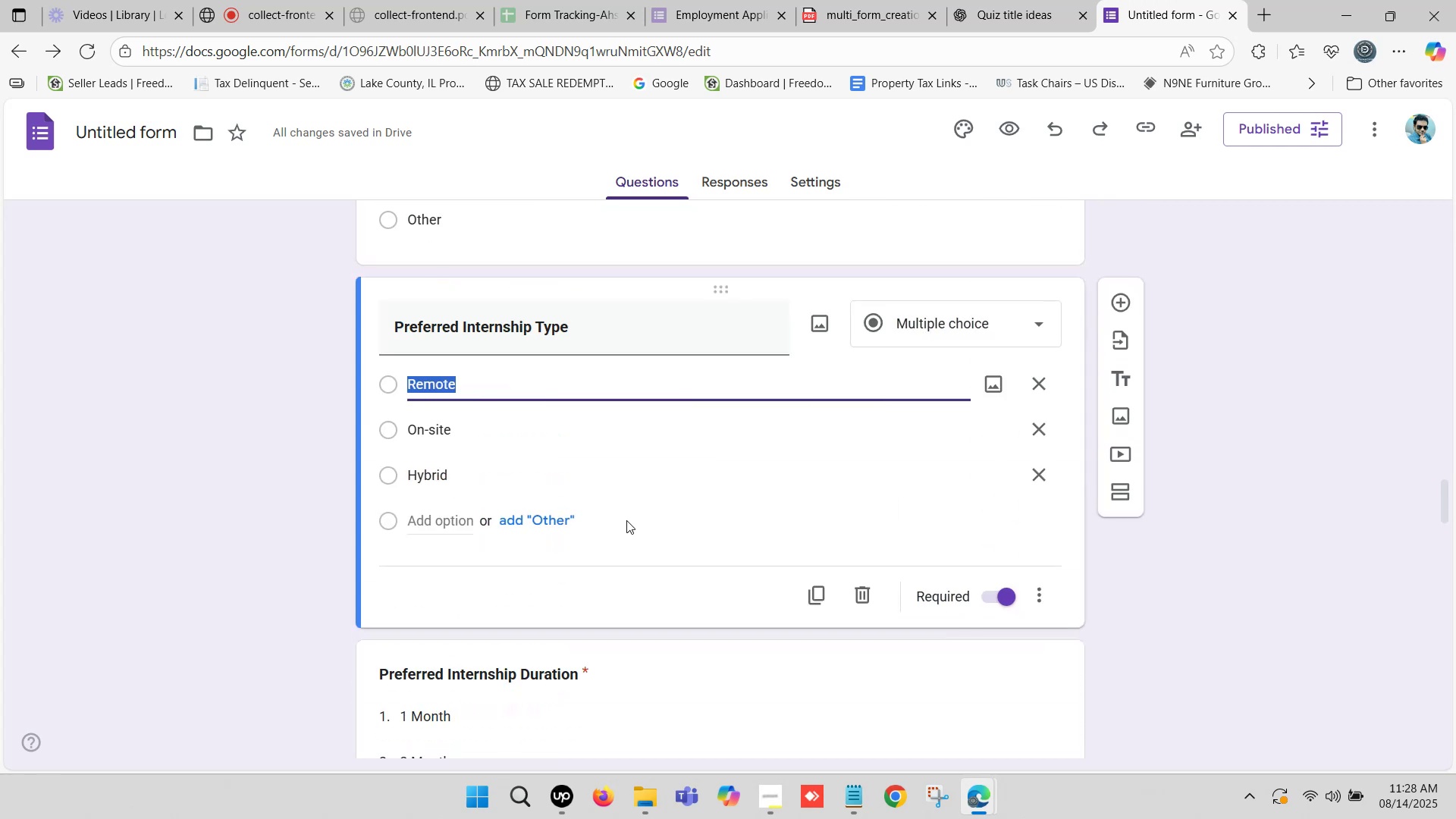 
scroll: coordinate [603, 510], scroll_direction: down, amount: 5.0
 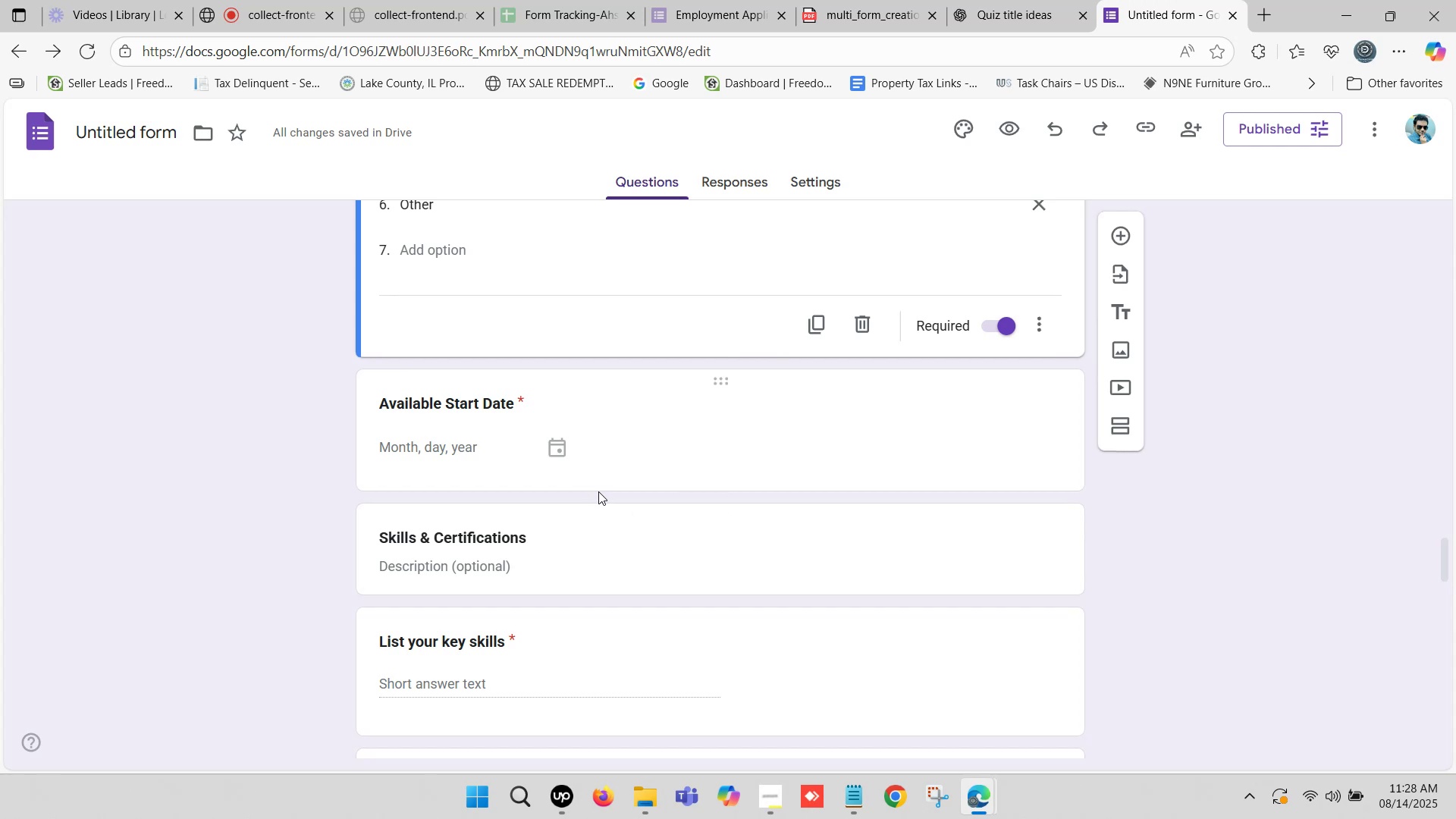 
wait(8.7)
 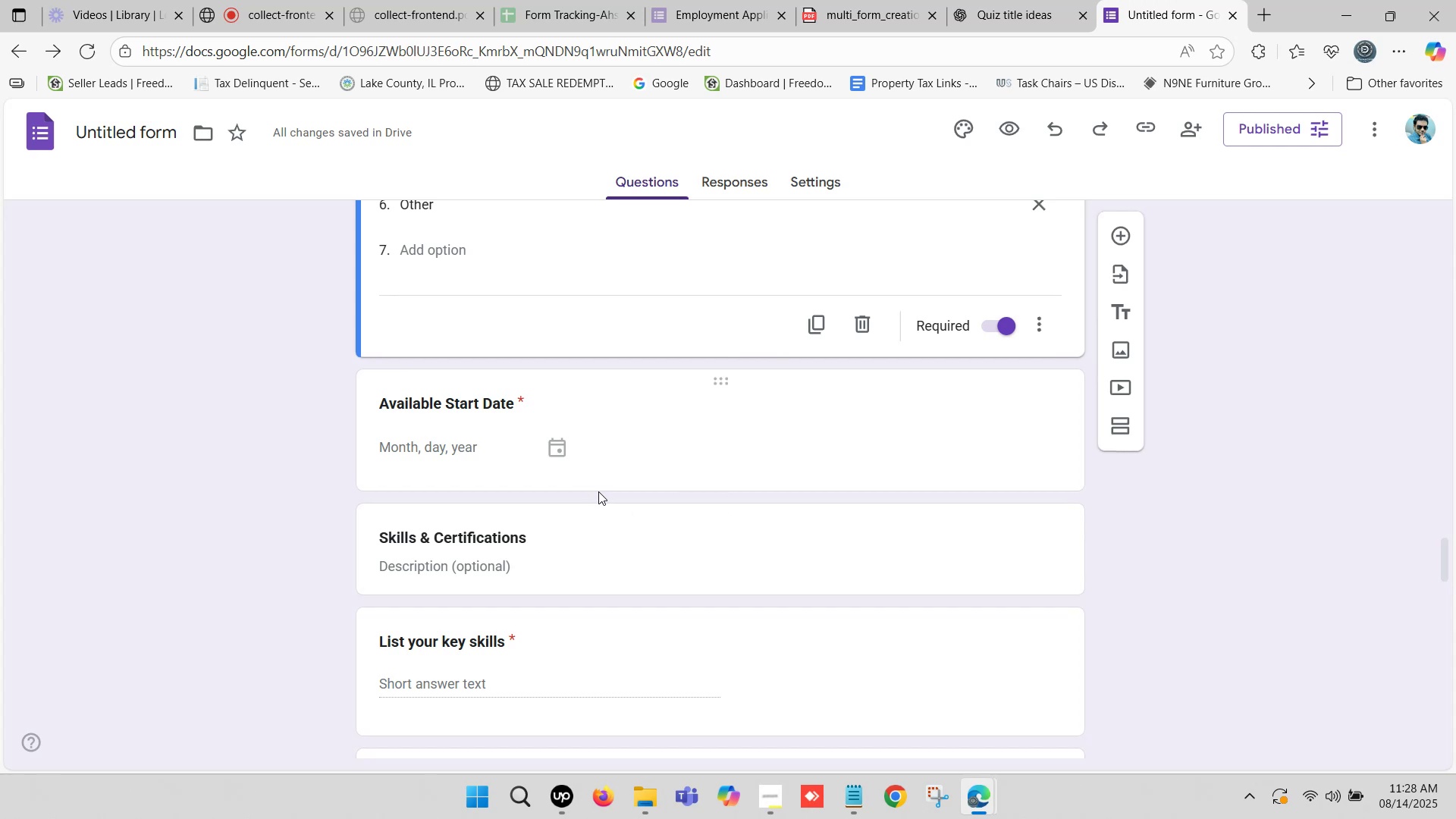 
left_click([657, 468])
 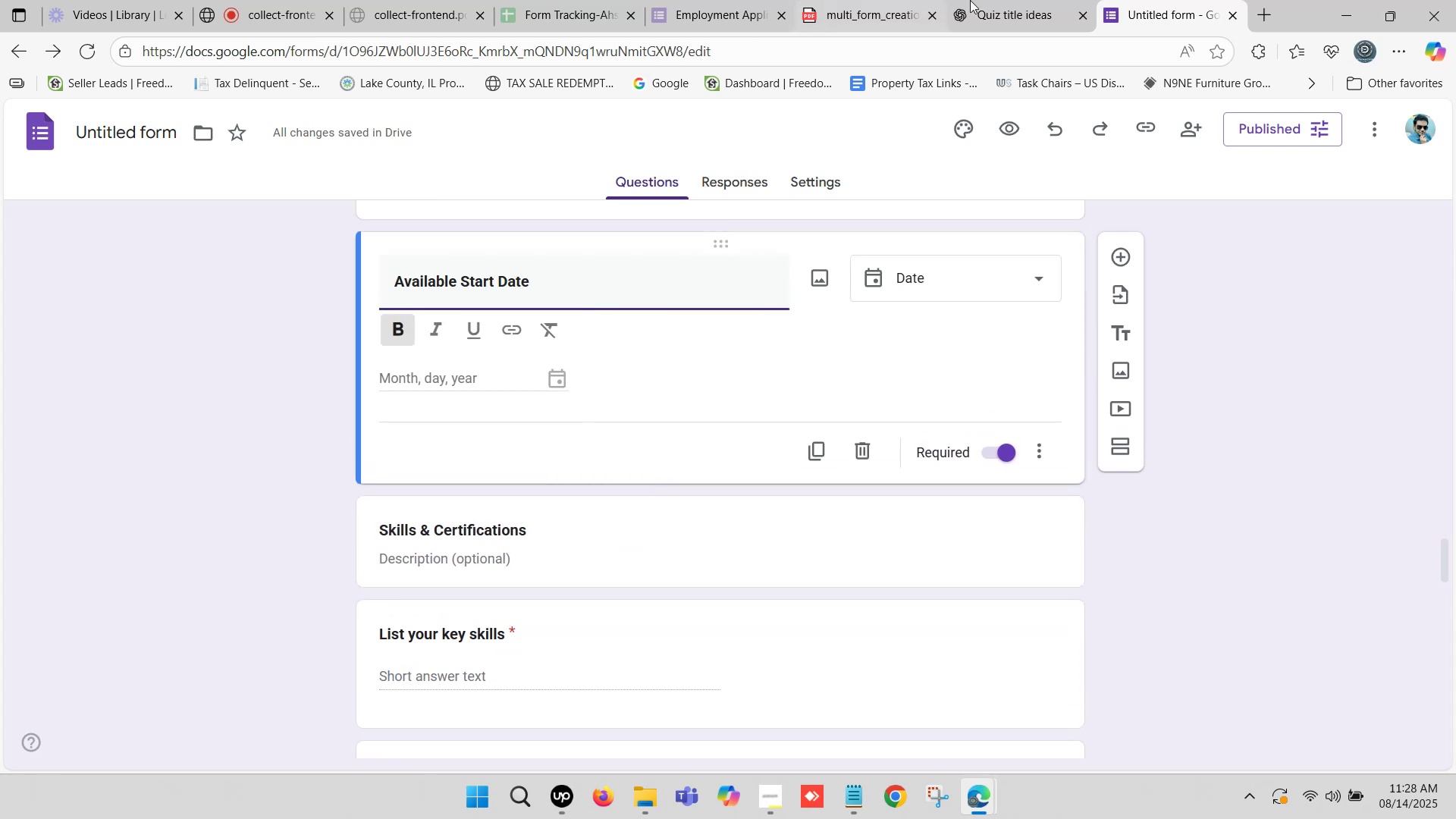 
left_click([1028, 0])
 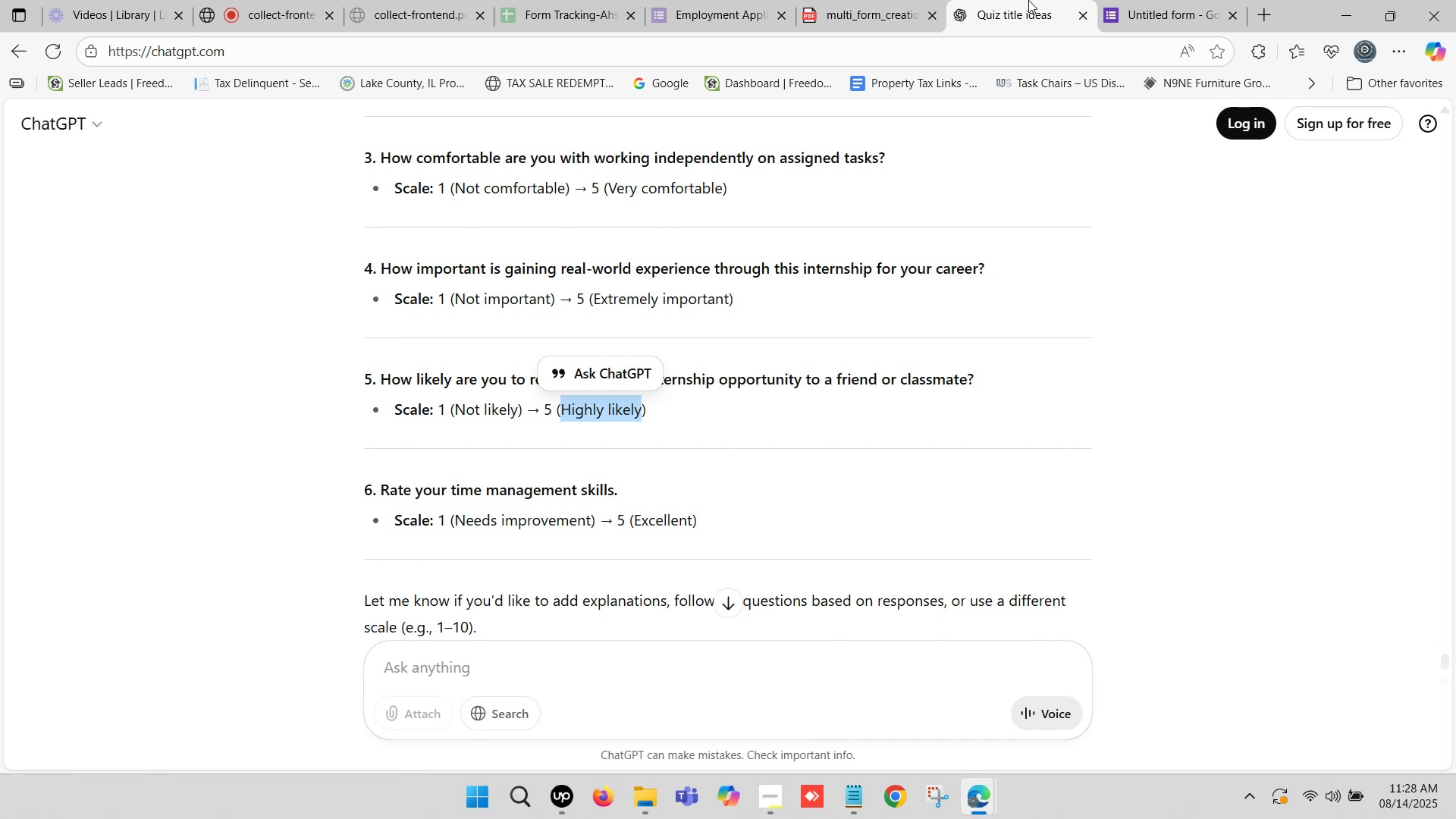 
wait(16.82)
 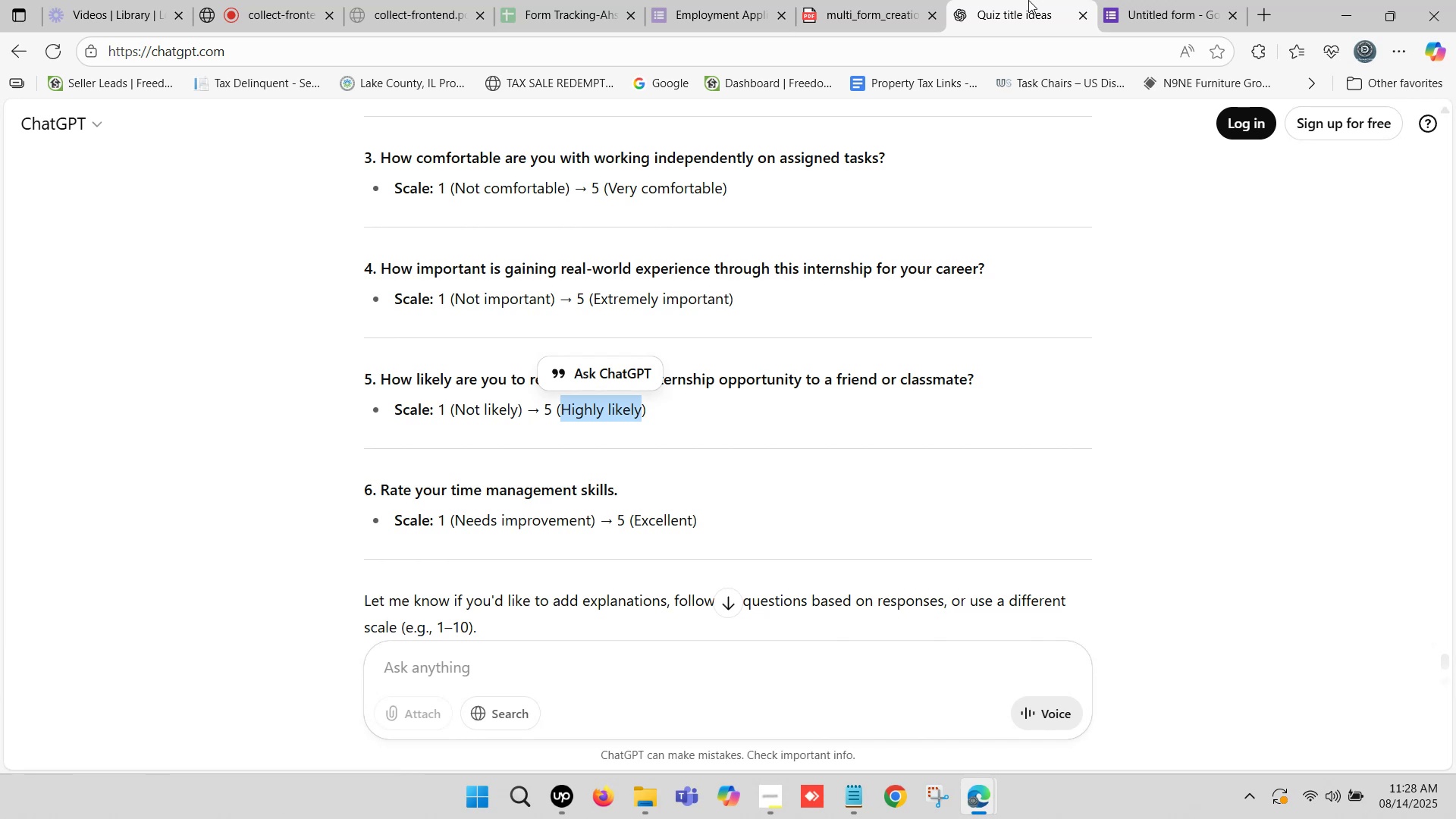 
scroll: coordinate [984, 469], scroll_direction: down, amount: 1.0
 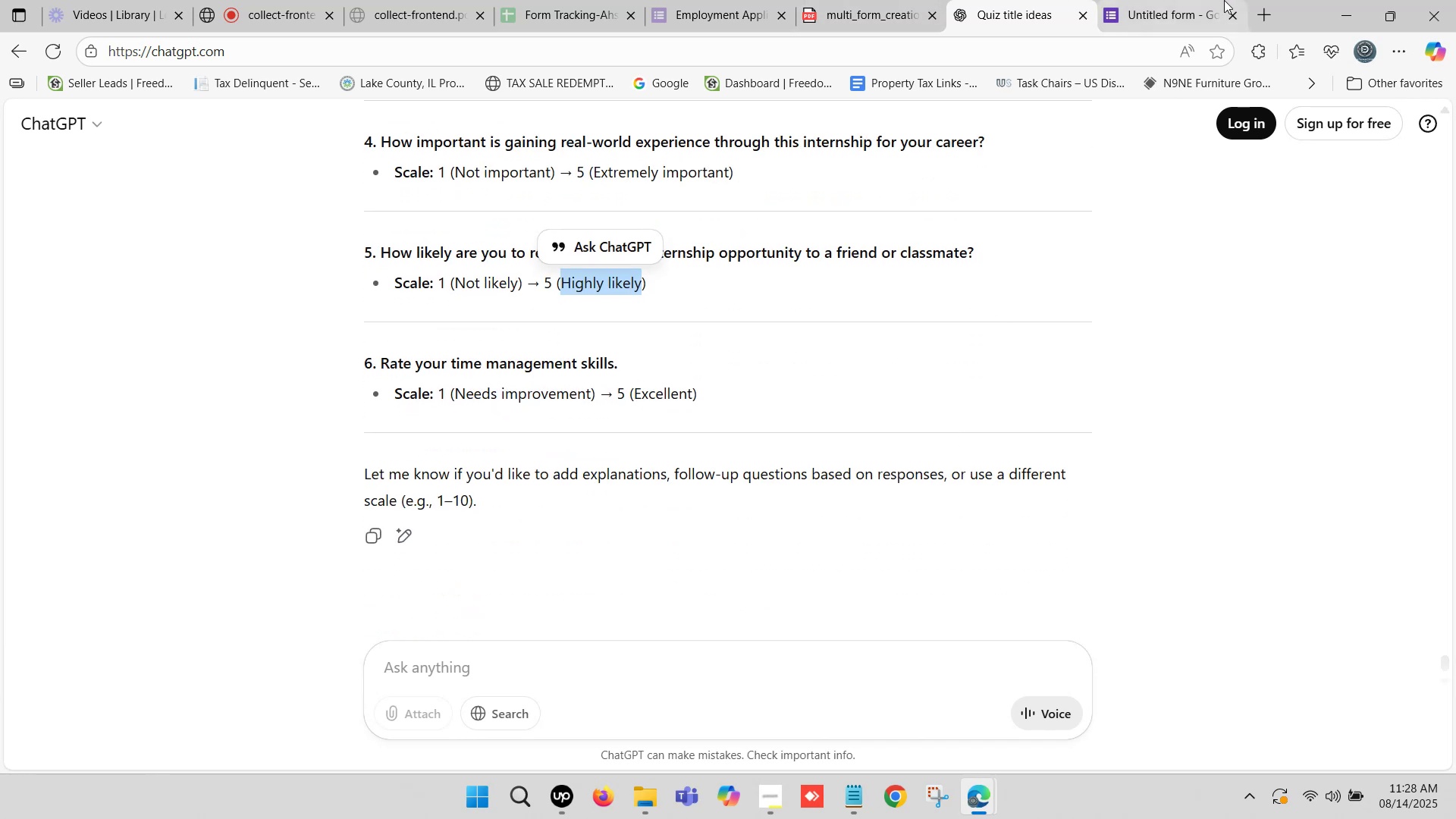 
left_click([1224, 0])
 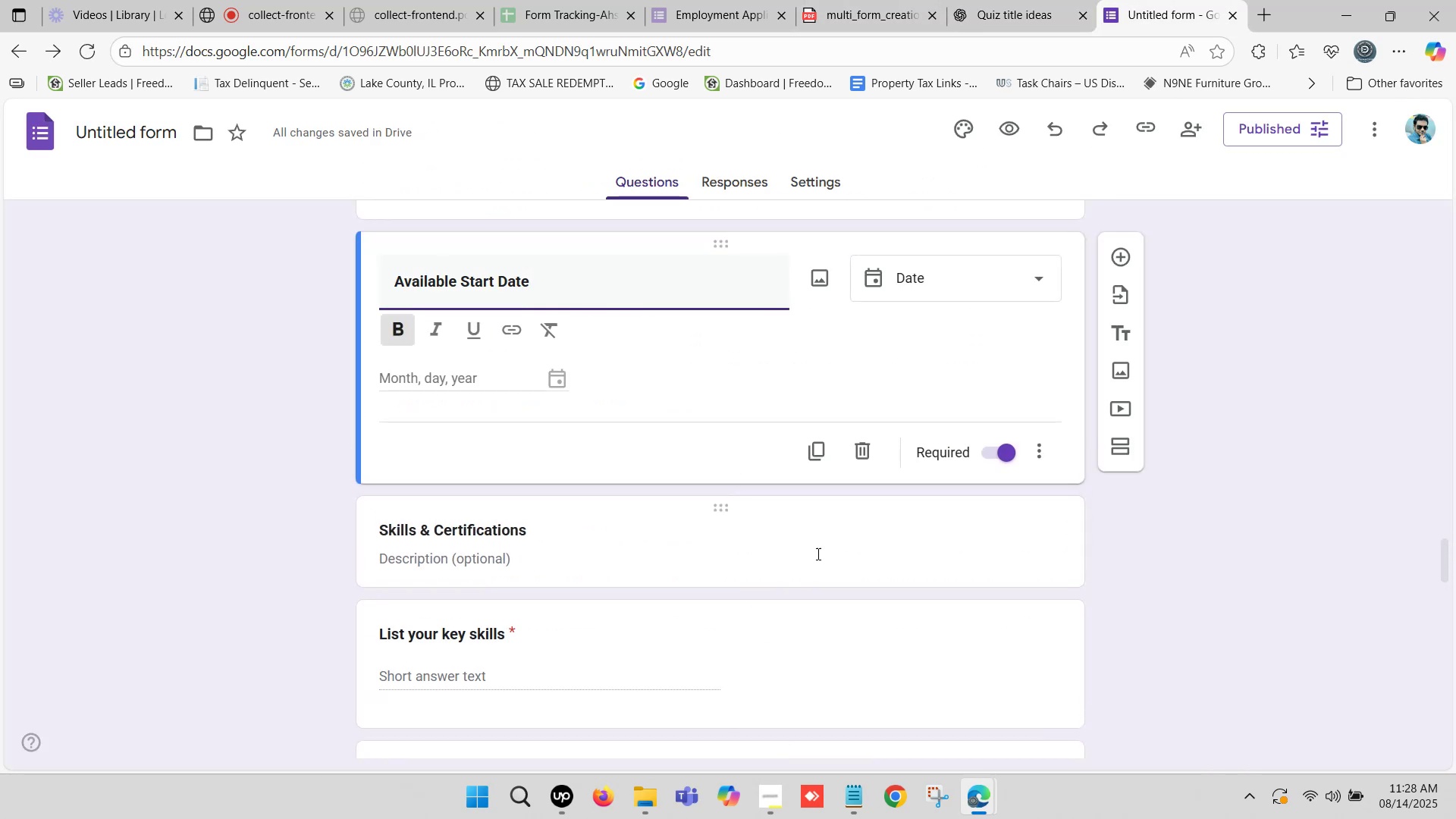 
scroll: coordinate [820, 554], scroll_direction: down, amount: 1.0
 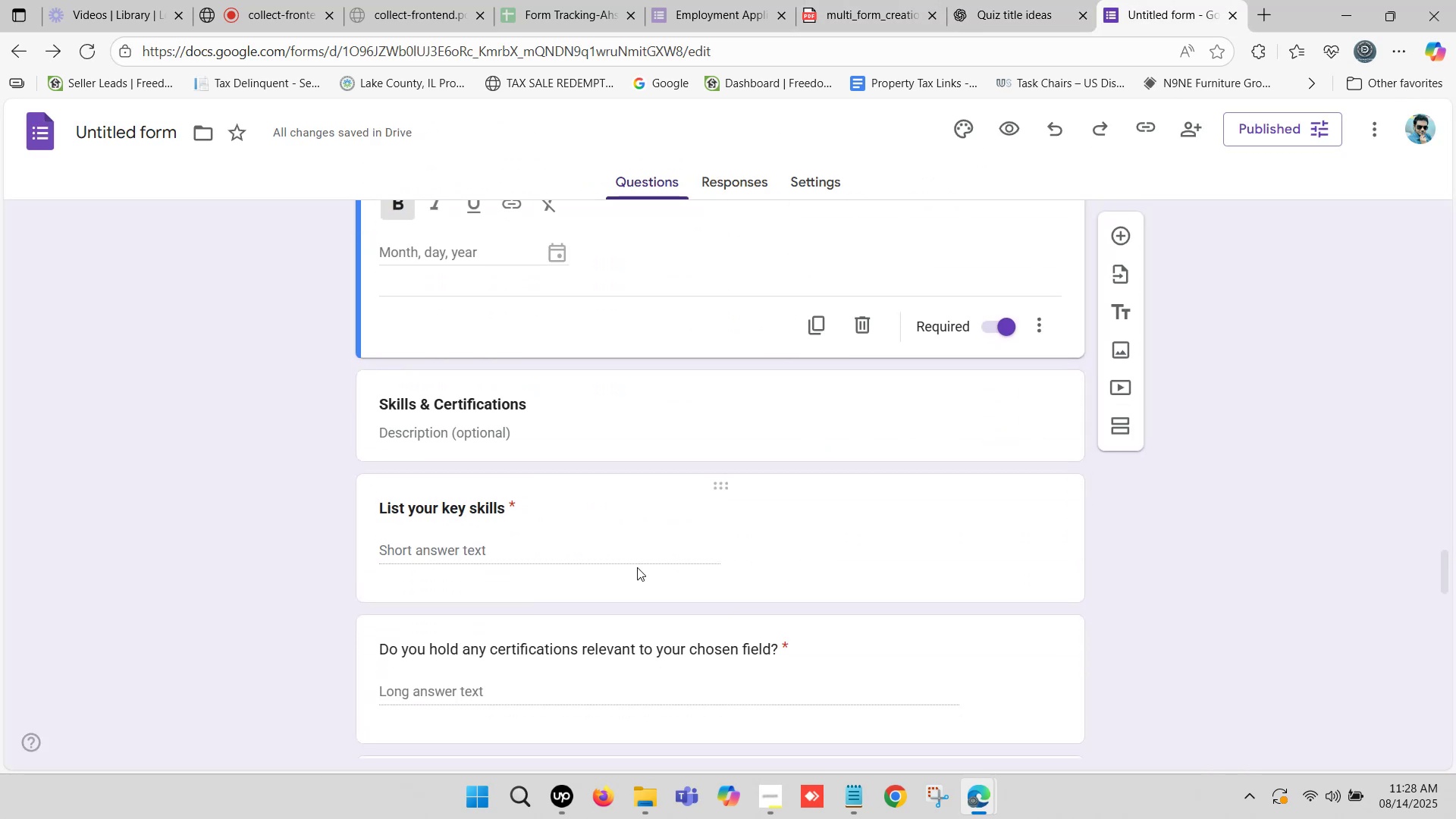 
left_click([645, 551])
 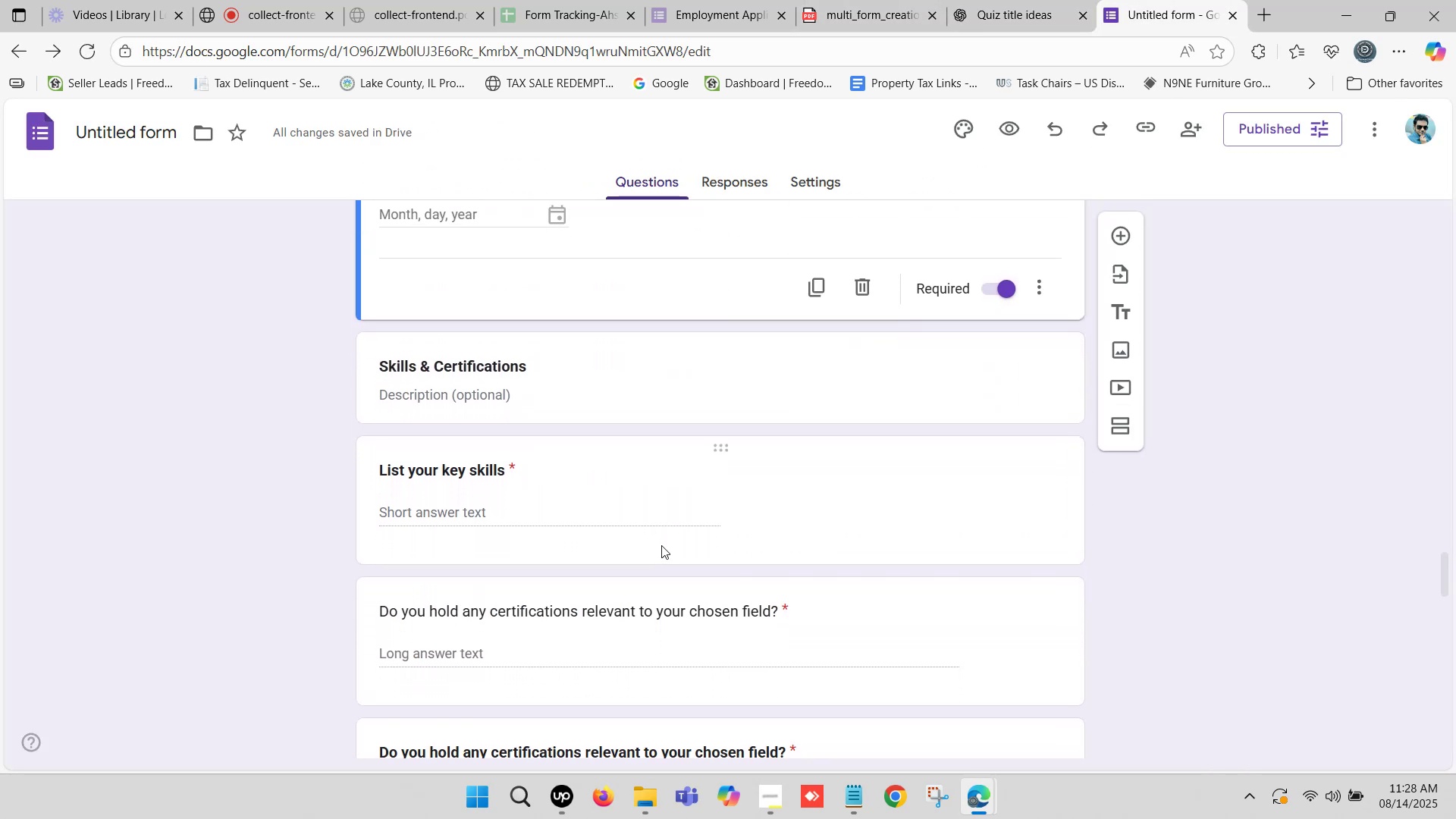 
scroll: coordinate [666, 544], scroll_direction: down, amount: 1.0
 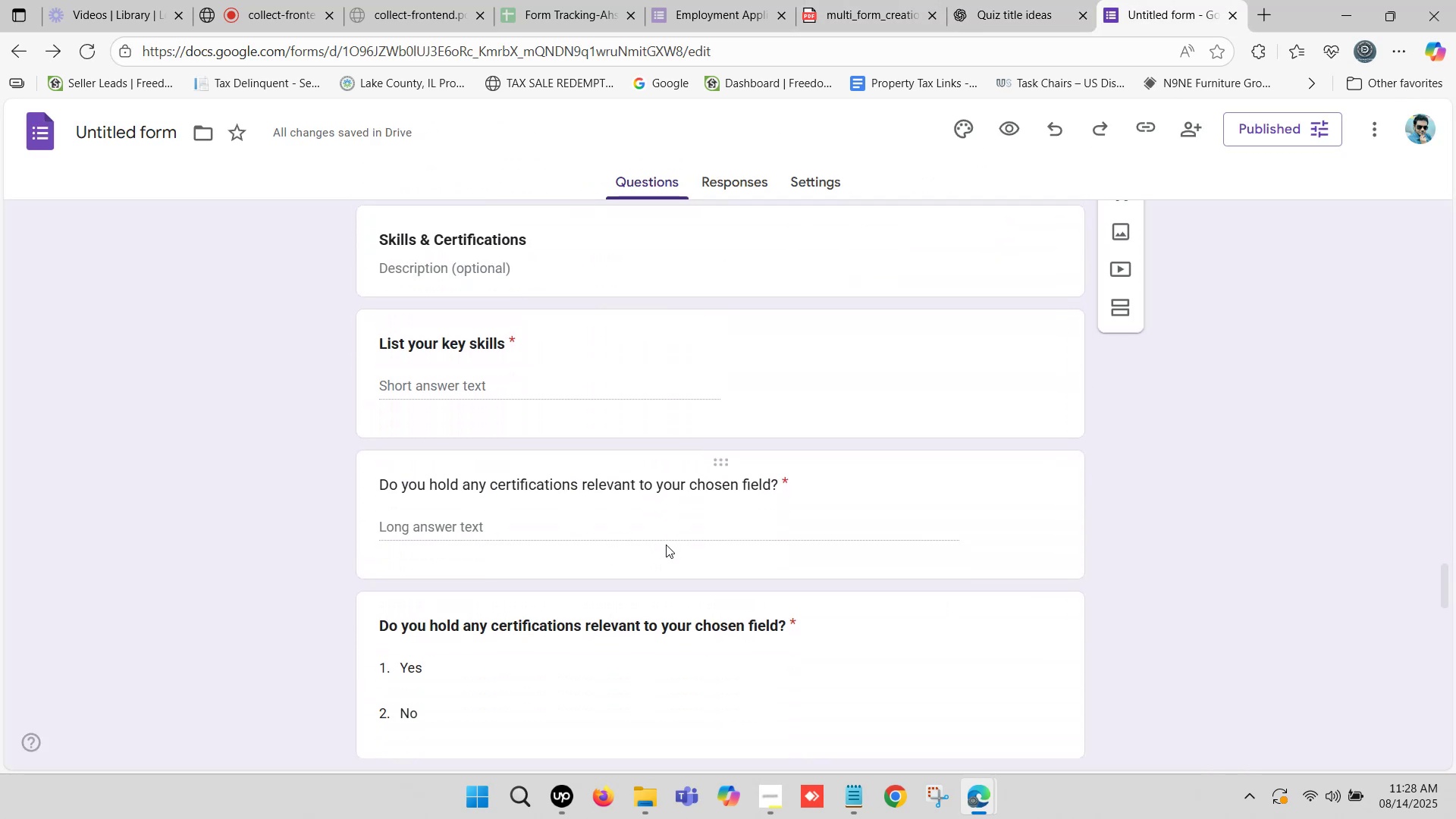 
left_click([649, 515])
 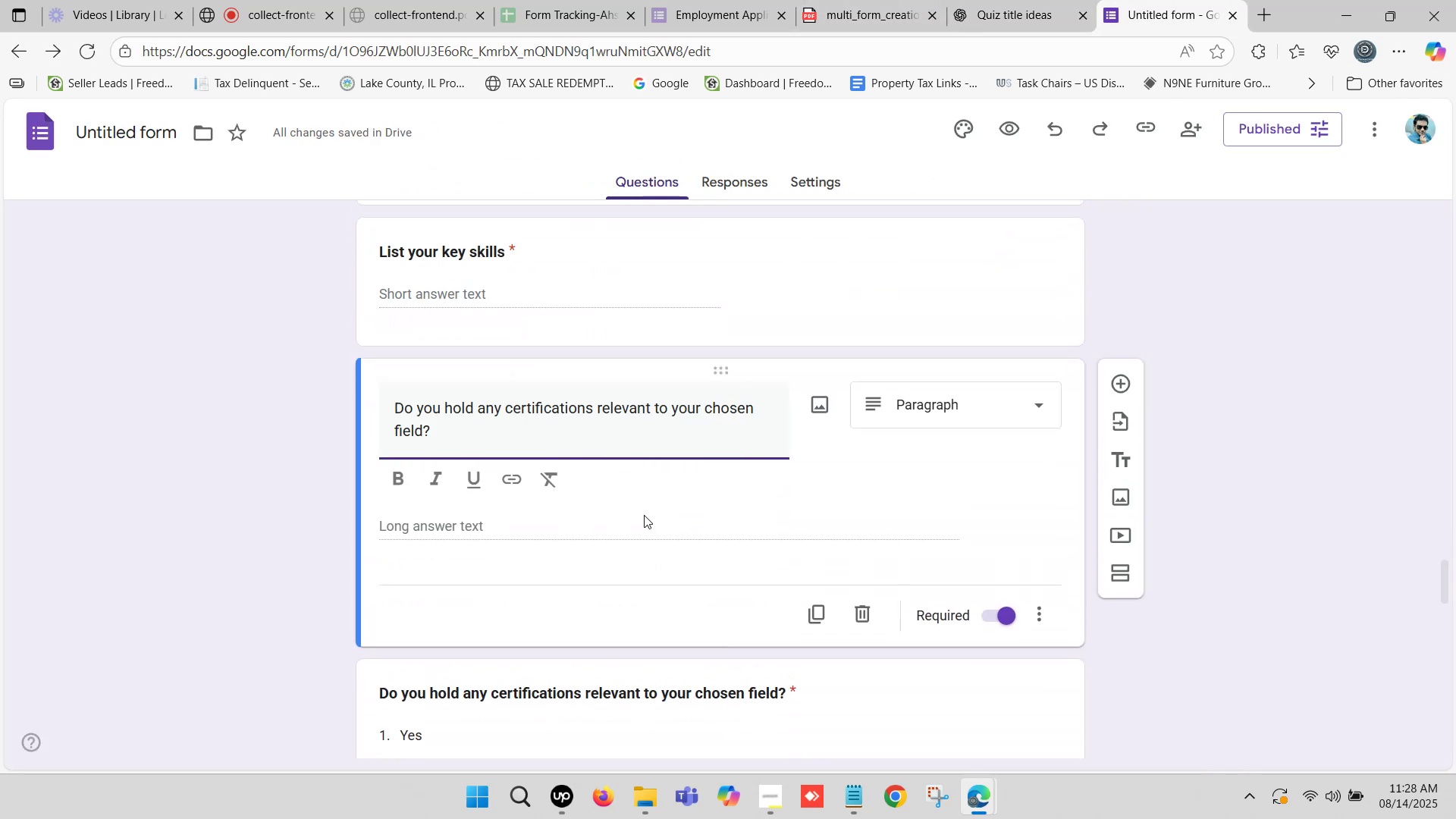 
scroll: coordinate [641, 518], scroll_direction: down, amount: 1.0
 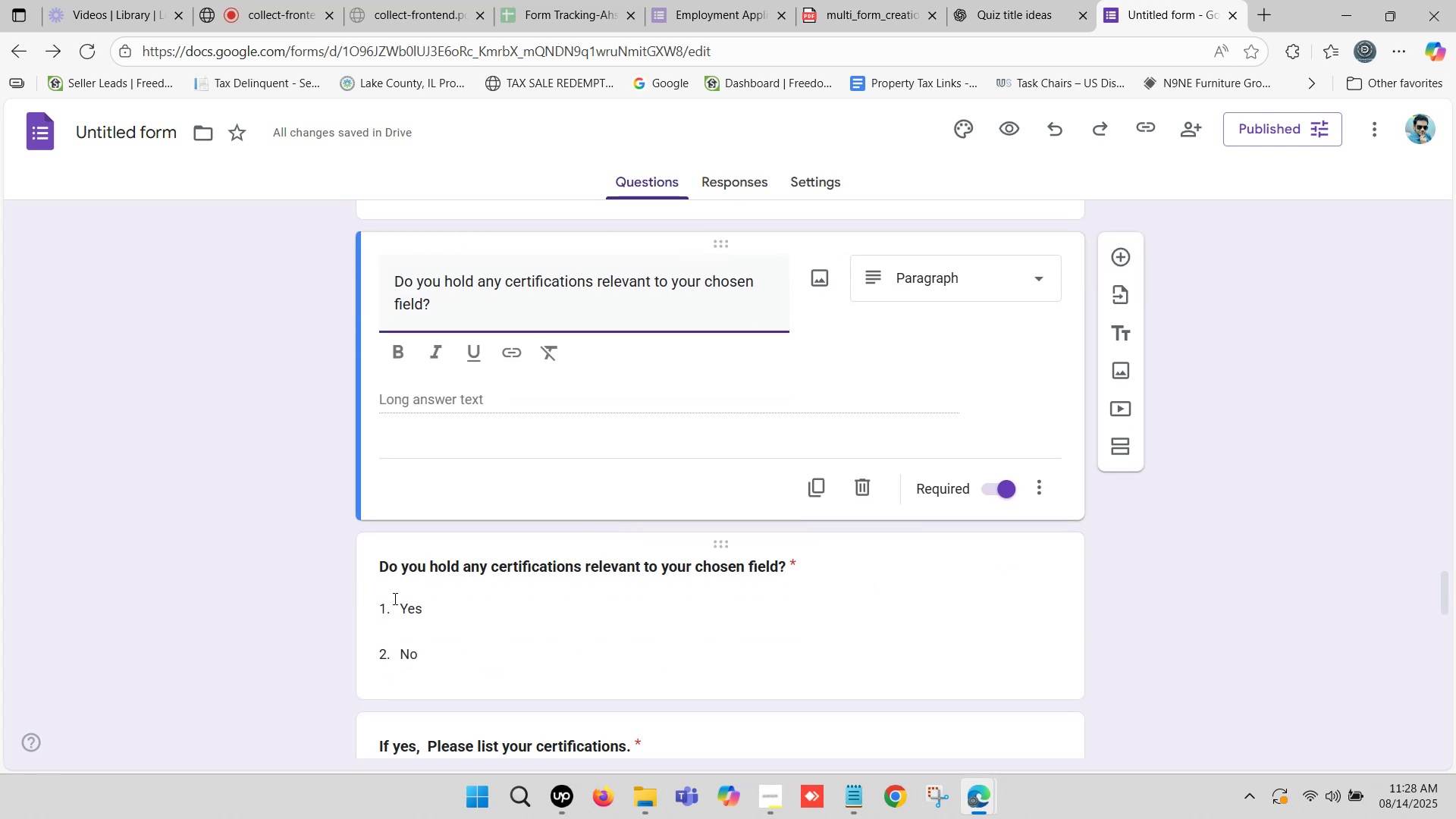 
left_click_drag(start_coordinate=[398, 563], to_coordinate=[444, 563])
 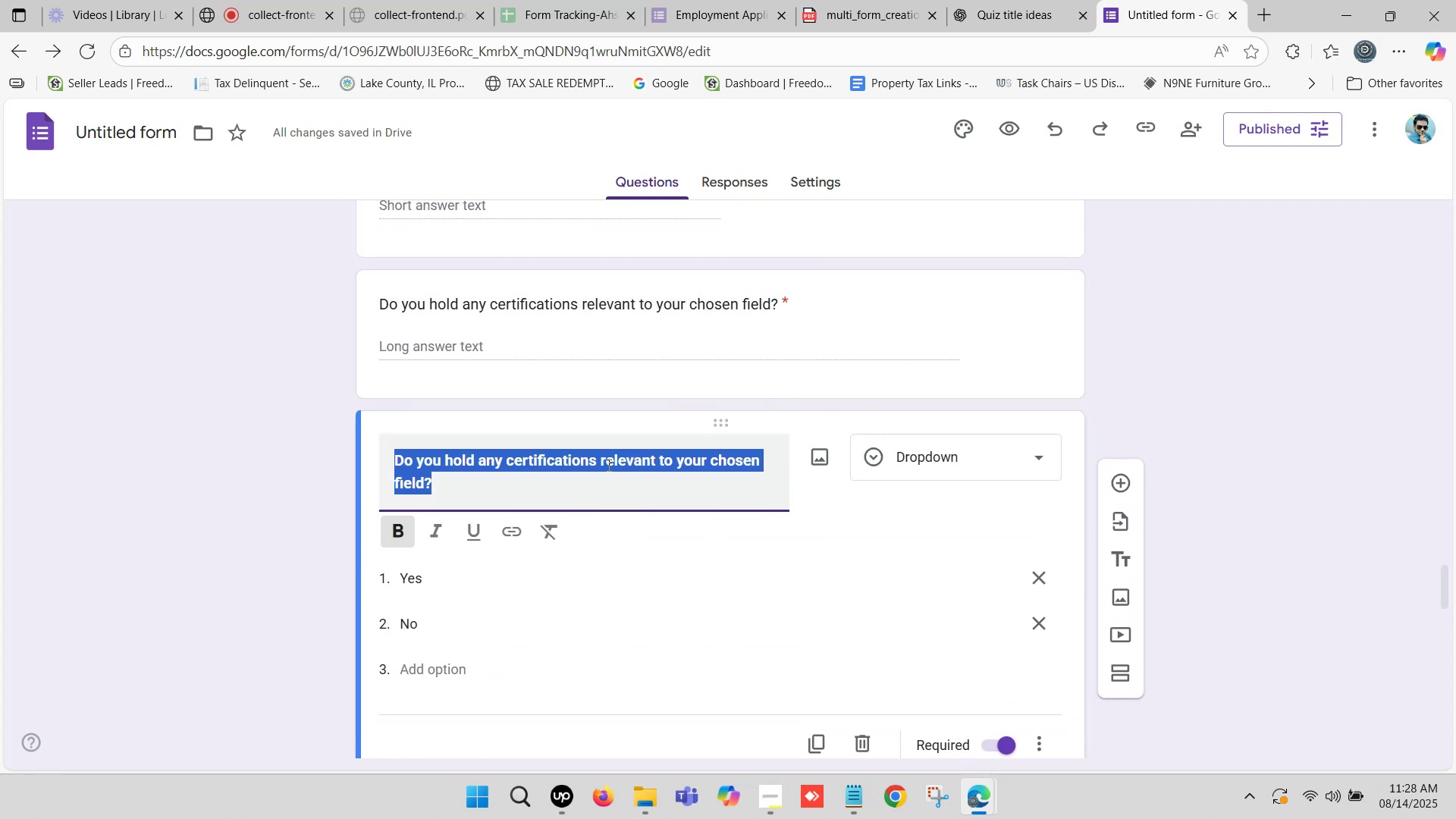 
left_click([605, 461])
 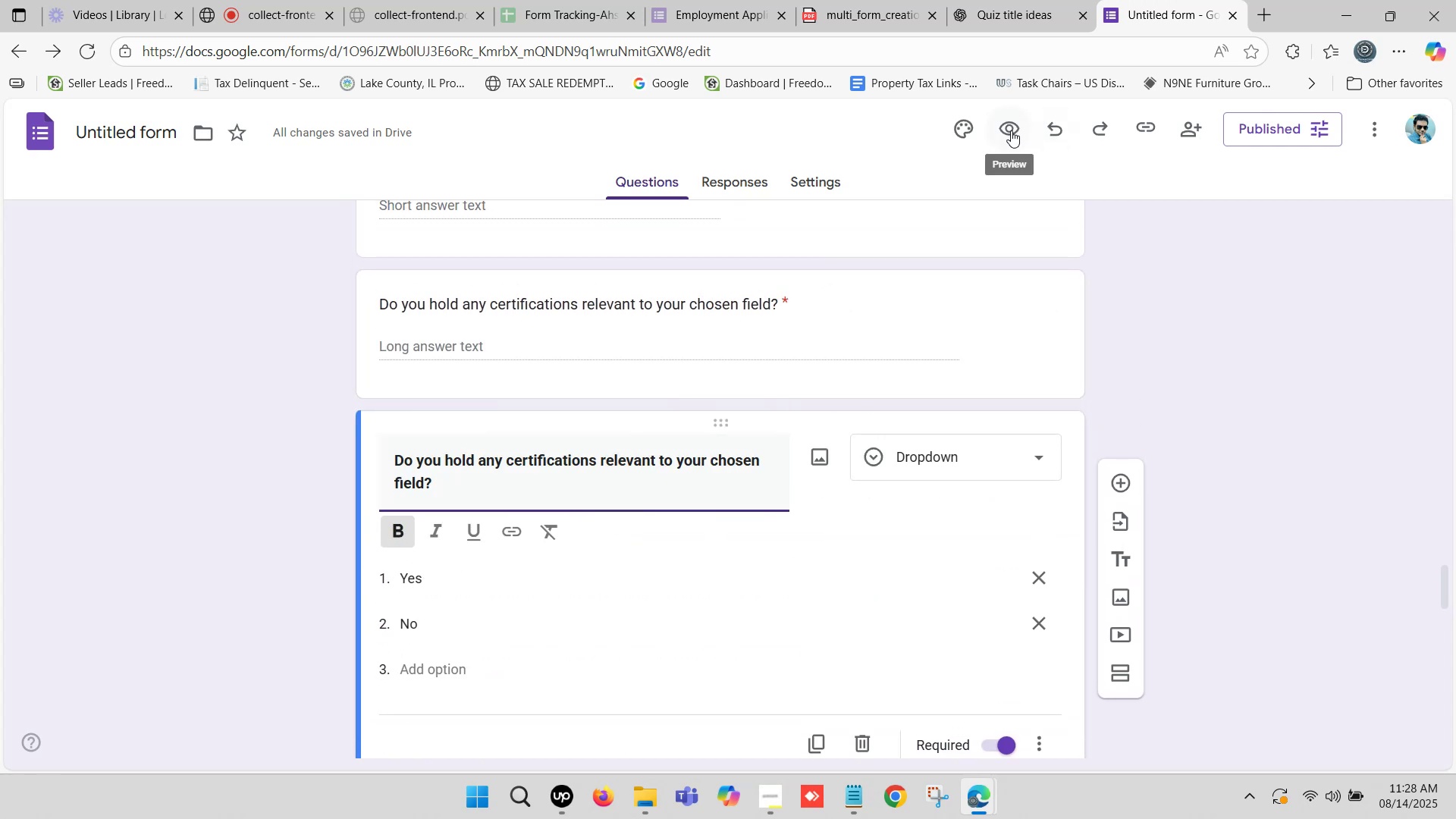 
left_click([1010, 131])
 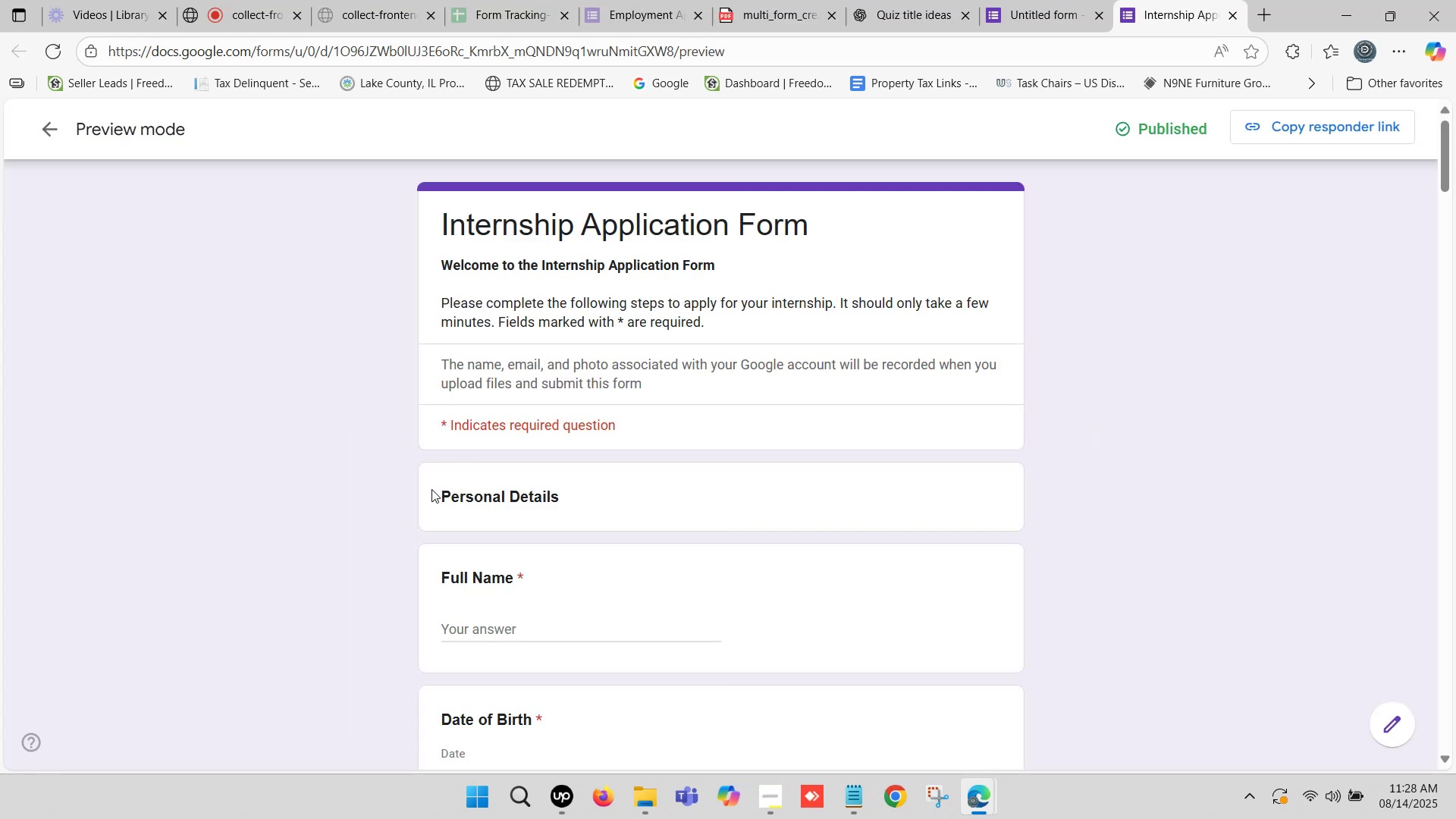 
left_click_drag(start_coordinate=[436, 497], to_coordinate=[564, 491])
 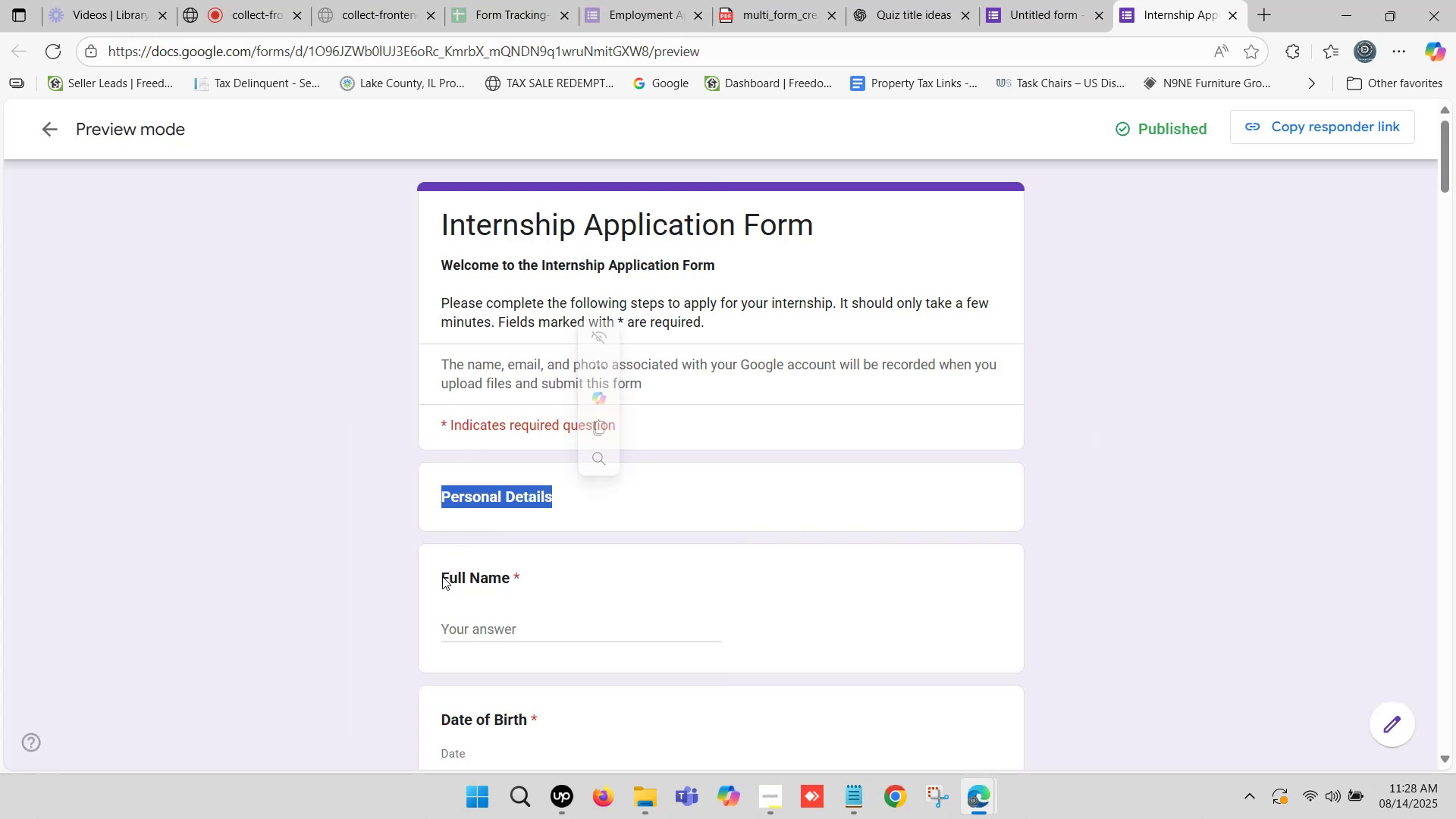 
left_click_drag(start_coordinate=[432, 585], to_coordinate=[516, 580])
 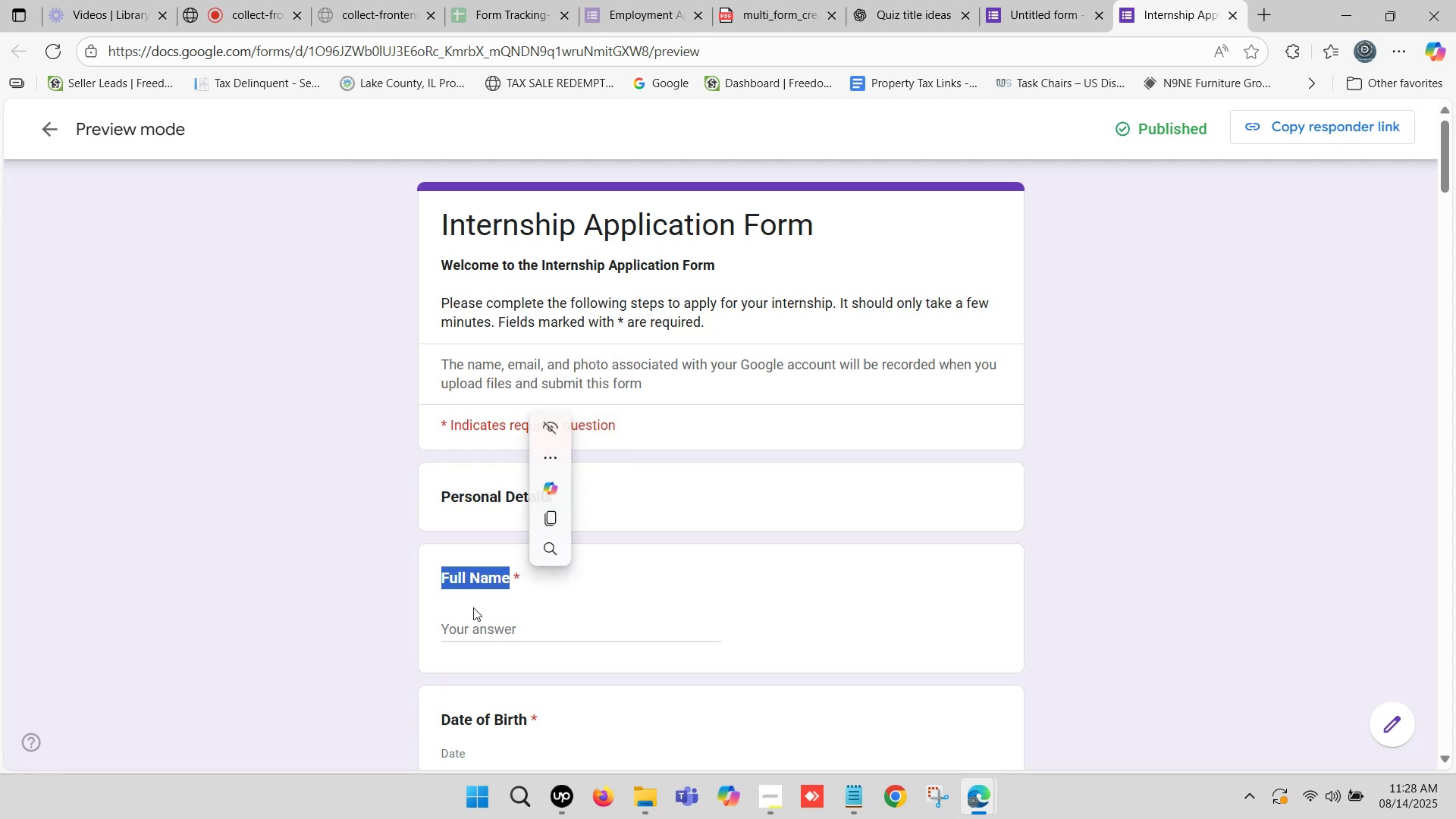 
scroll: coordinate [473, 607], scroll_direction: down, amount: 1.0
 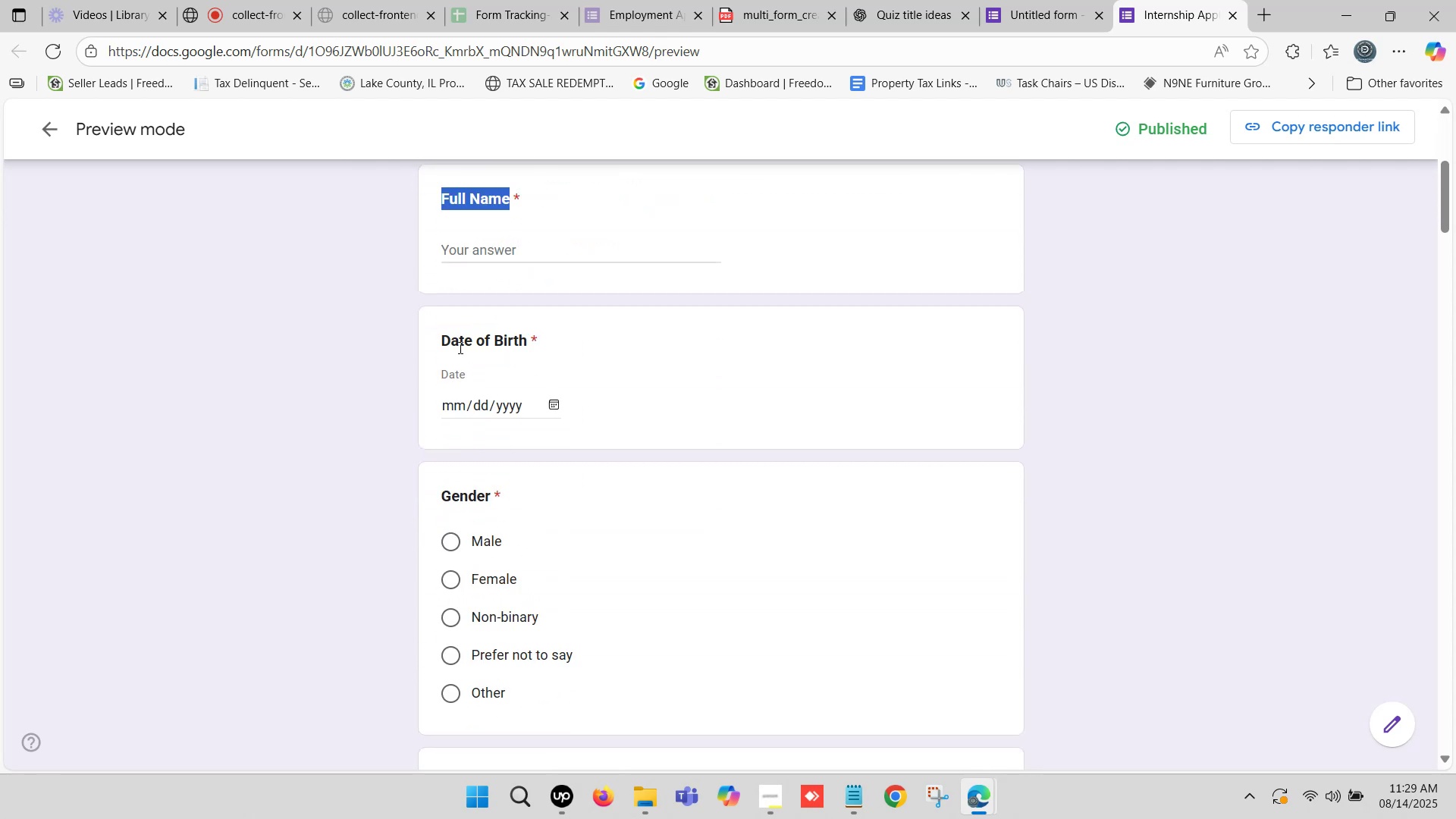 
left_click_drag(start_coordinate=[445, 340], to_coordinate=[527, 340])
 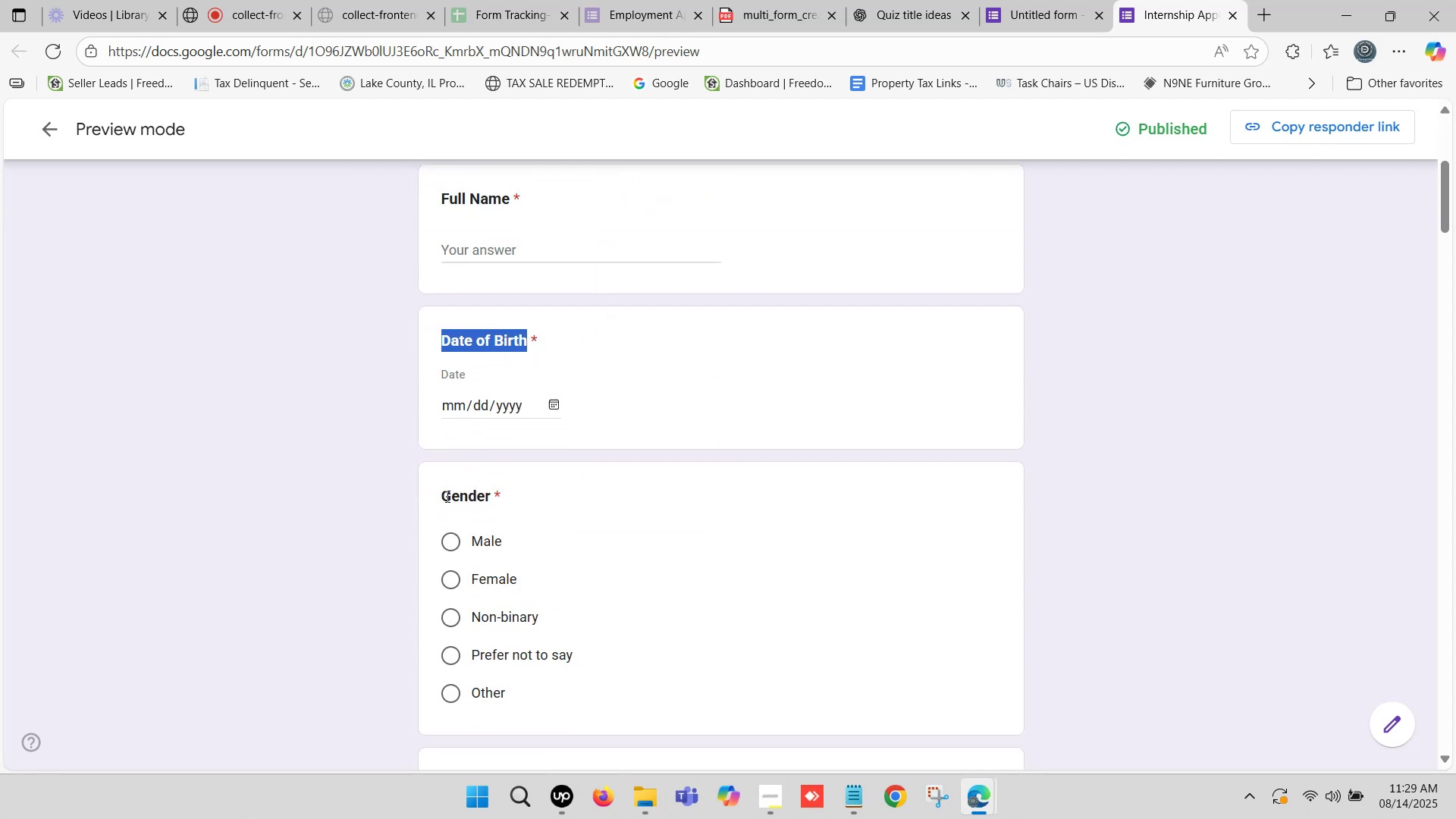 
left_click_drag(start_coordinate=[446, 492], to_coordinate=[500, 493])
 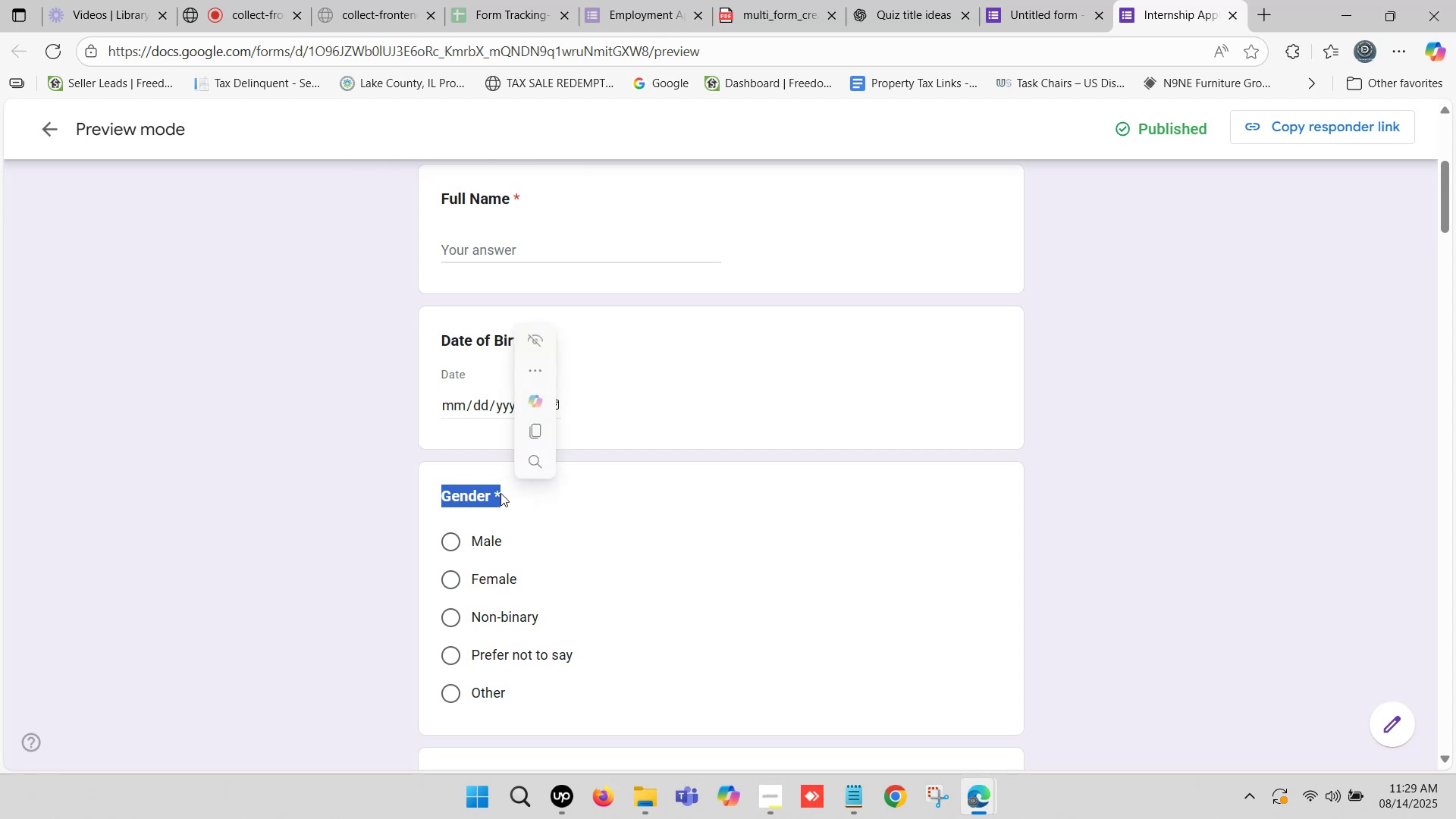 
scroll: coordinate [500, 493], scroll_direction: down, amount: 2.0
 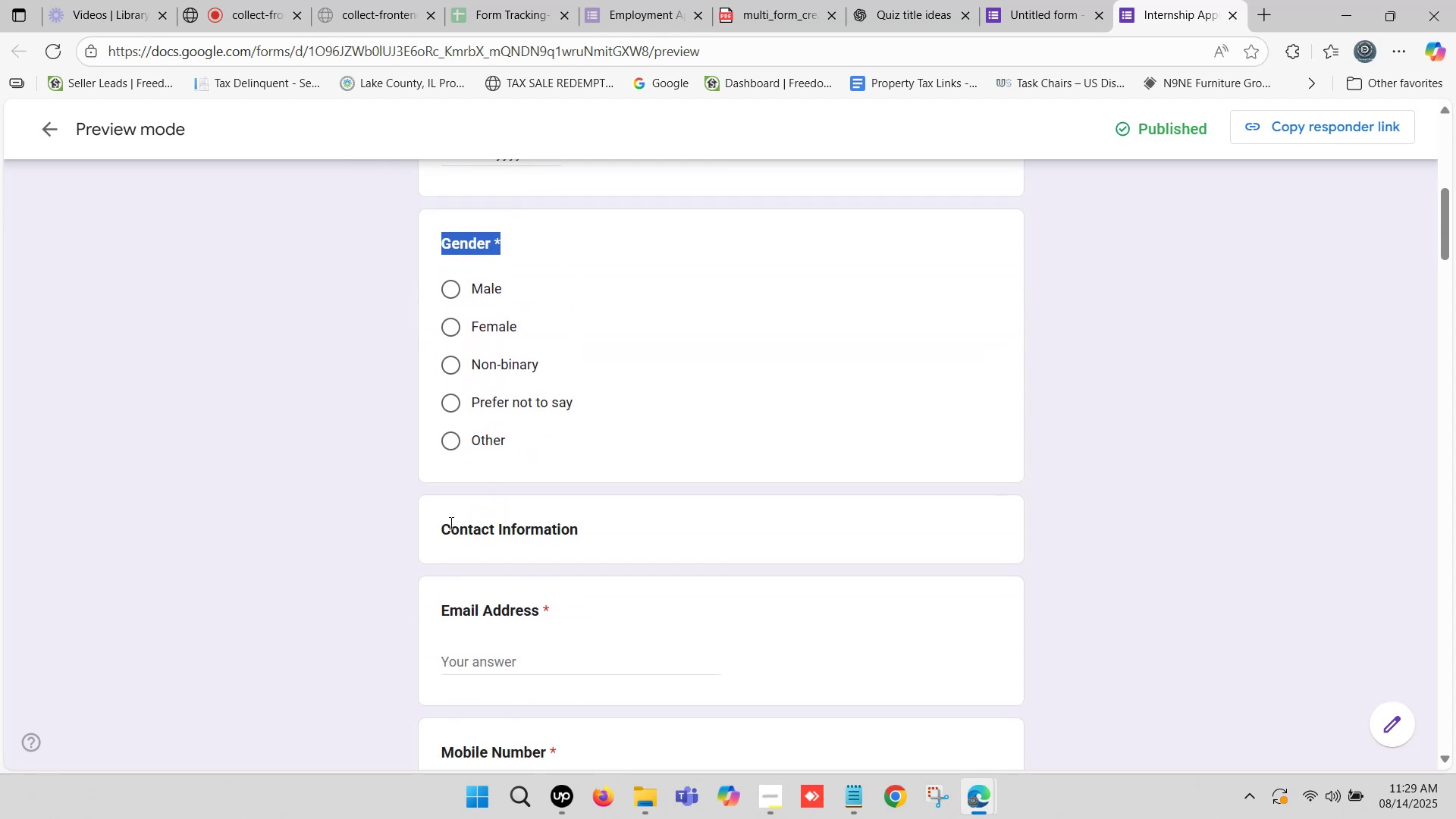 
left_click_drag(start_coordinate=[446, 524], to_coordinate=[574, 522])
 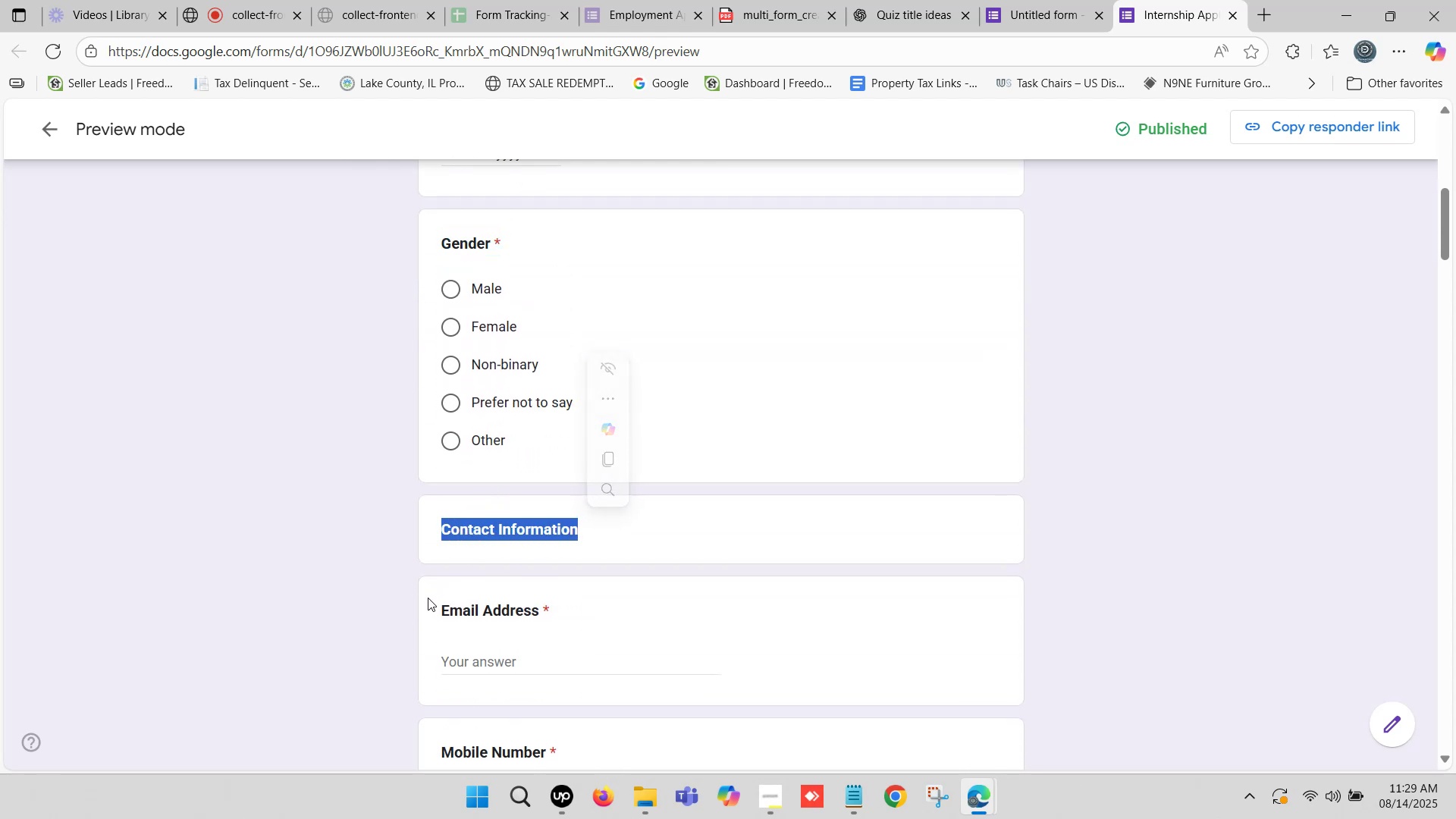 
left_click_drag(start_coordinate=[428, 599], to_coordinate=[545, 588])
 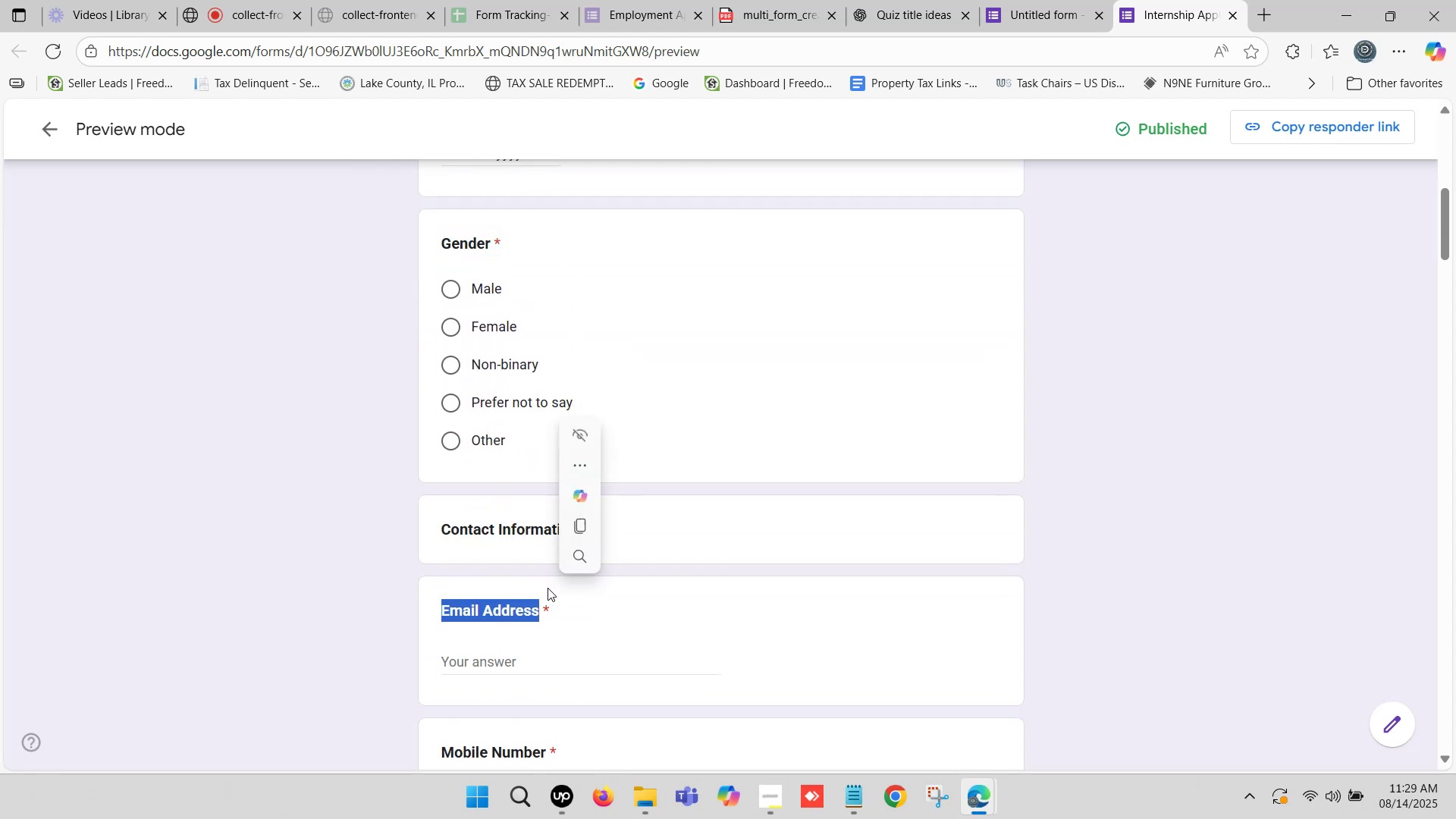 
scroll: coordinate [548, 587], scroll_direction: down, amount: 2.0
 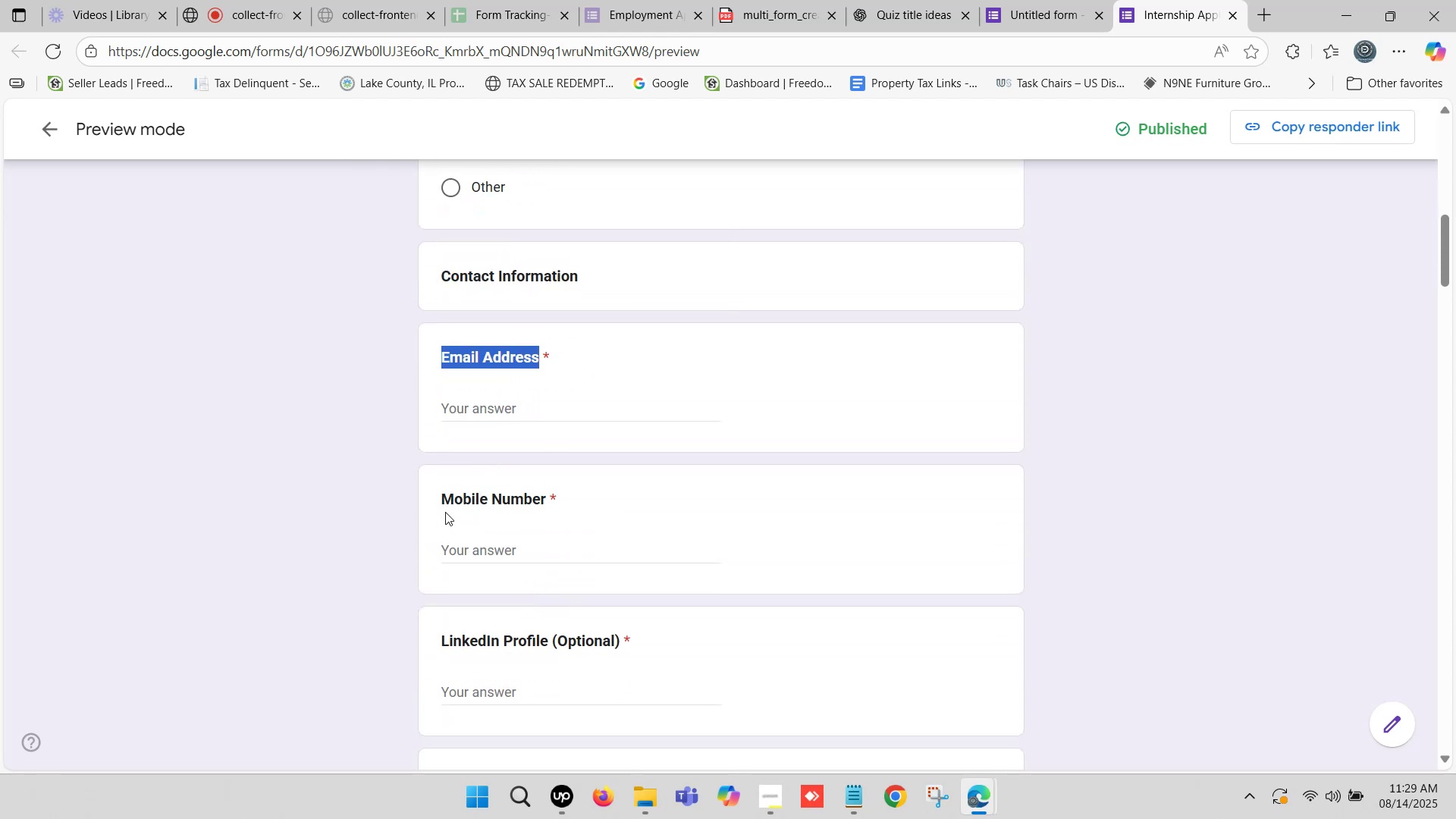 
left_click_drag(start_coordinate=[441, 494], to_coordinate=[553, 494])
 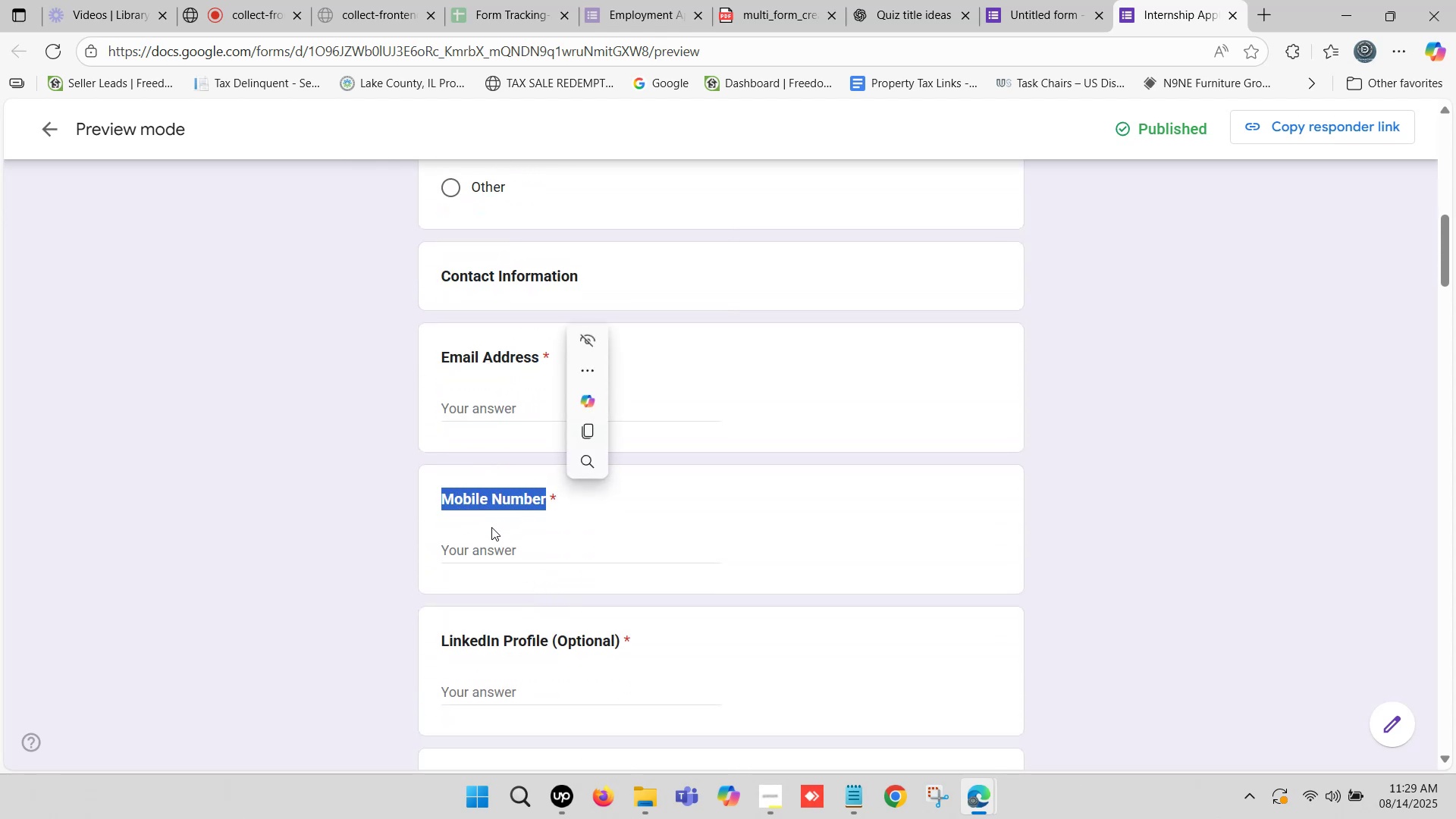 
scroll: coordinate [484, 532], scroll_direction: down, amount: 2.0
 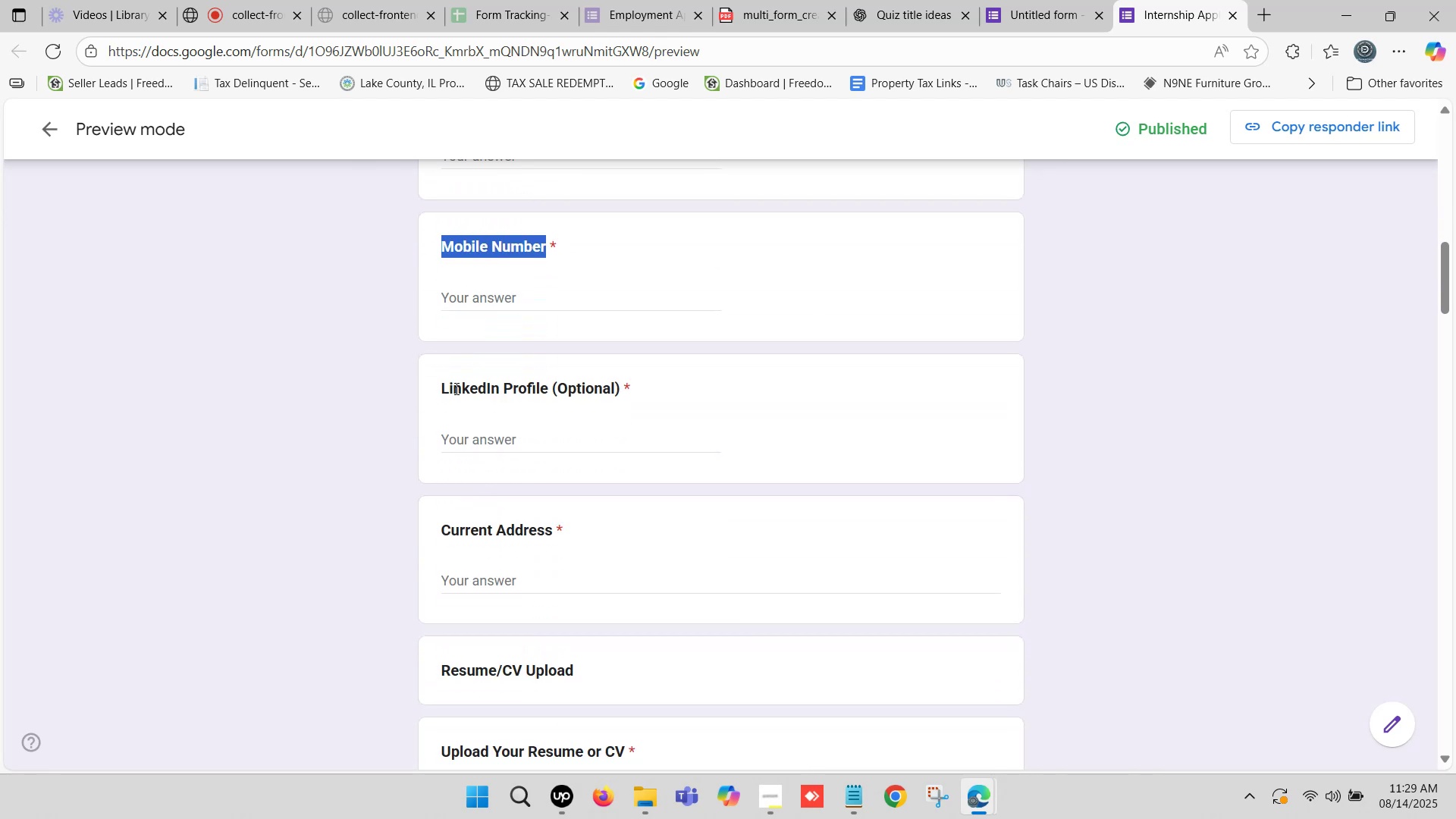 
left_click_drag(start_coordinate=[447, 388], to_coordinate=[544, 391])
 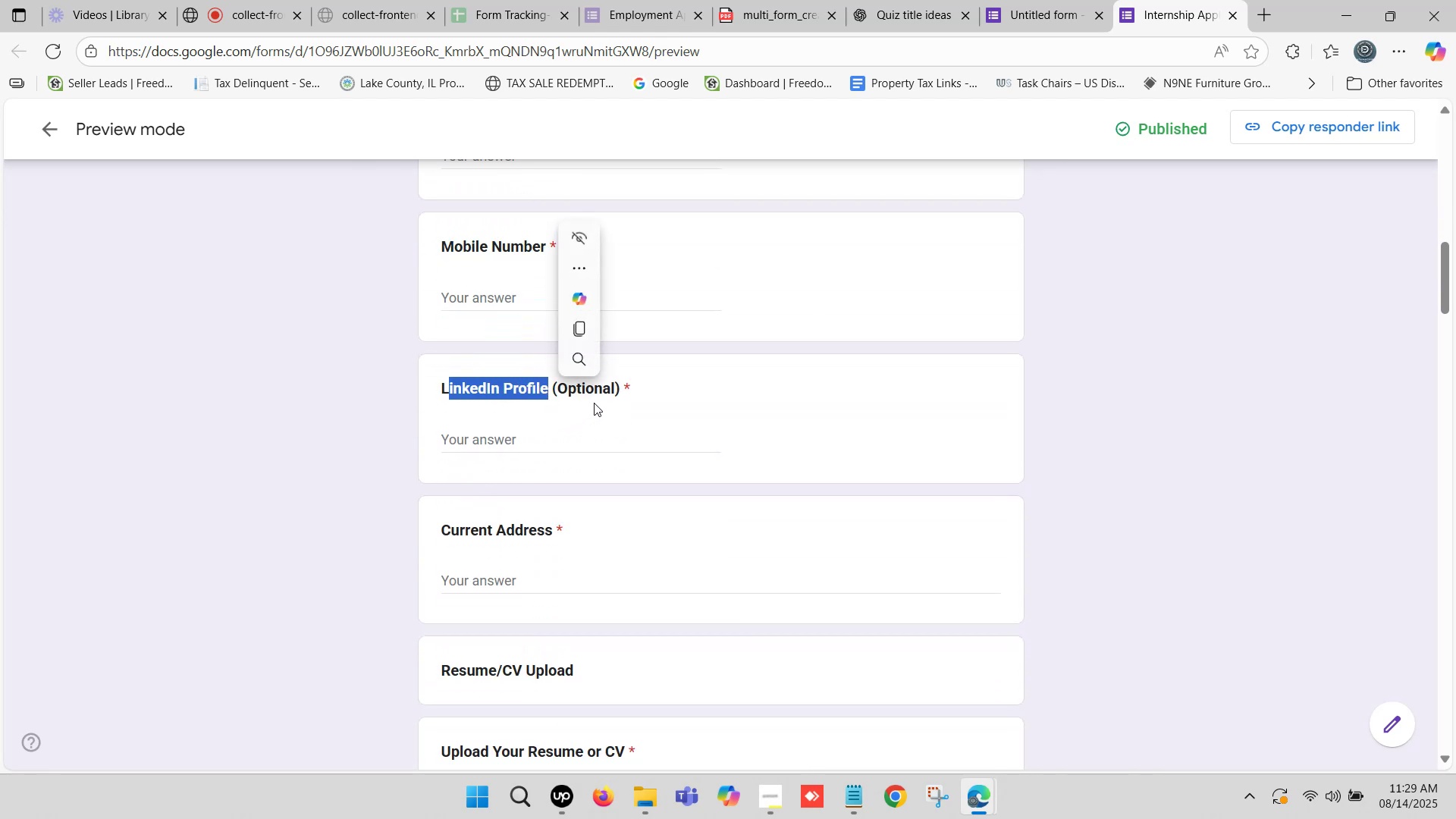 
double_click([588, 392])
 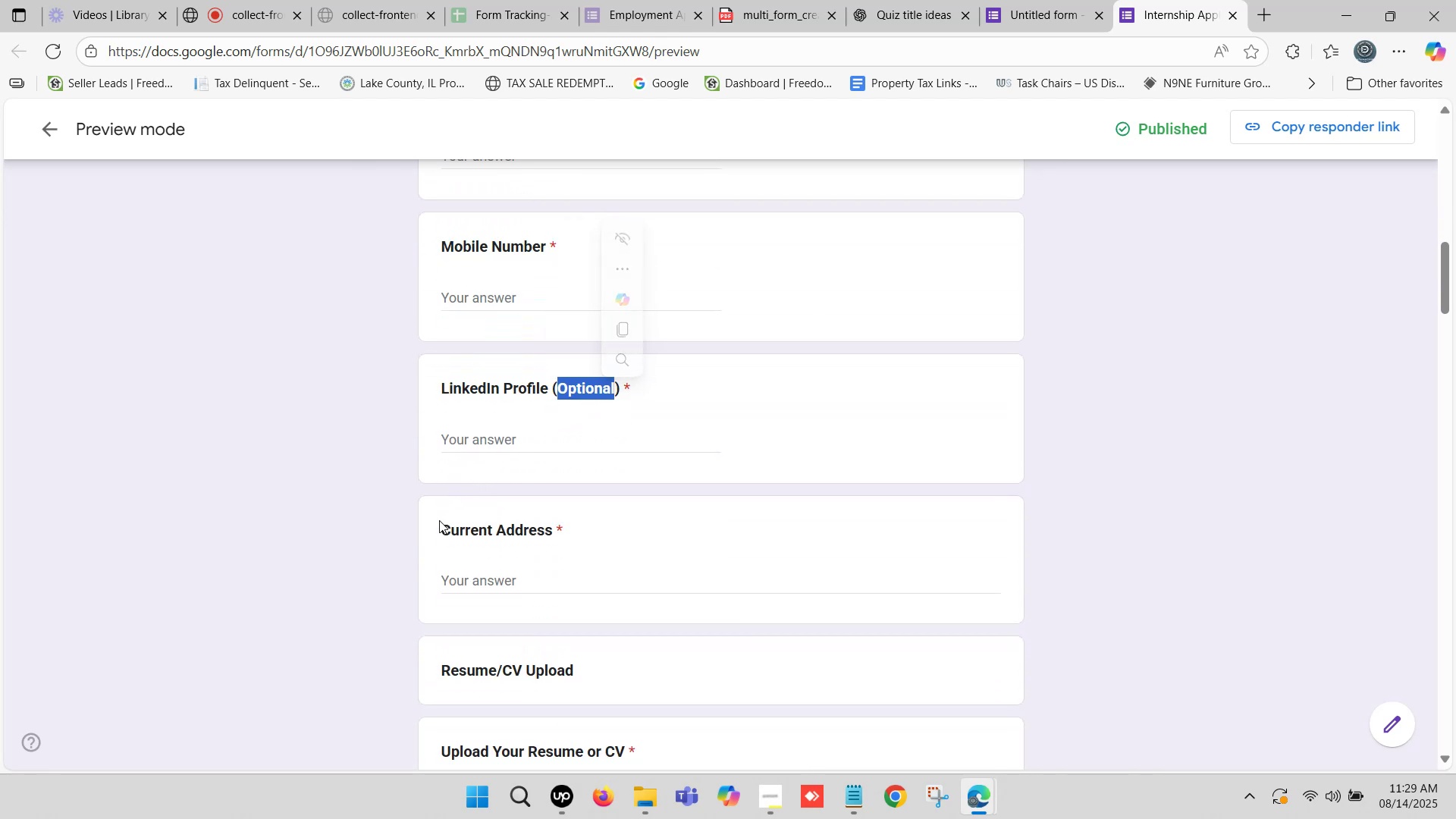 
left_click_drag(start_coordinate=[447, 530], to_coordinate=[535, 529])
 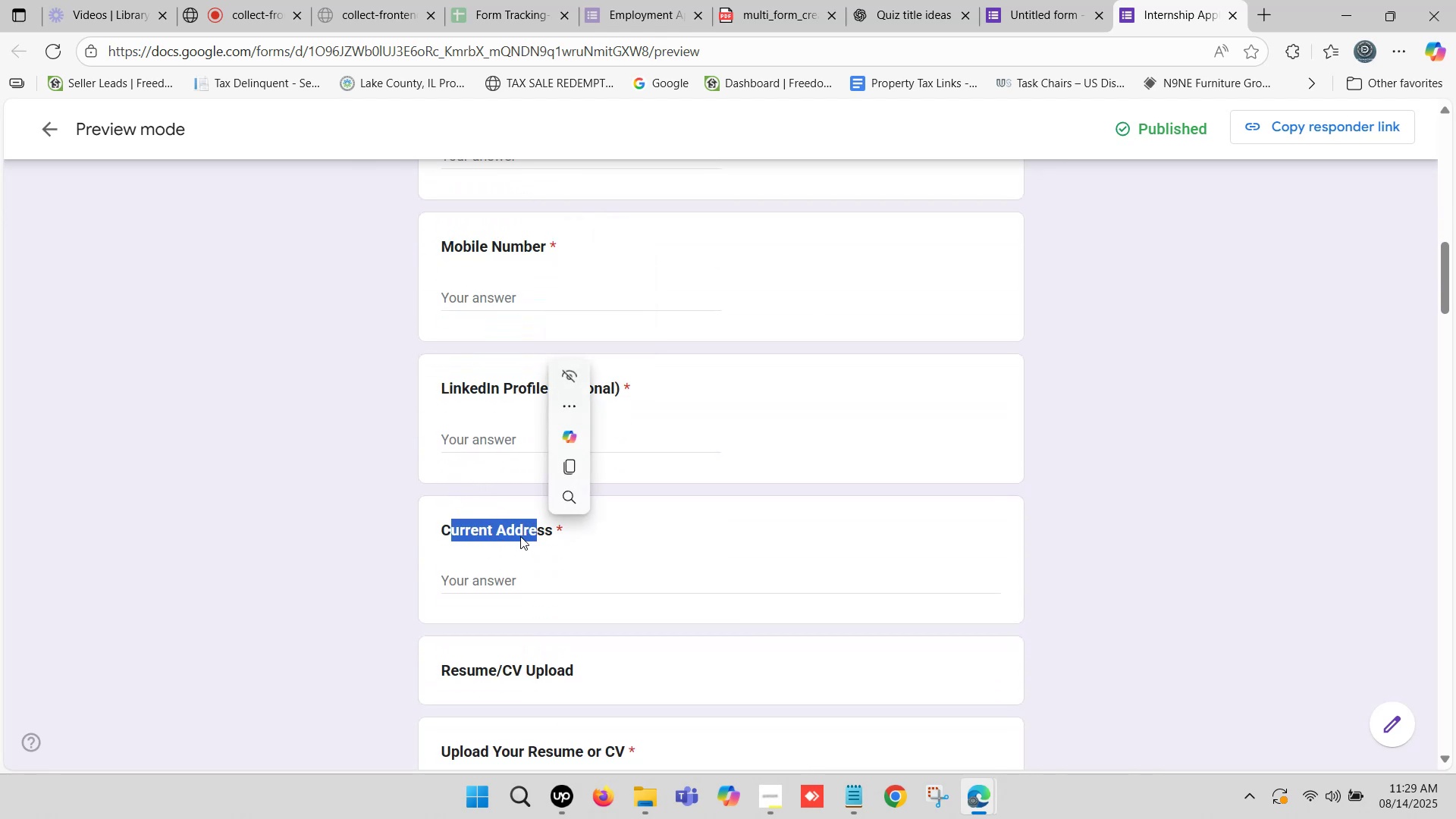 
left_click([519, 534])
 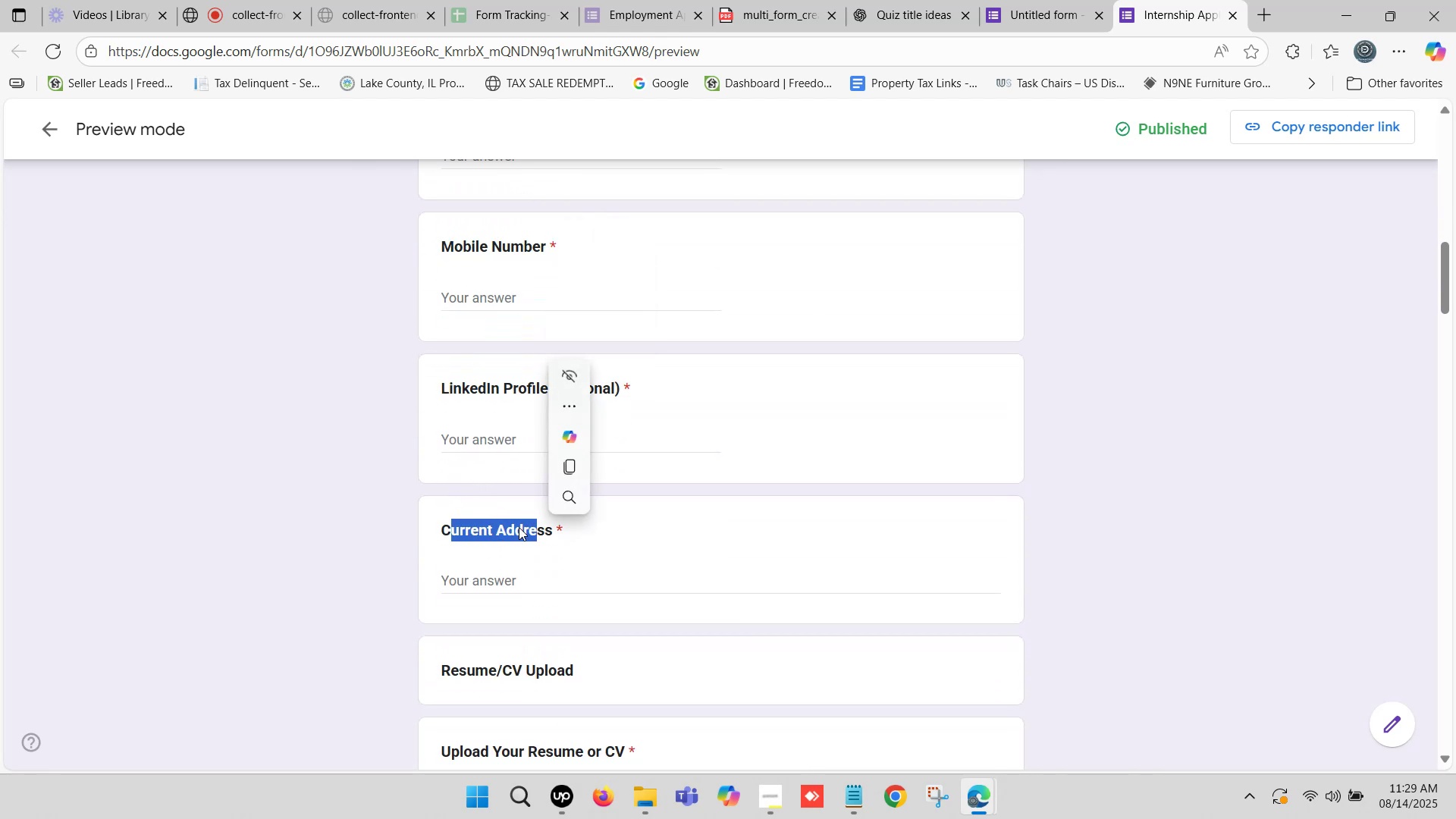 
left_click([515, 522])
 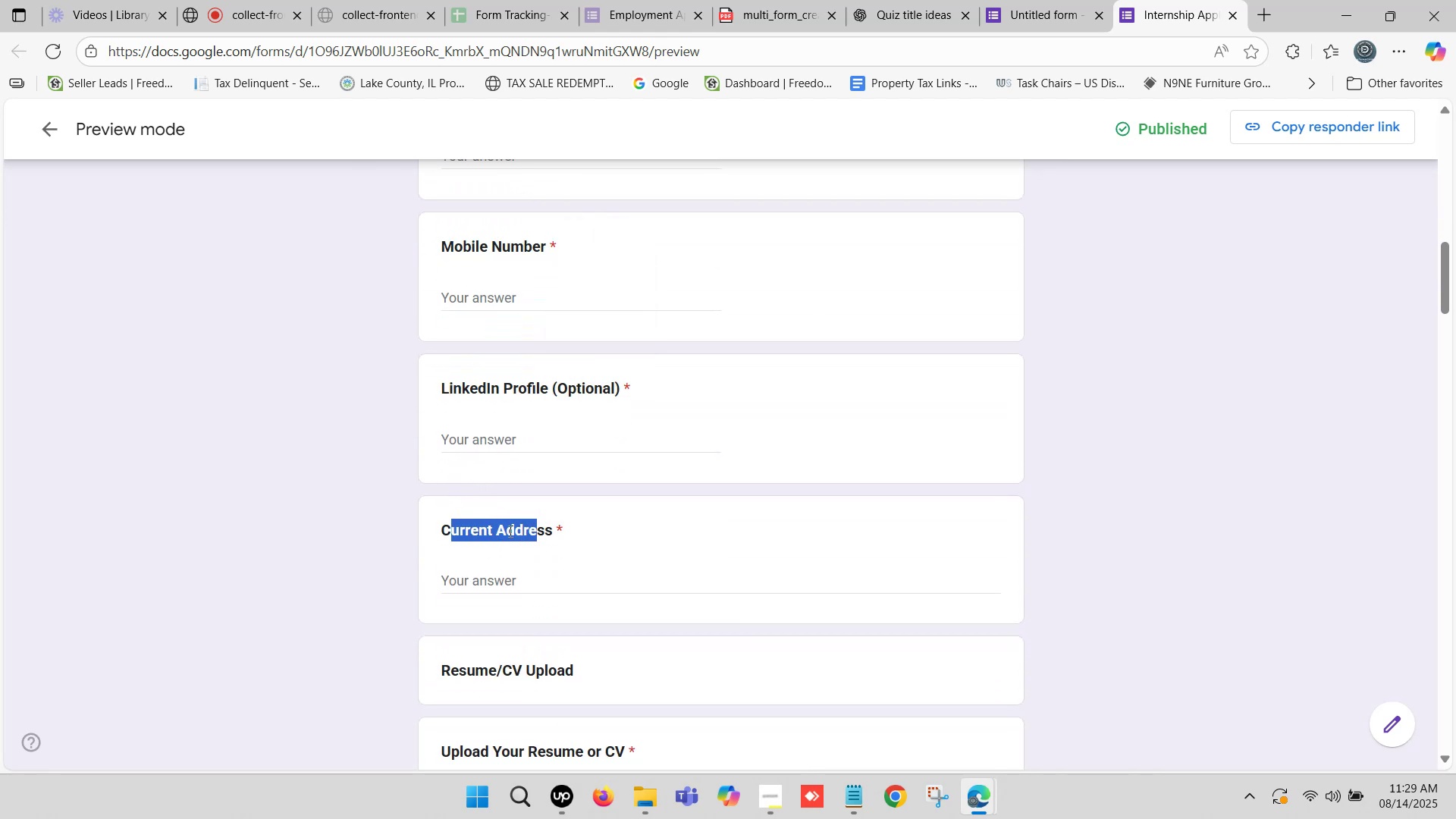 
left_click([508, 531])
 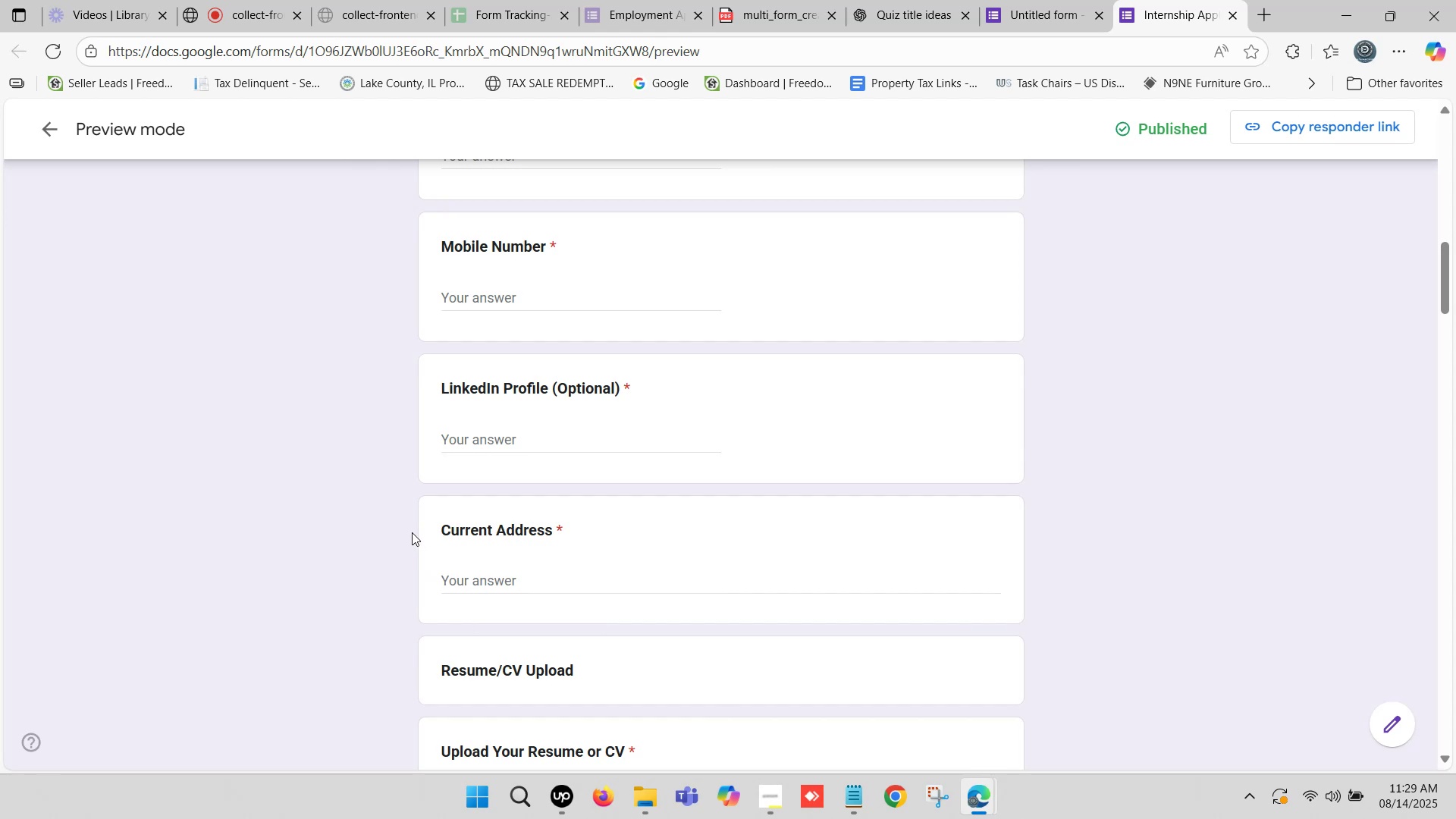 
scroll: coordinate [417, 538], scroll_direction: down, amount: 1.0
 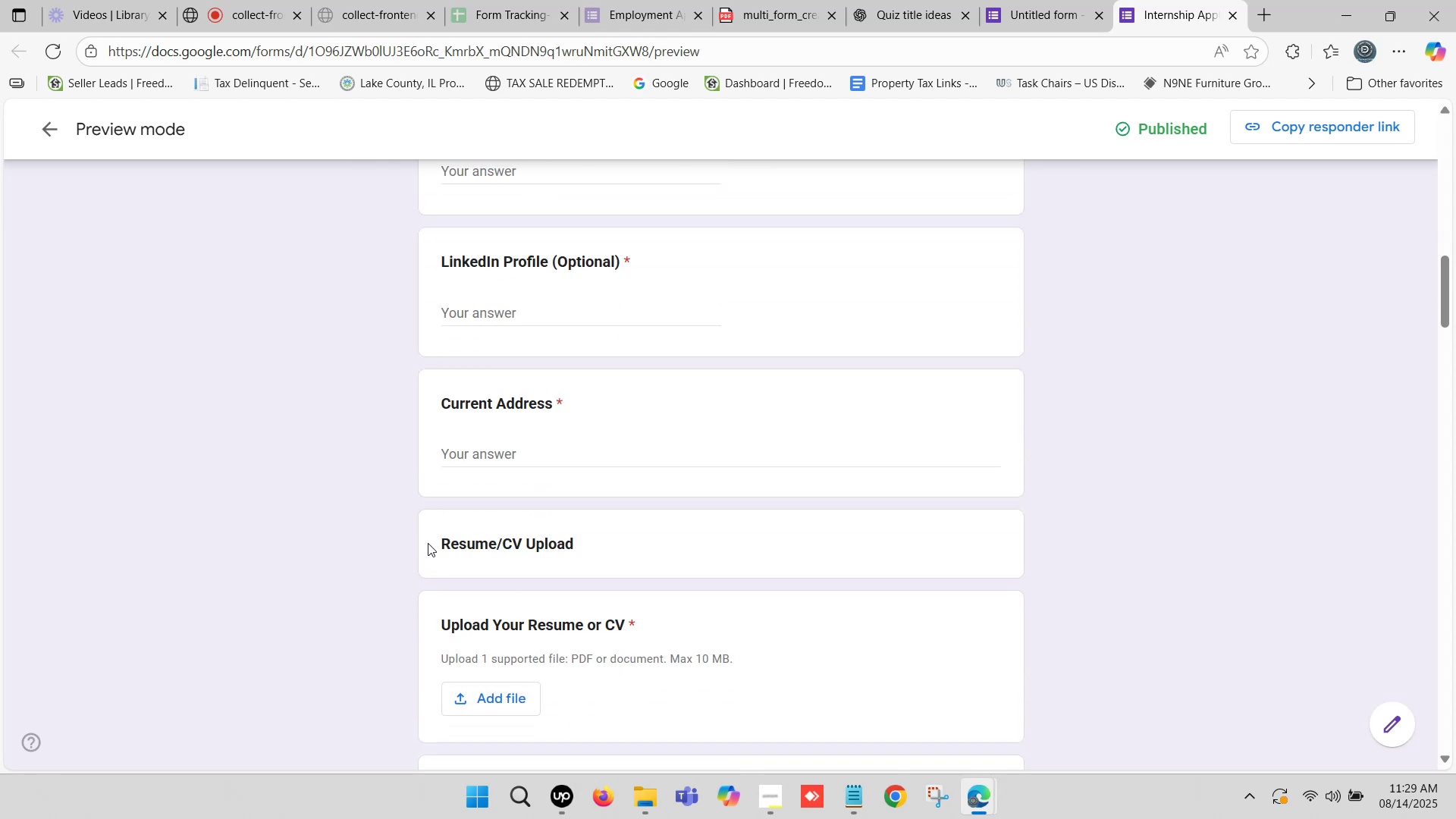 
left_click_drag(start_coordinate=[449, 546], to_coordinate=[526, 530])
 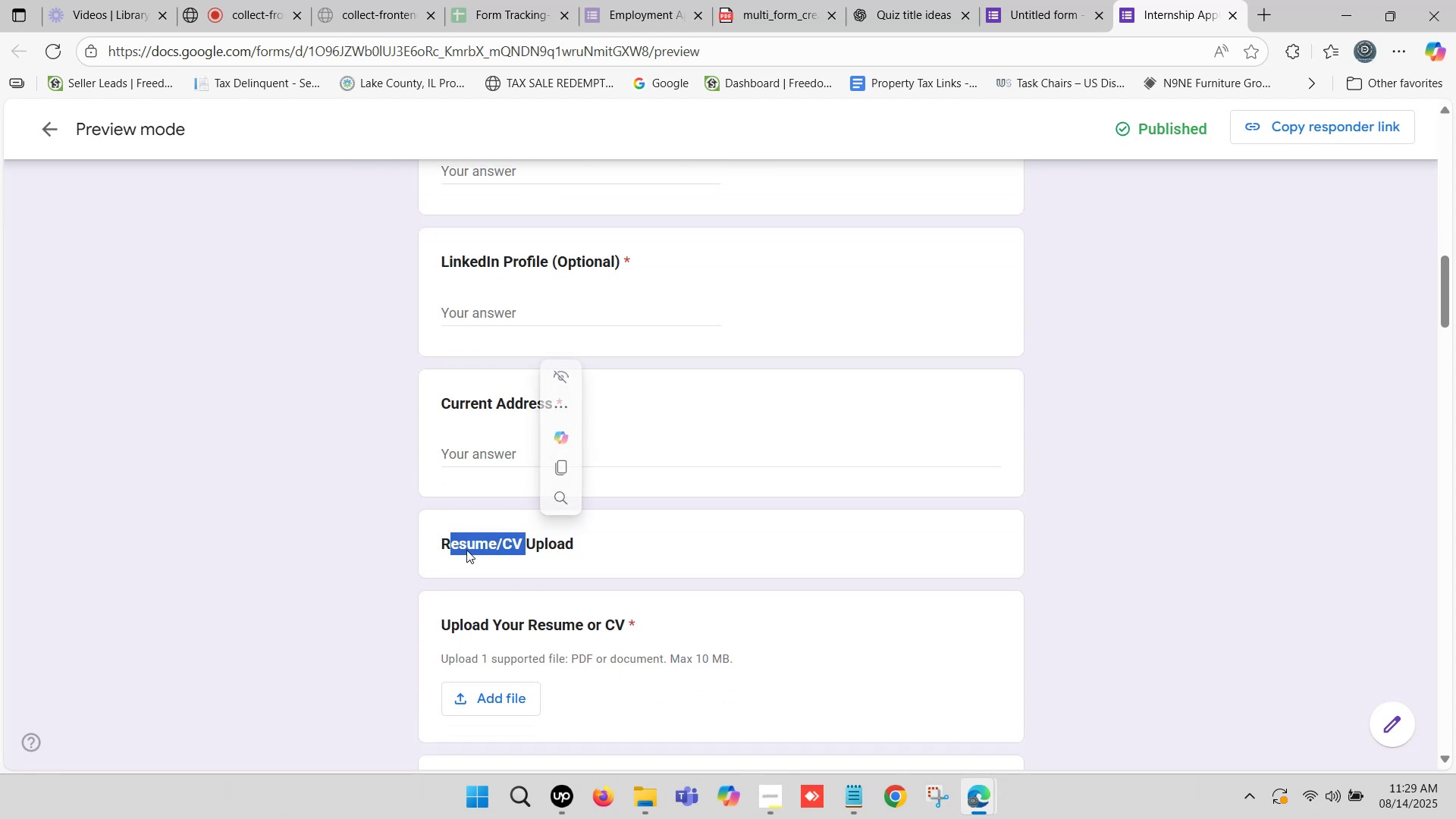 
left_click([466, 548])
 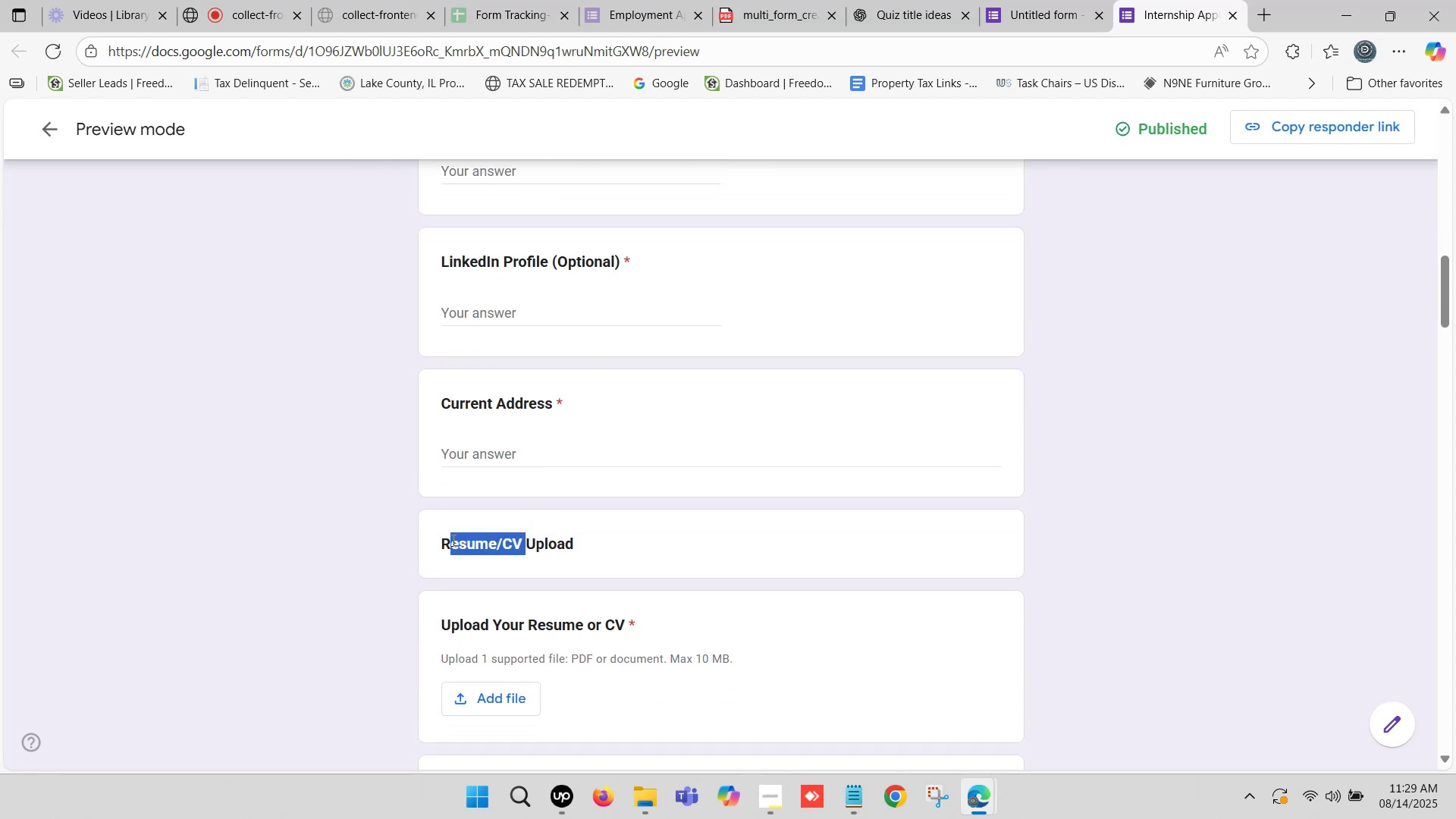 
left_click([445, 538])
 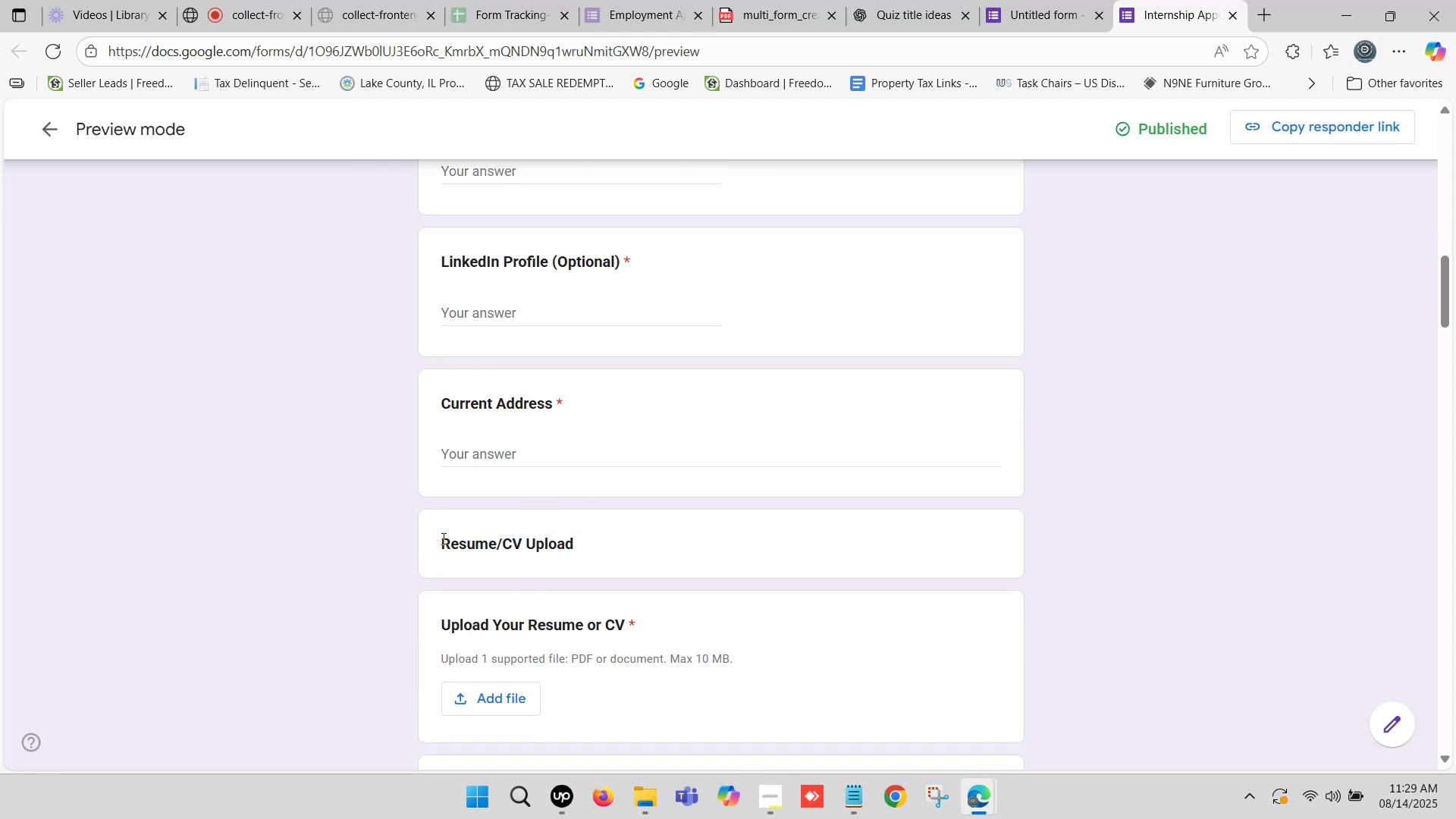 
left_click_drag(start_coordinate=[442, 538], to_coordinate=[522, 544])
 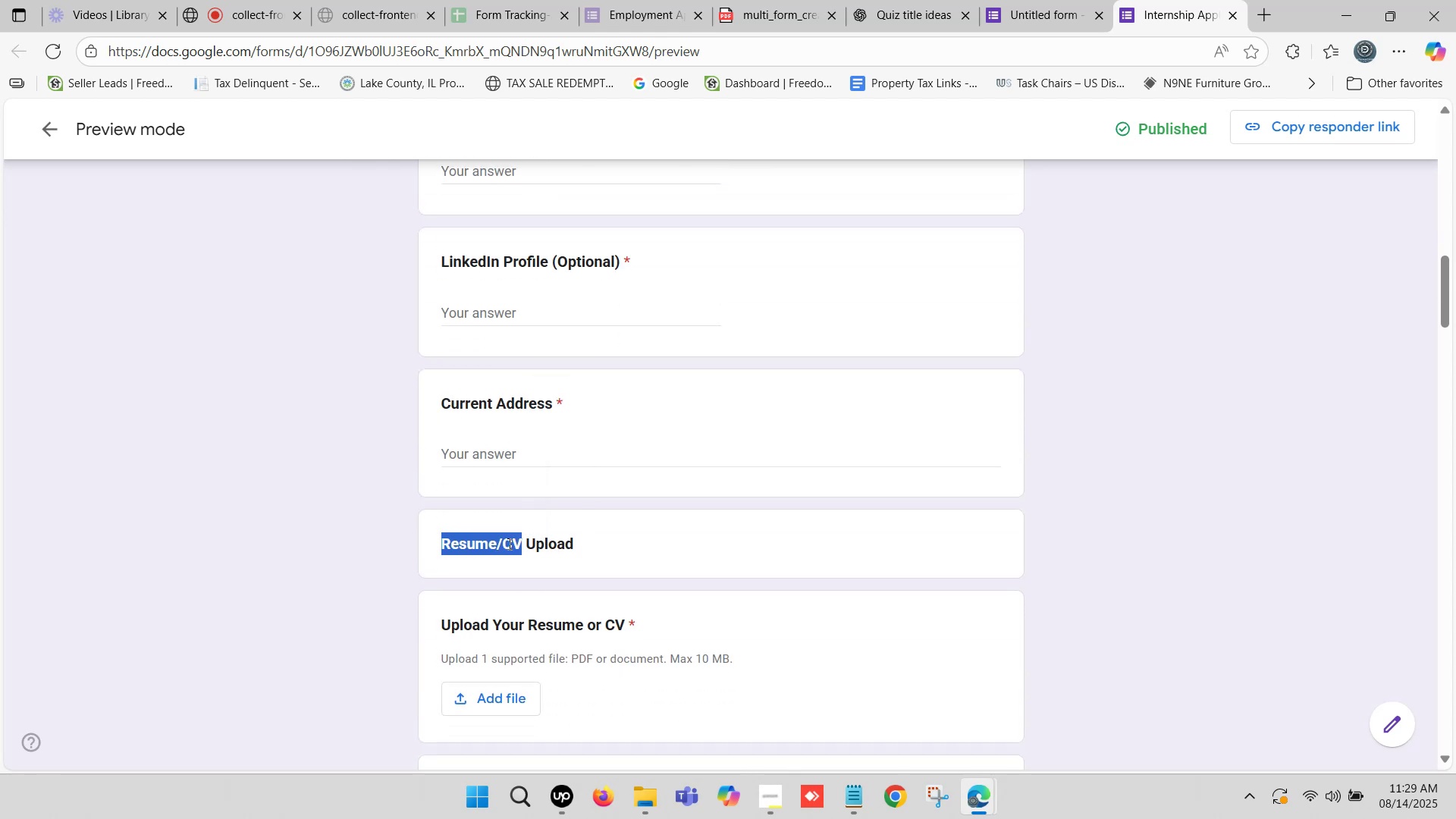 
double_click([485, 544])
 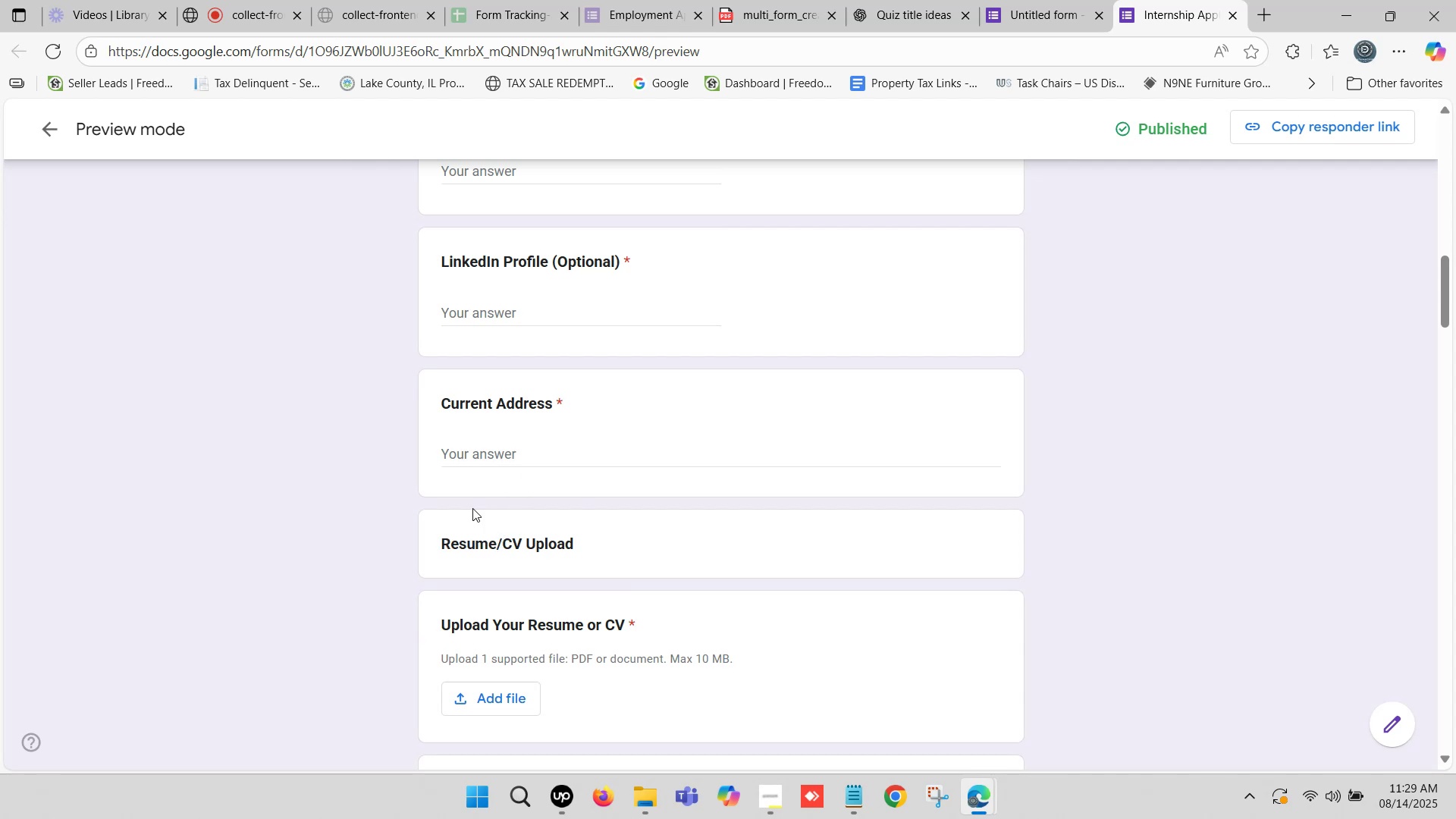 
wait(5.48)
 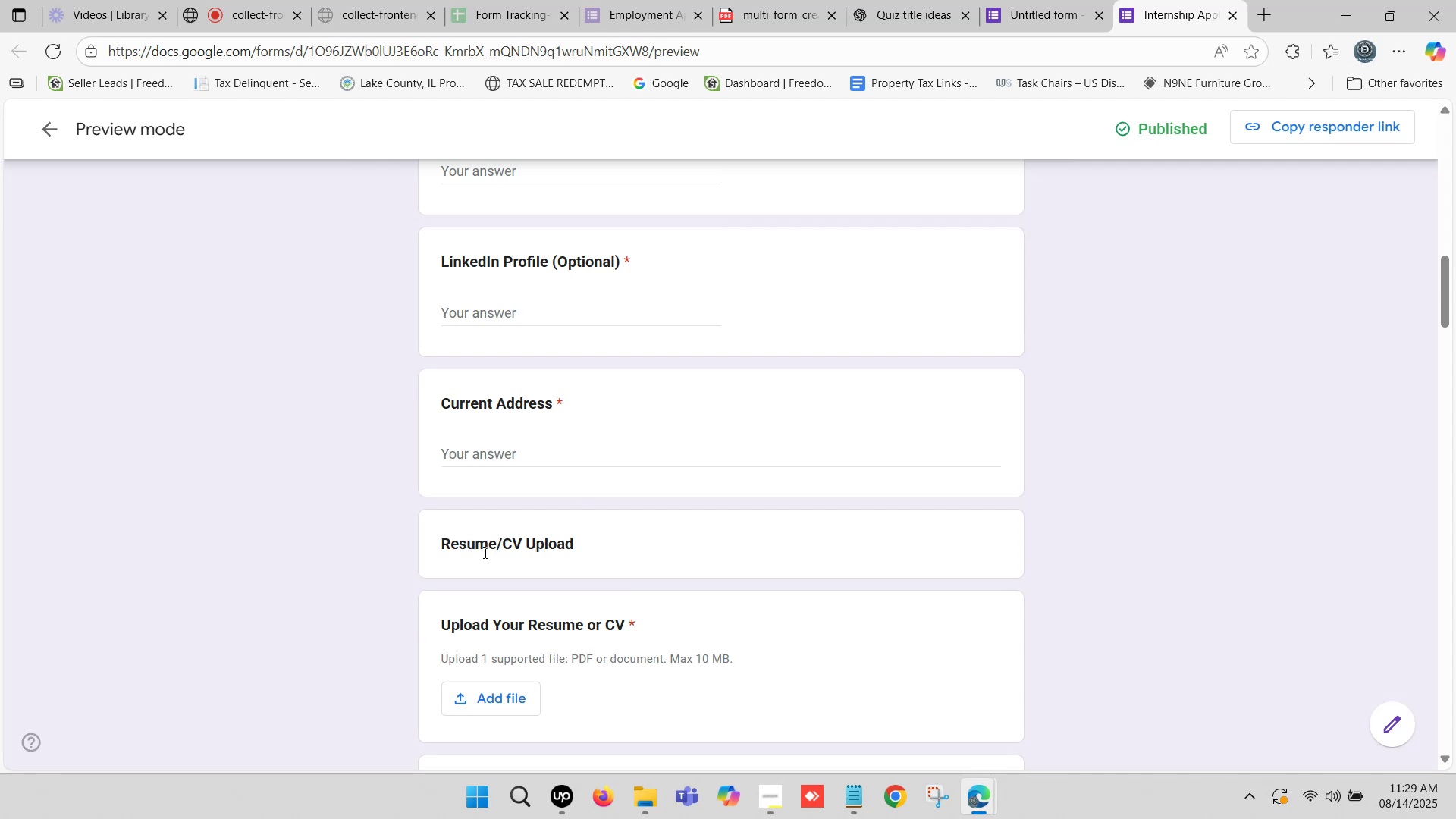 
left_click_drag(start_coordinate=[444, 626], to_coordinate=[648, 613])
 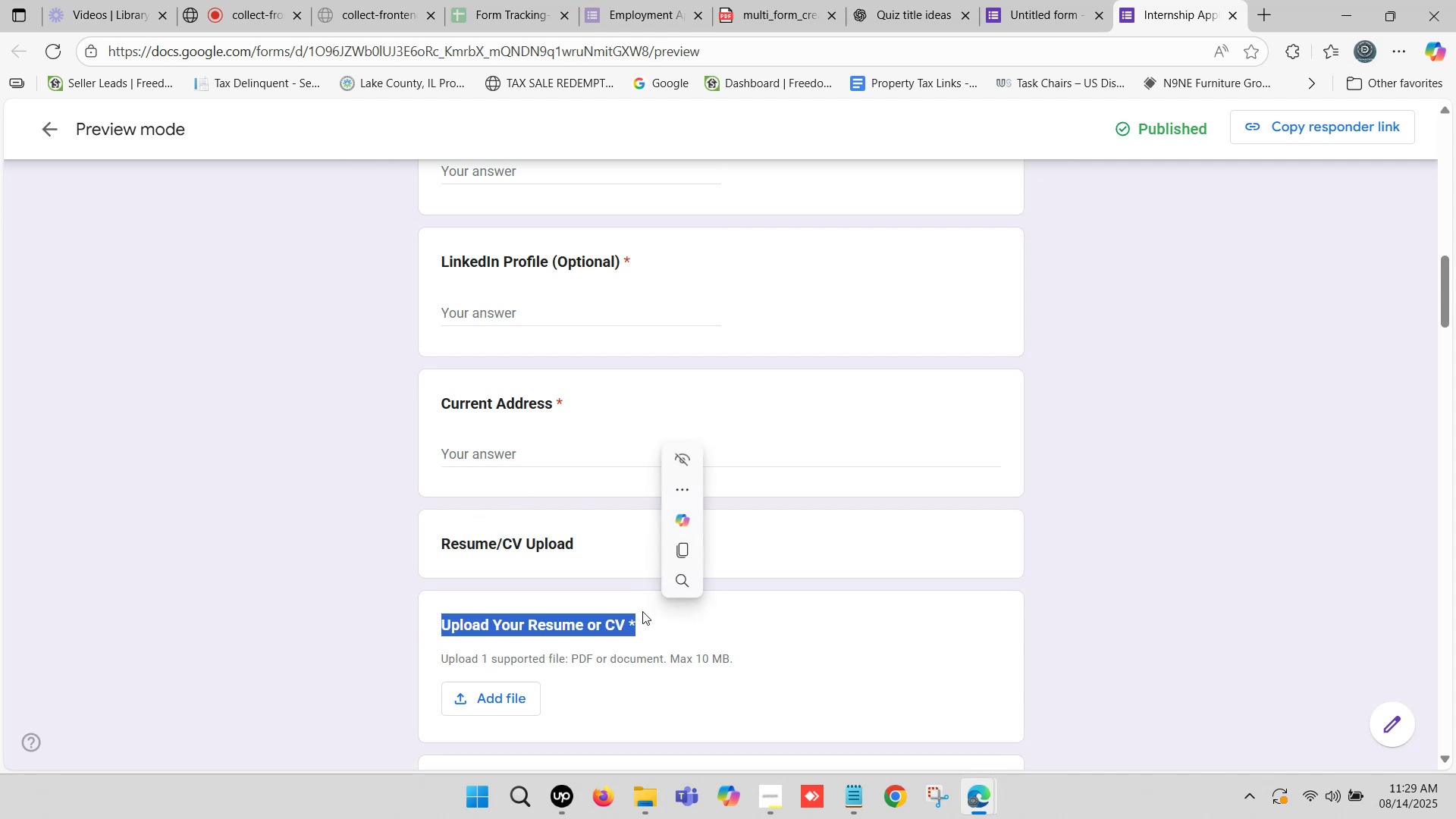 
scroll: coordinate [600, 610], scroll_direction: down, amount: 2.0
 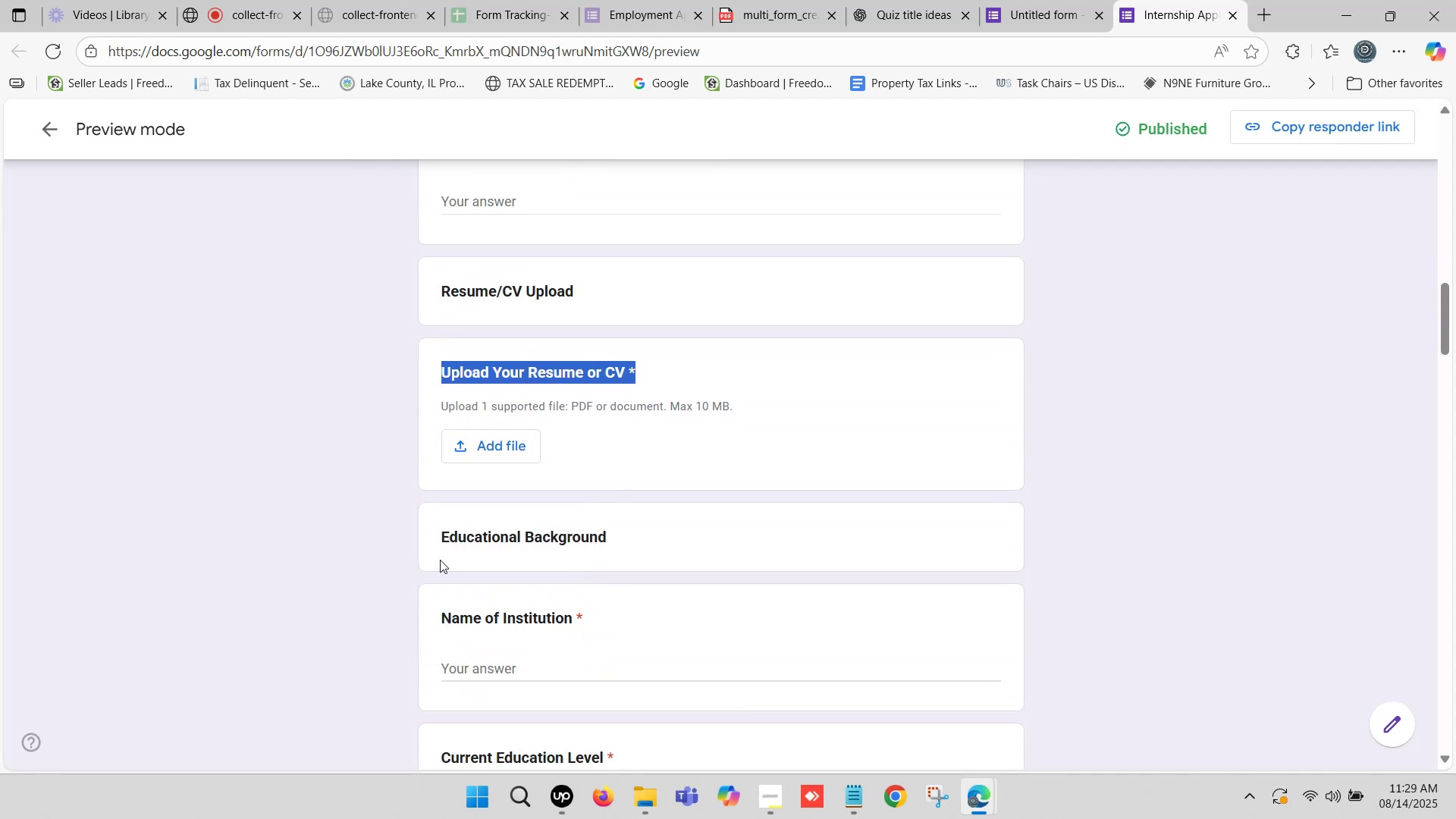 
left_click_drag(start_coordinate=[435, 541], to_coordinate=[610, 538])
 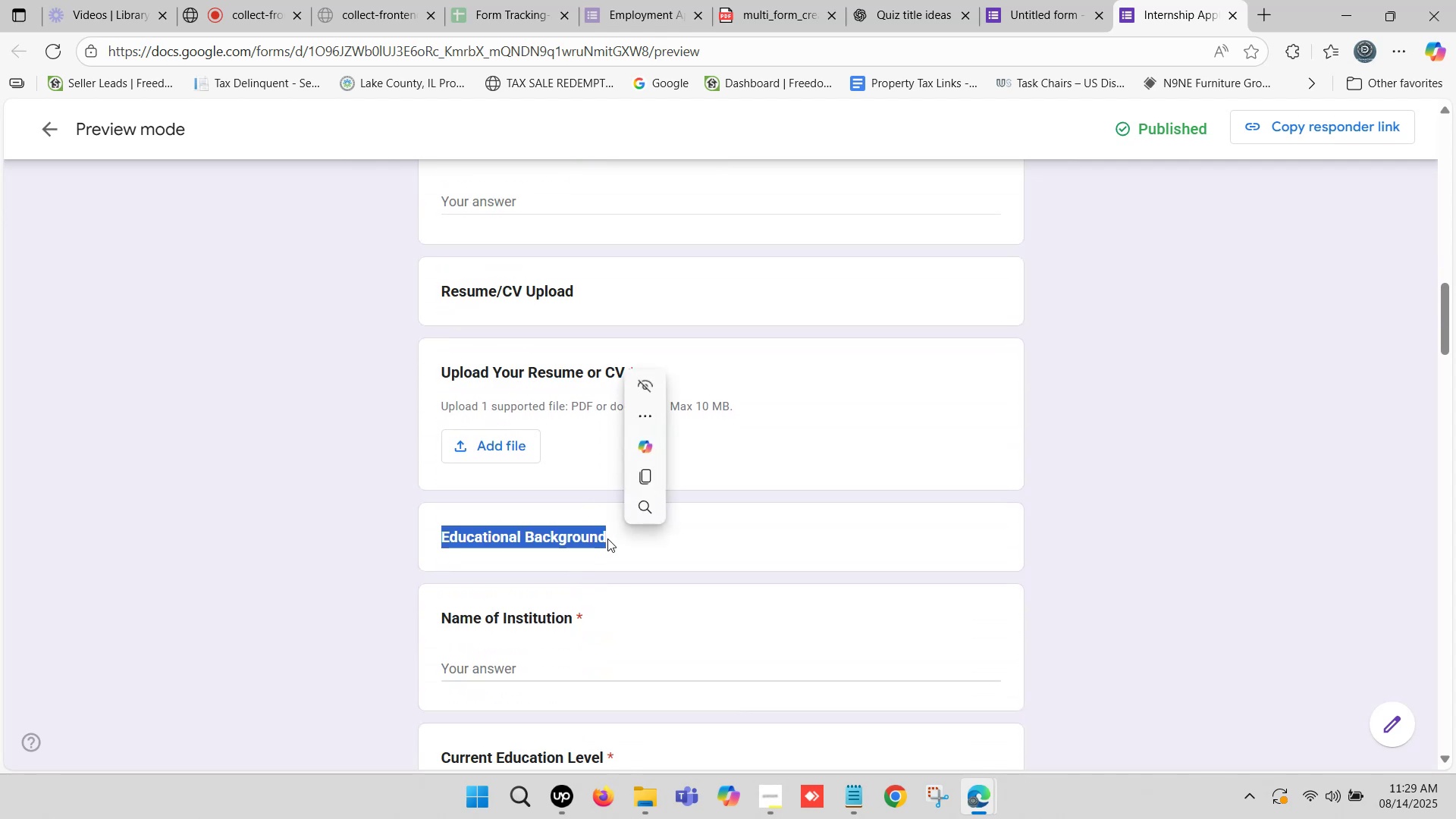 
scroll: coordinate [586, 544], scroll_direction: down, amount: 2.0
 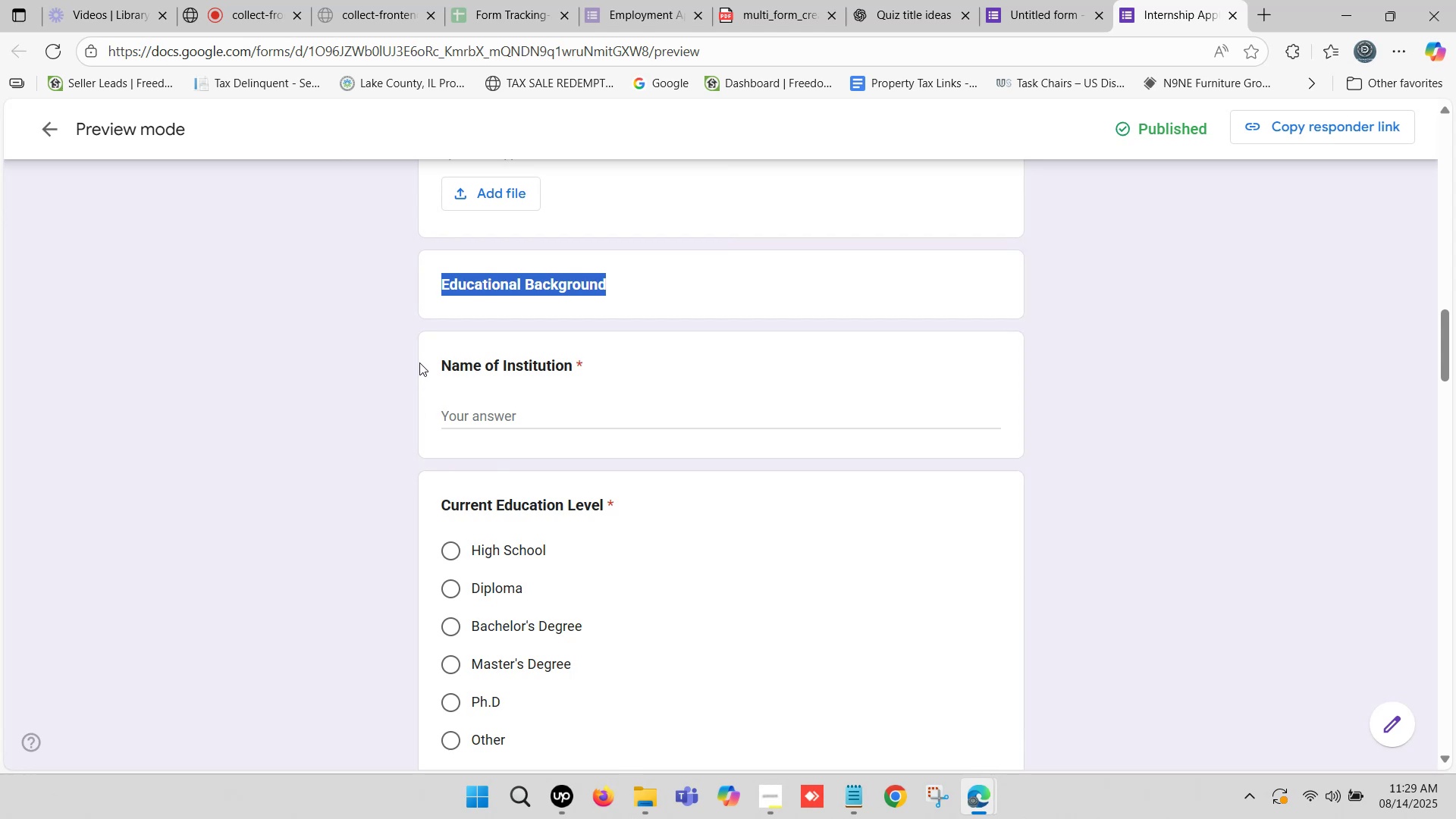 
left_click_drag(start_coordinate=[446, 361], to_coordinate=[615, 372])
 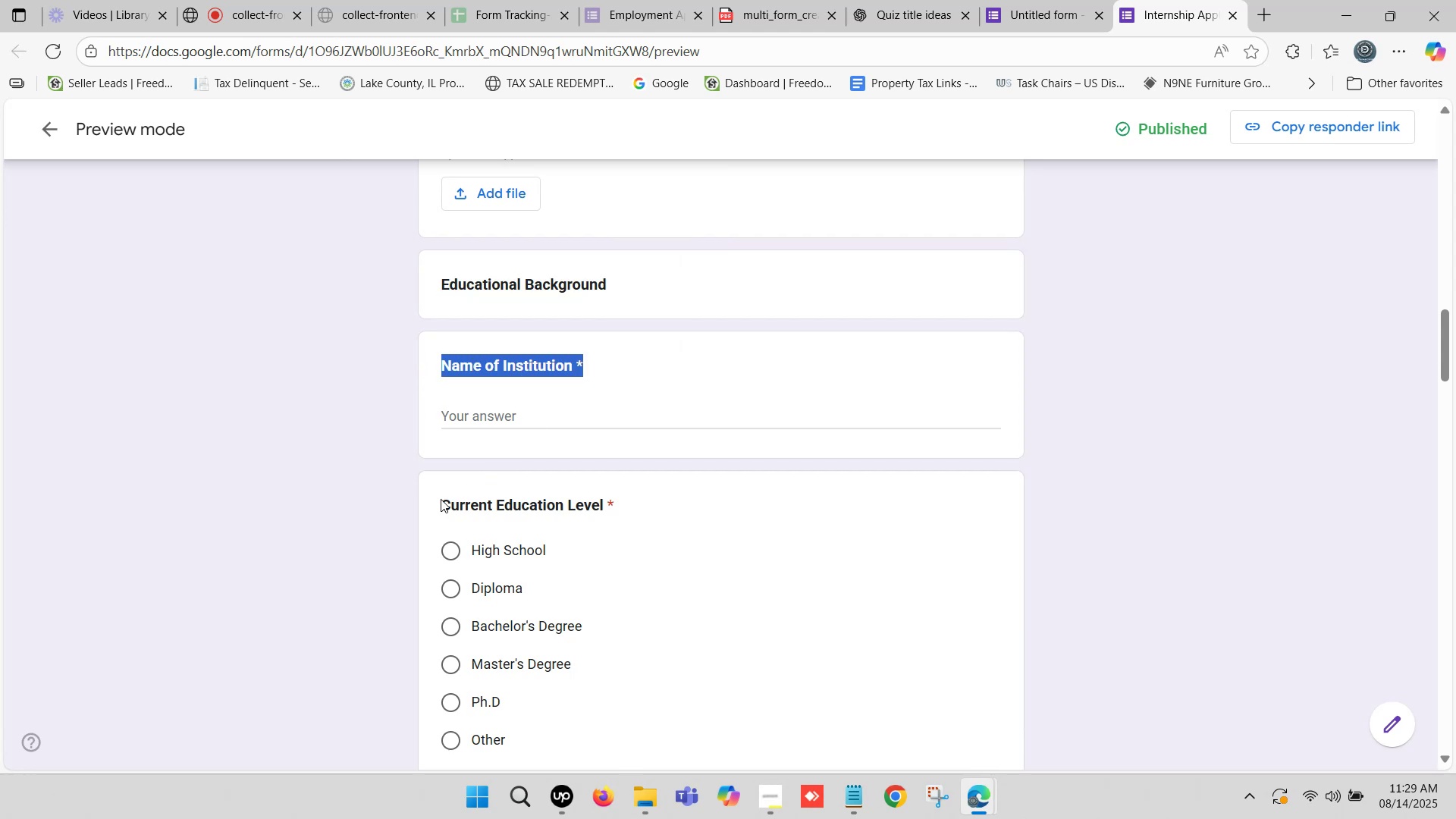 
left_click_drag(start_coordinate=[440, 500], to_coordinate=[617, 500])
 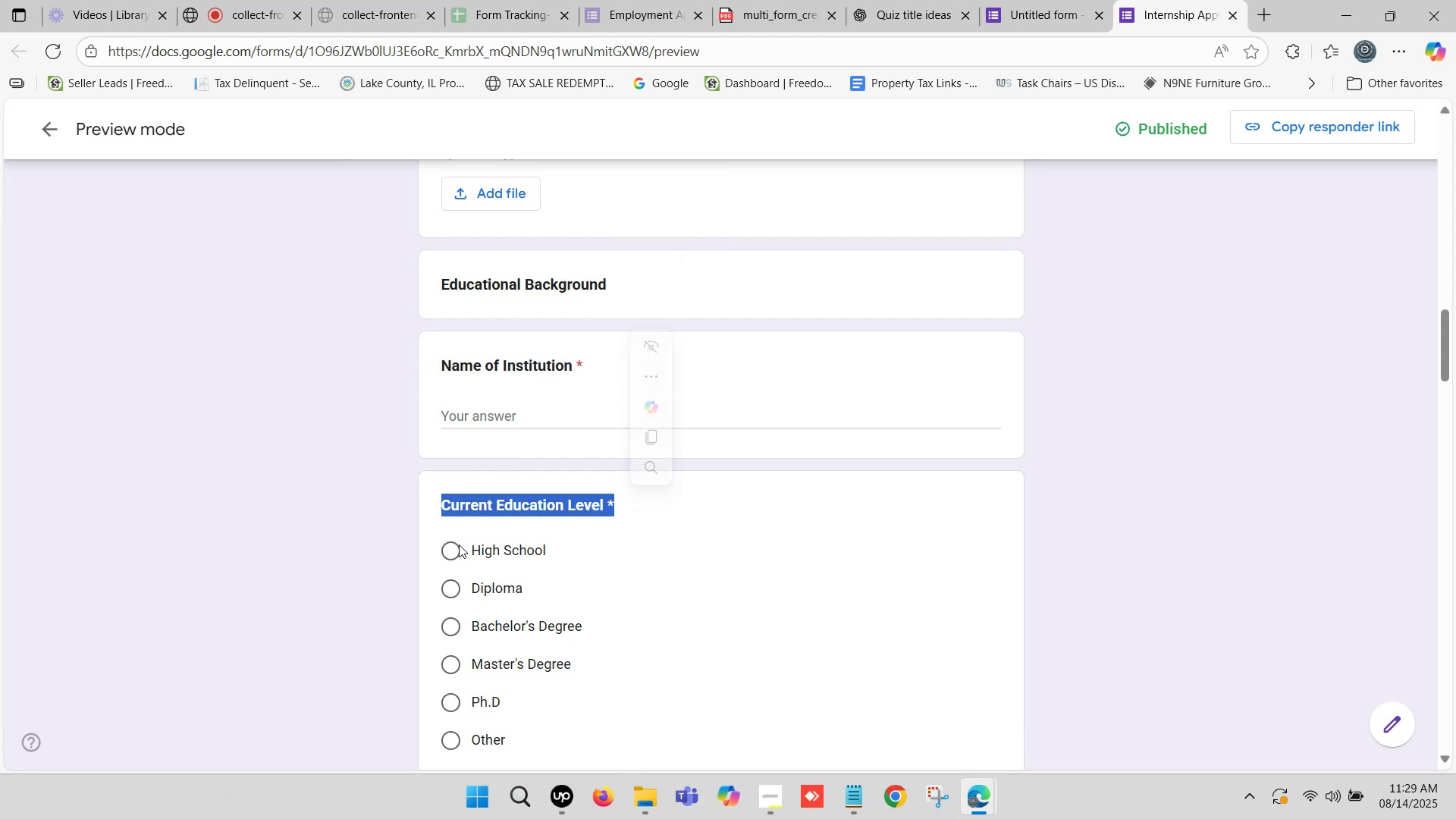 
scroll: coordinate [459, 544], scroll_direction: down, amount: 1.0
 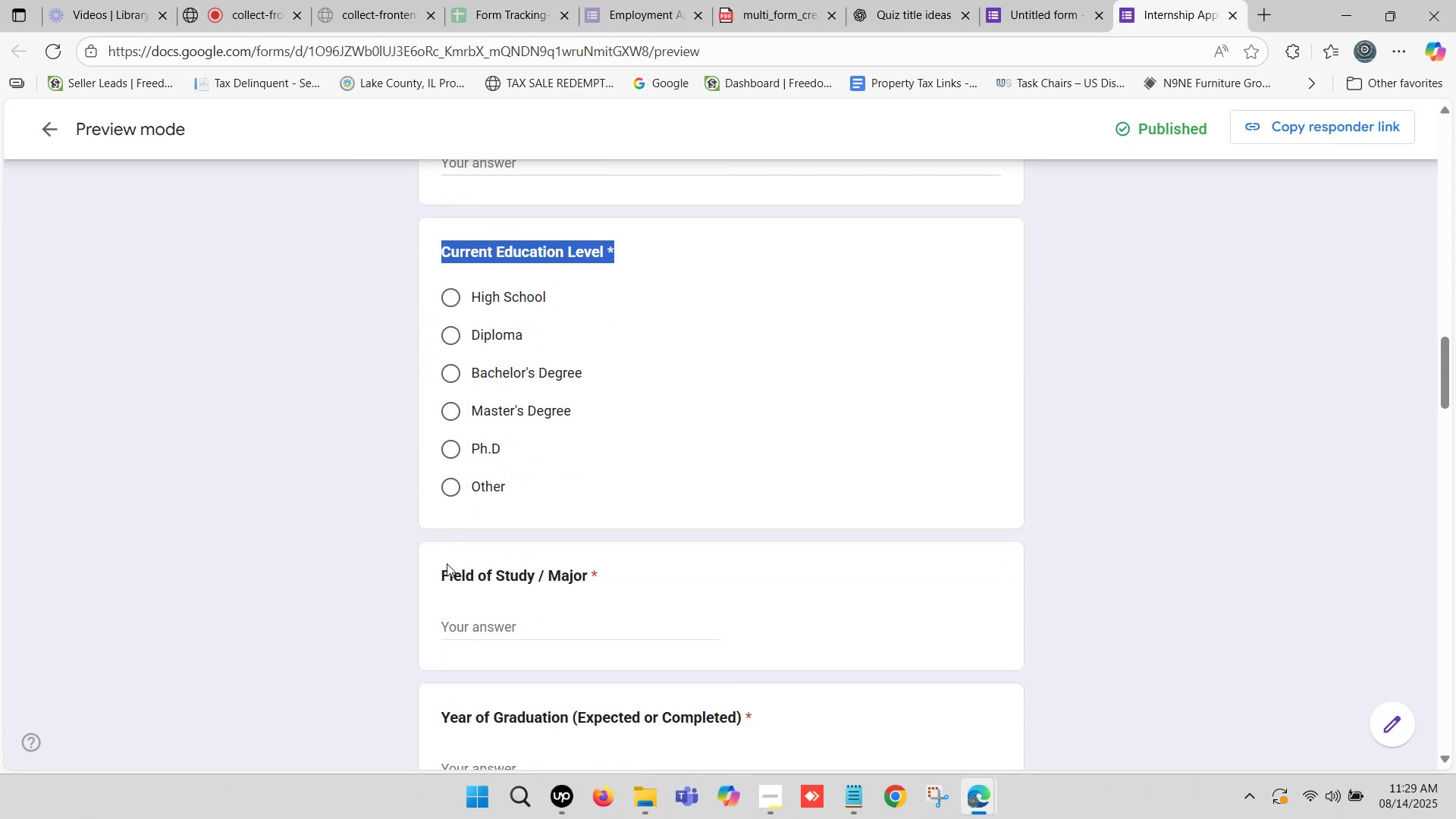 
left_click_drag(start_coordinate=[441, 567], to_coordinate=[588, 560])
 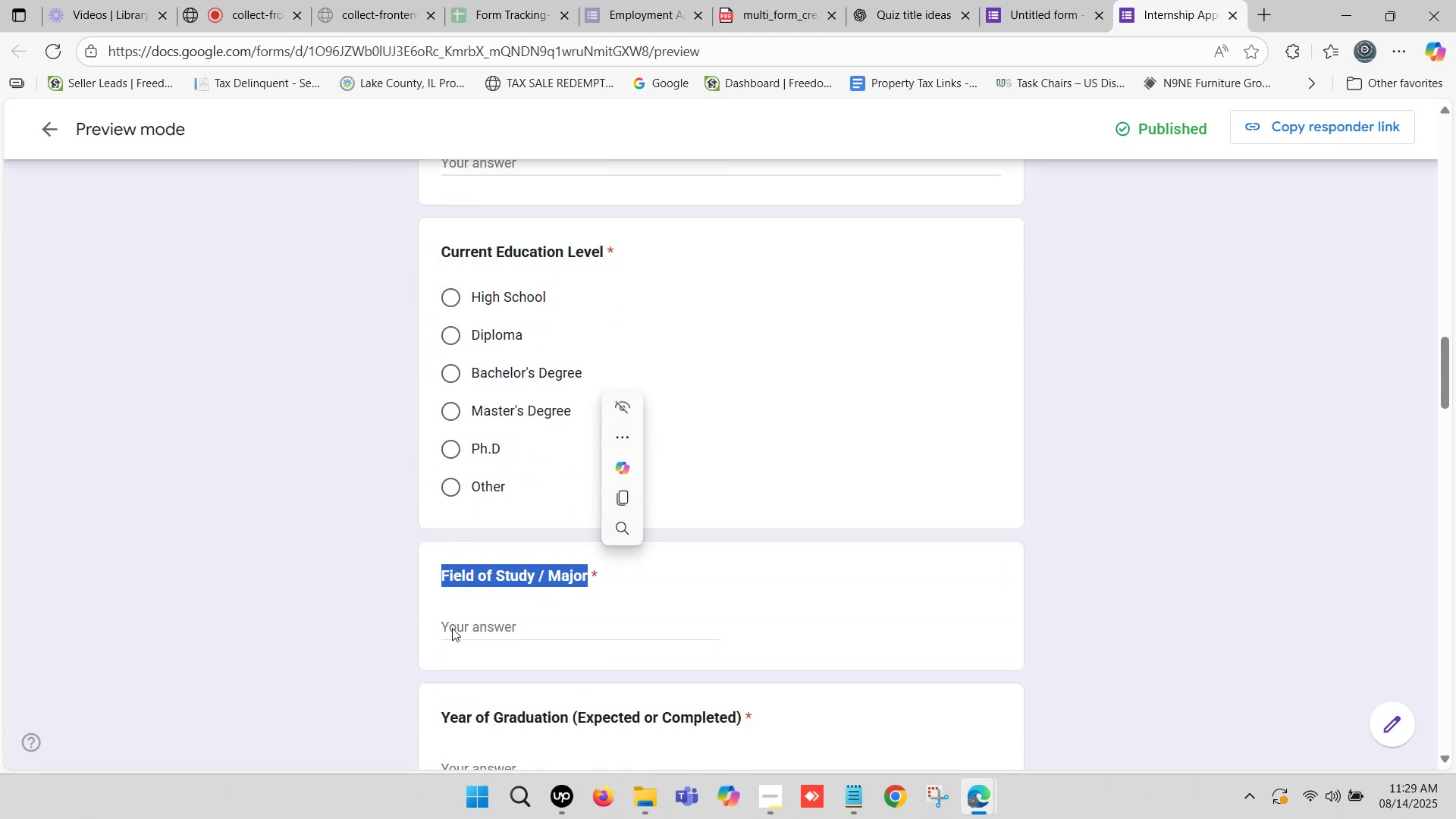 
scroll: coordinate [427, 659], scroll_direction: down, amount: 1.0
 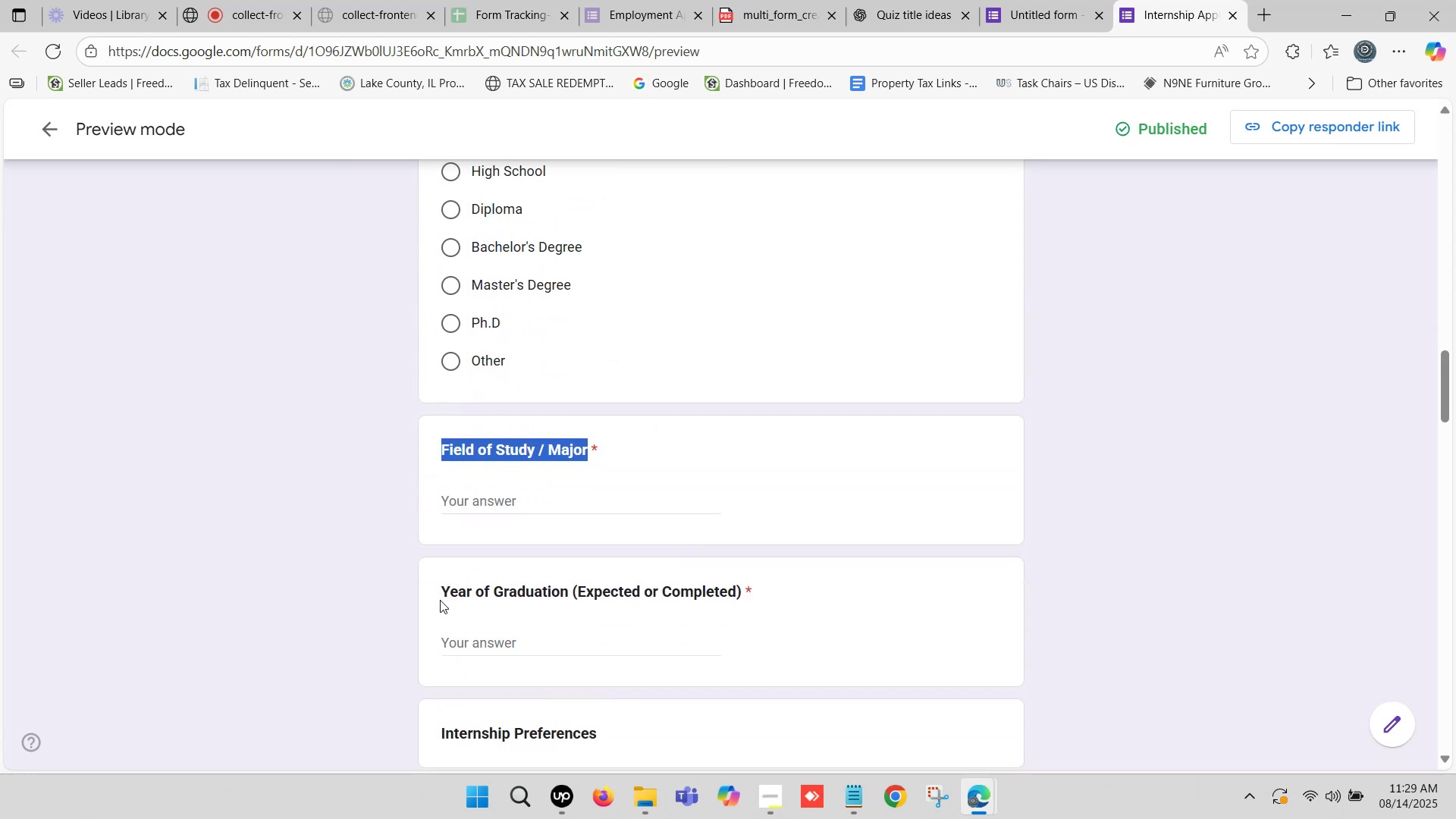 
left_click_drag(start_coordinate=[440, 595], to_coordinate=[747, 594])
 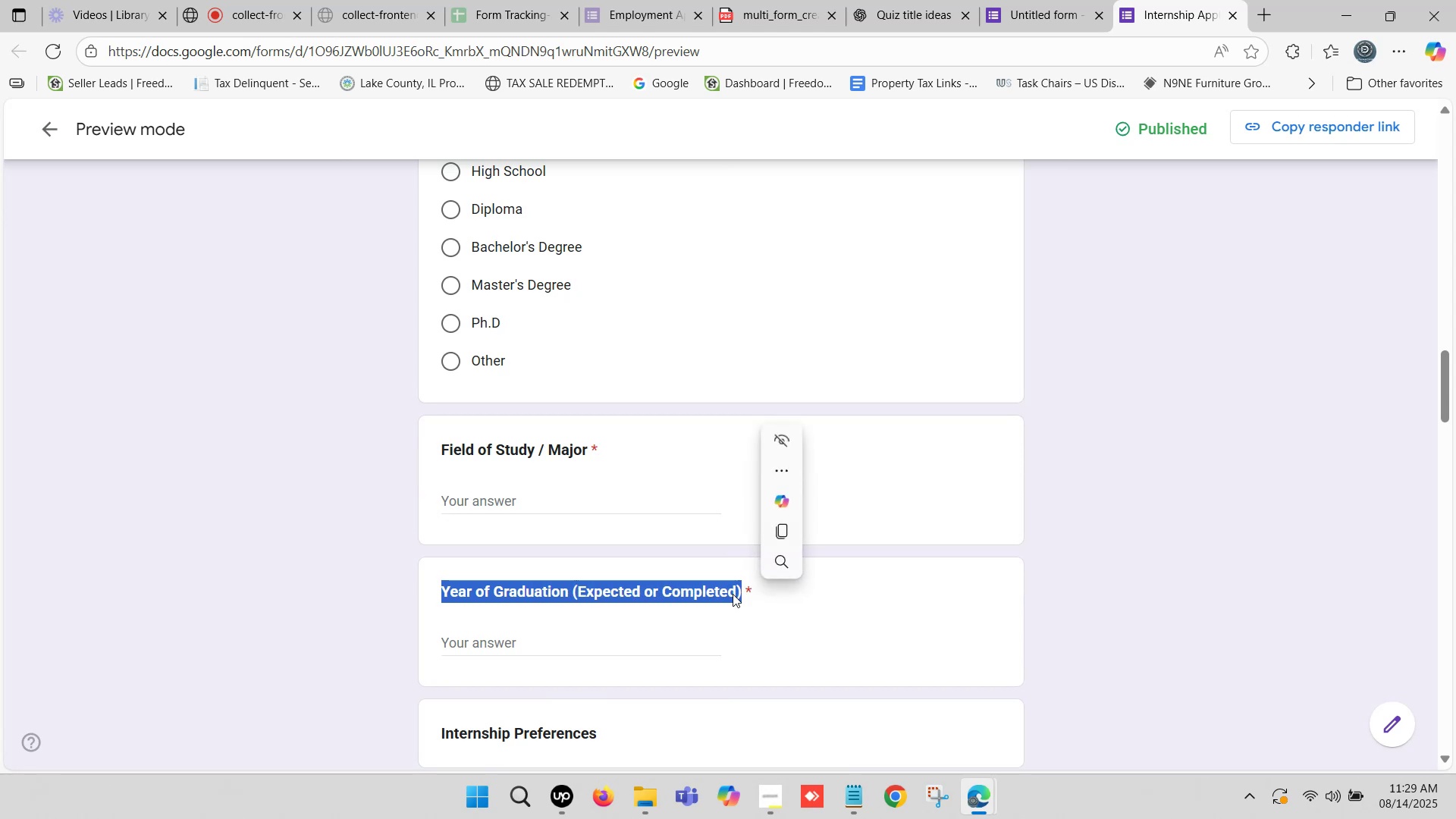 
scroll: coordinate [630, 600], scroll_direction: down, amount: 1.0
 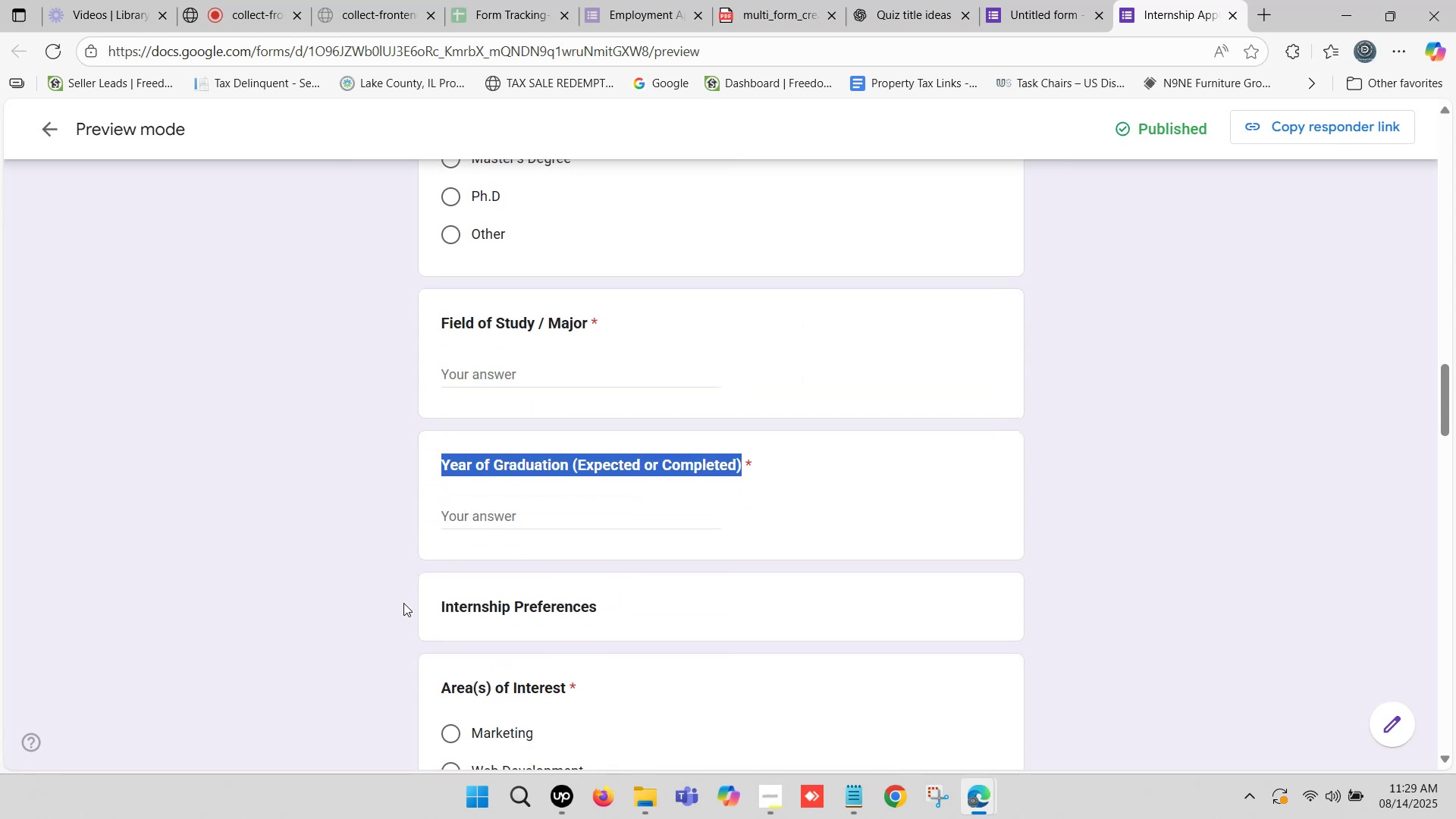 
left_click_drag(start_coordinate=[428, 601], to_coordinate=[610, 606])
 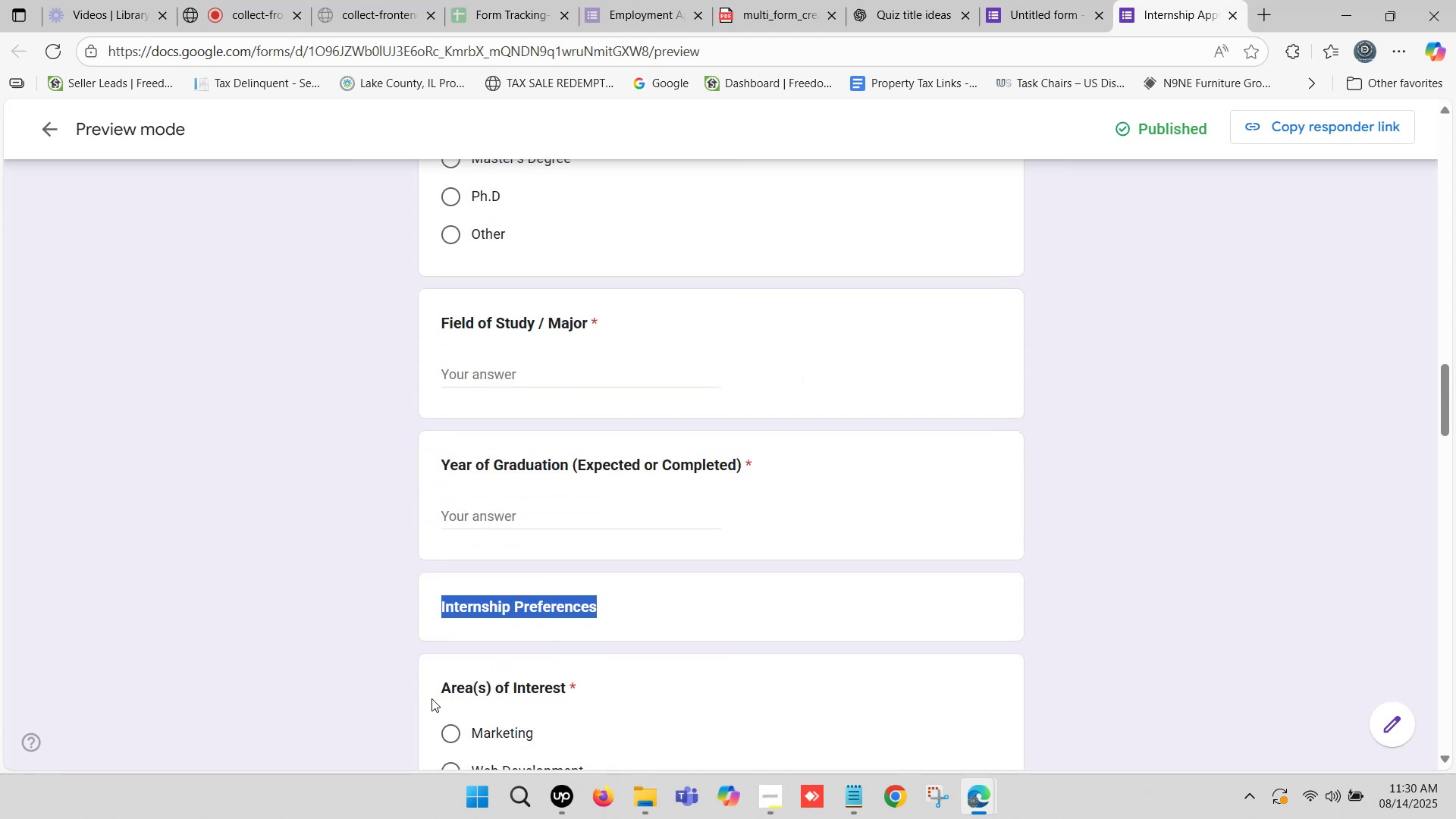 
left_click_drag(start_coordinate=[440, 677], to_coordinate=[572, 669])
 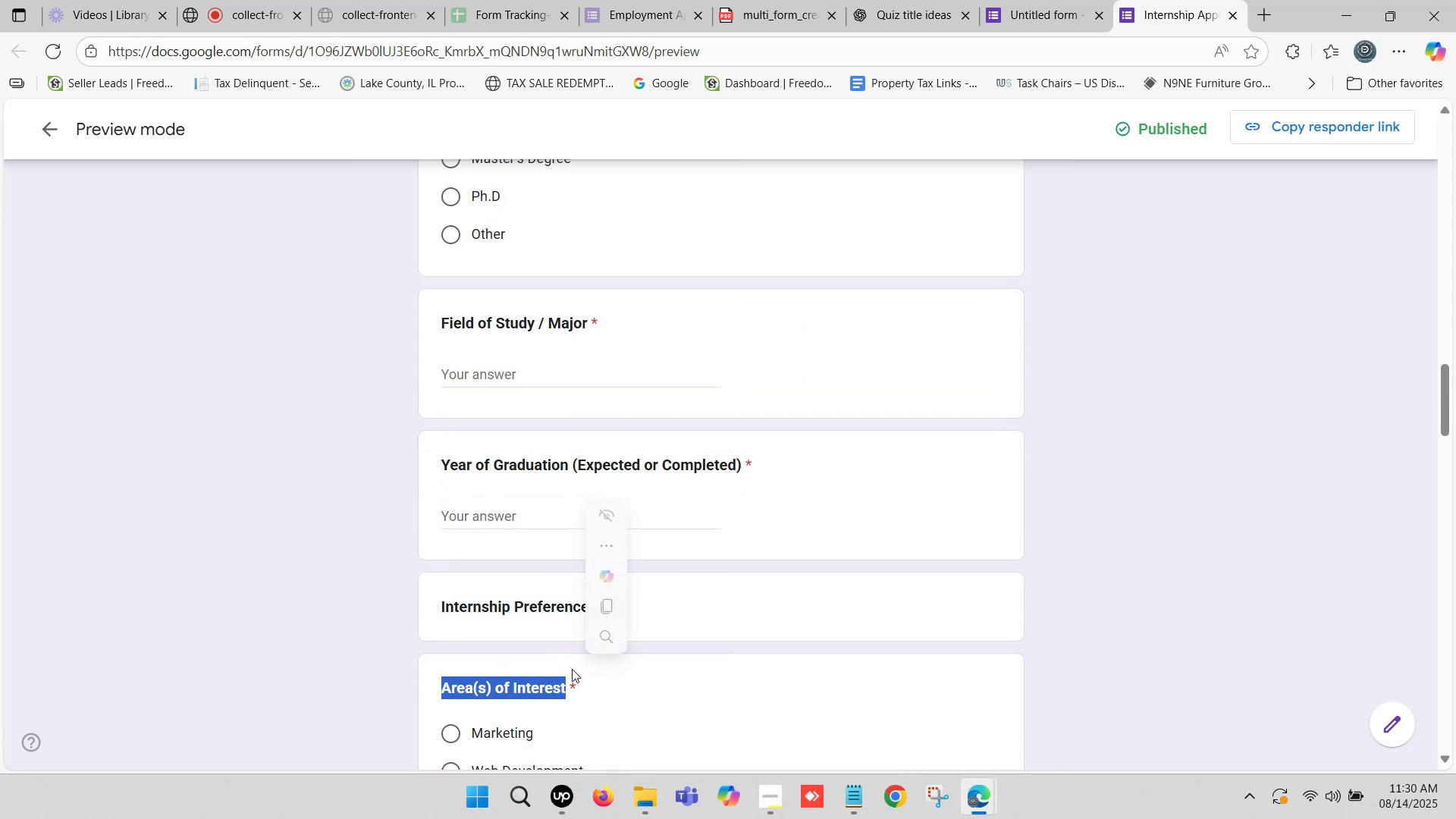 
scroll: coordinate [572, 669], scroll_direction: down, amount: 4.0
 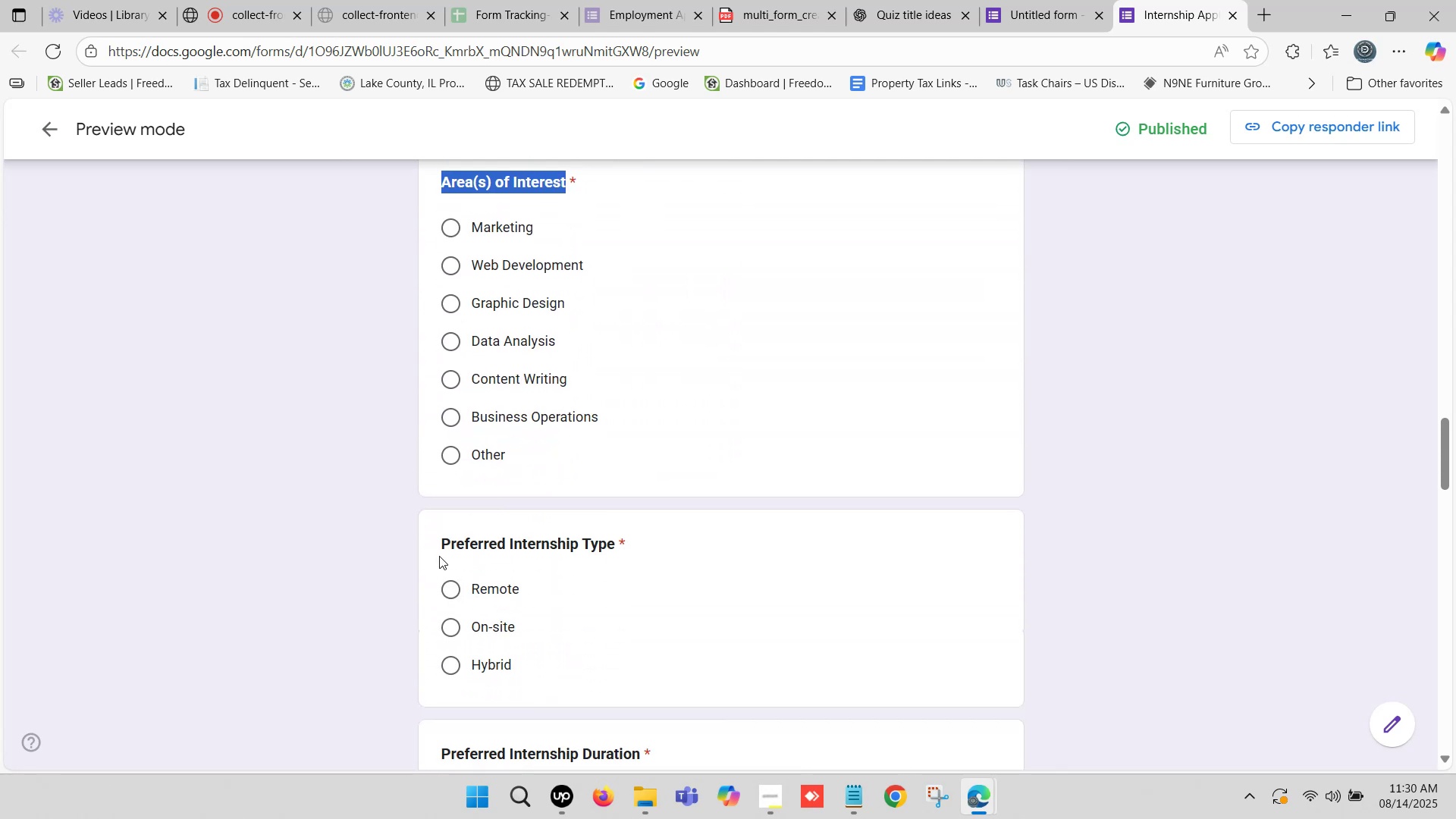 
left_click_drag(start_coordinate=[441, 538], to_coordinate=[618, 534])
 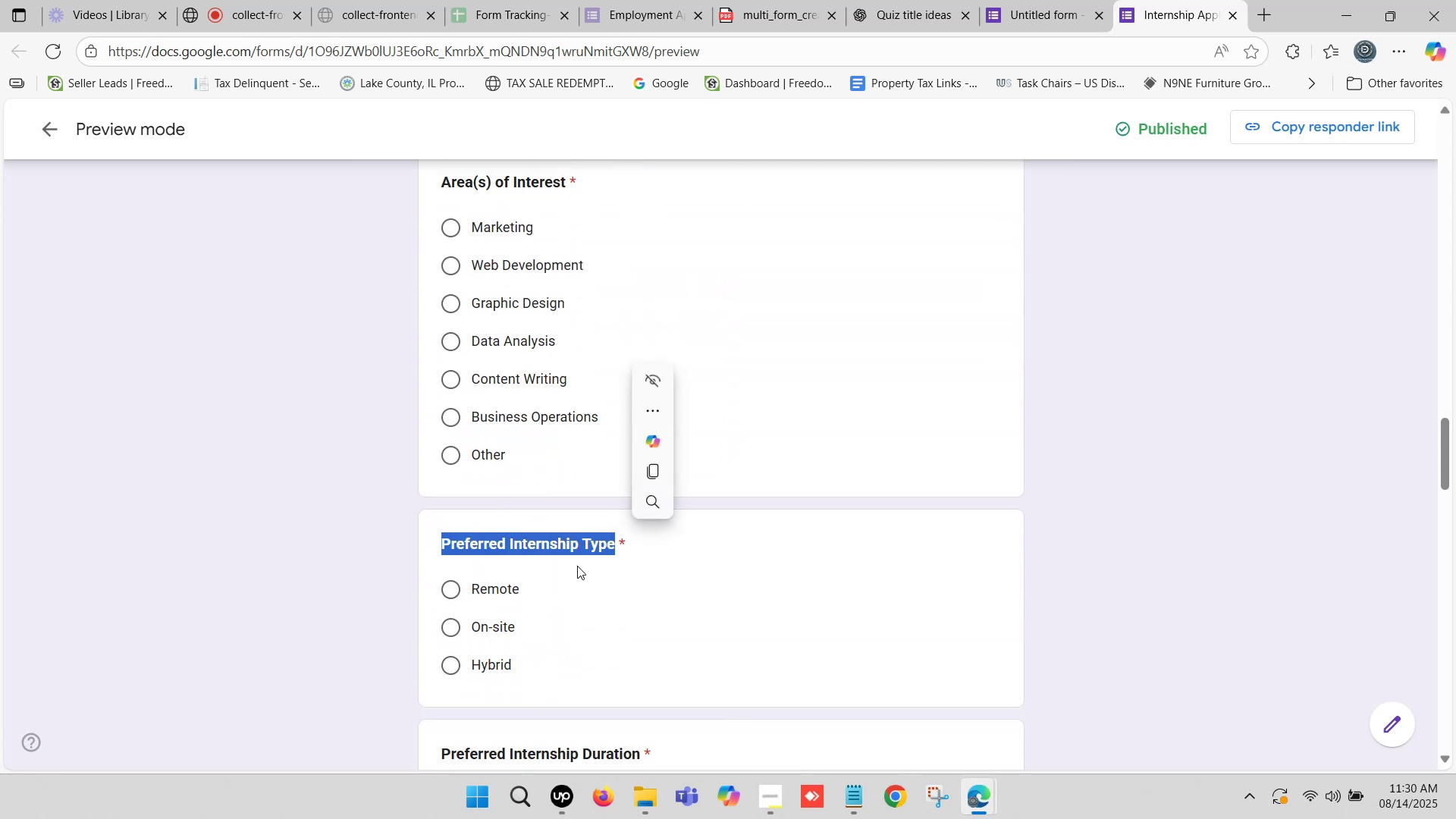 
scroll: coordinate [538, 610], scroll_direction: down, amount: 1.0
 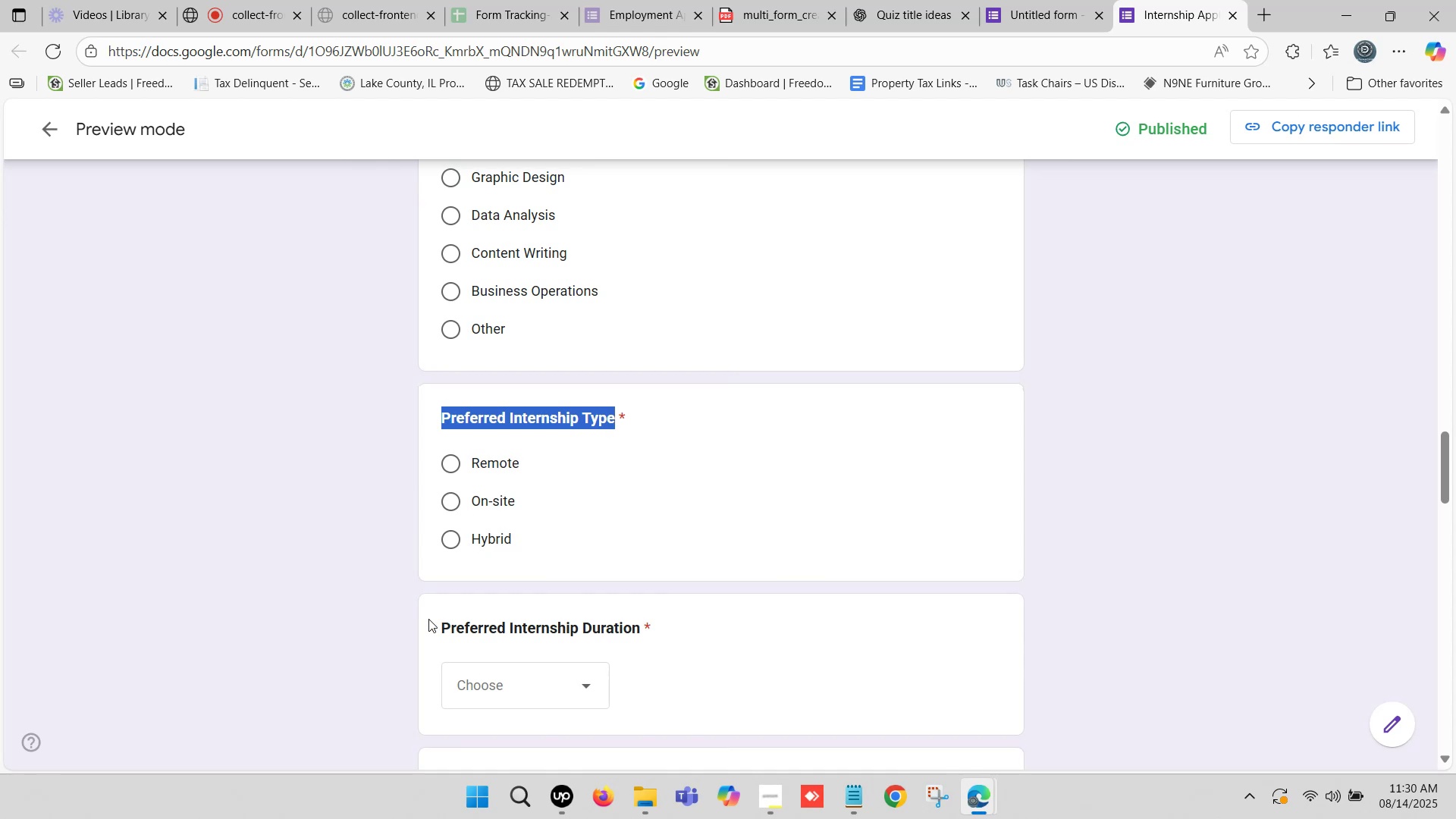 
left_click_drag(start_coordinate=[431, 620], to_coordinate=[661, 622])
 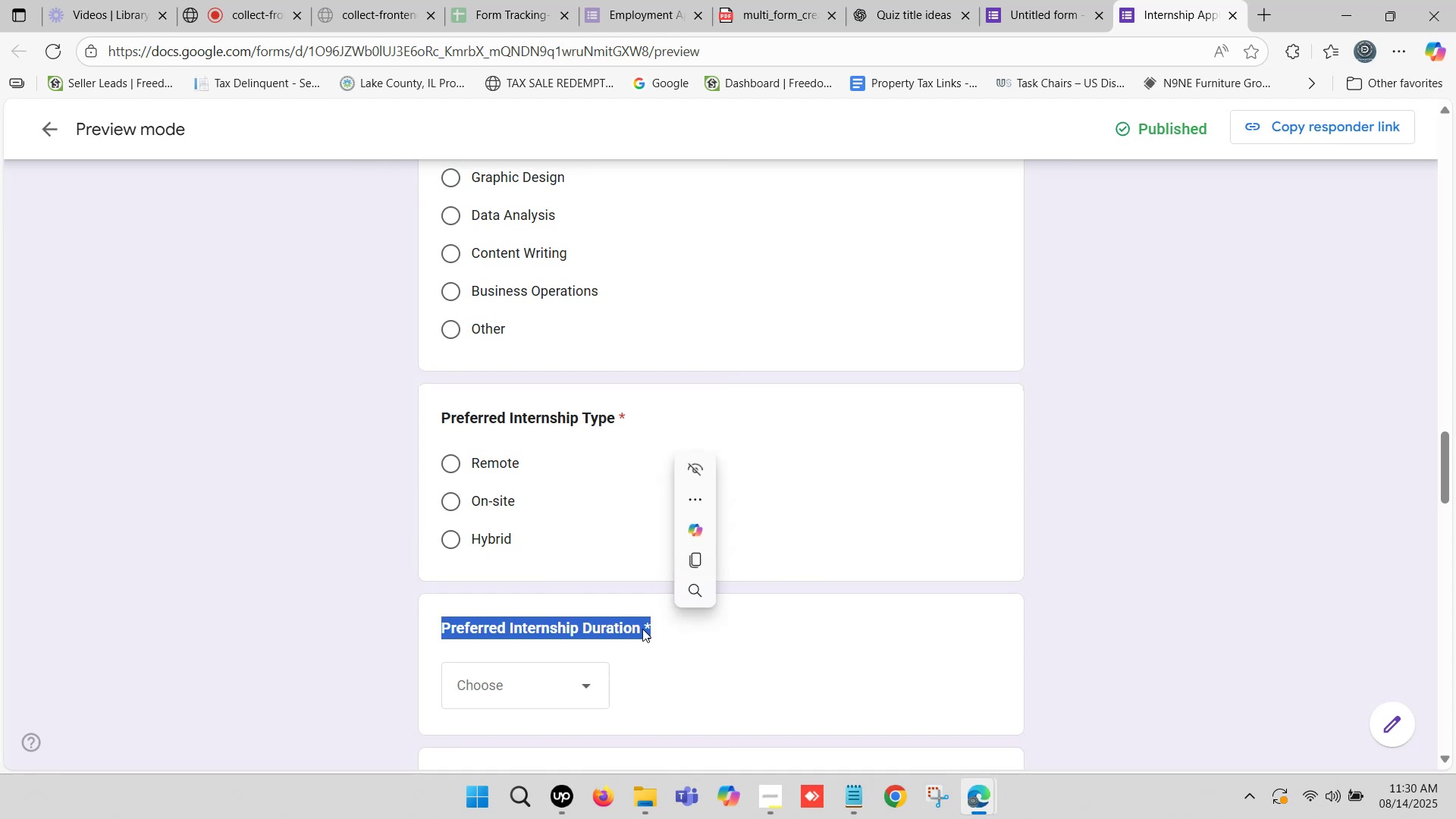 
scroll: coordinate [533, 675], scroll_direction: down, amount: 2.0
 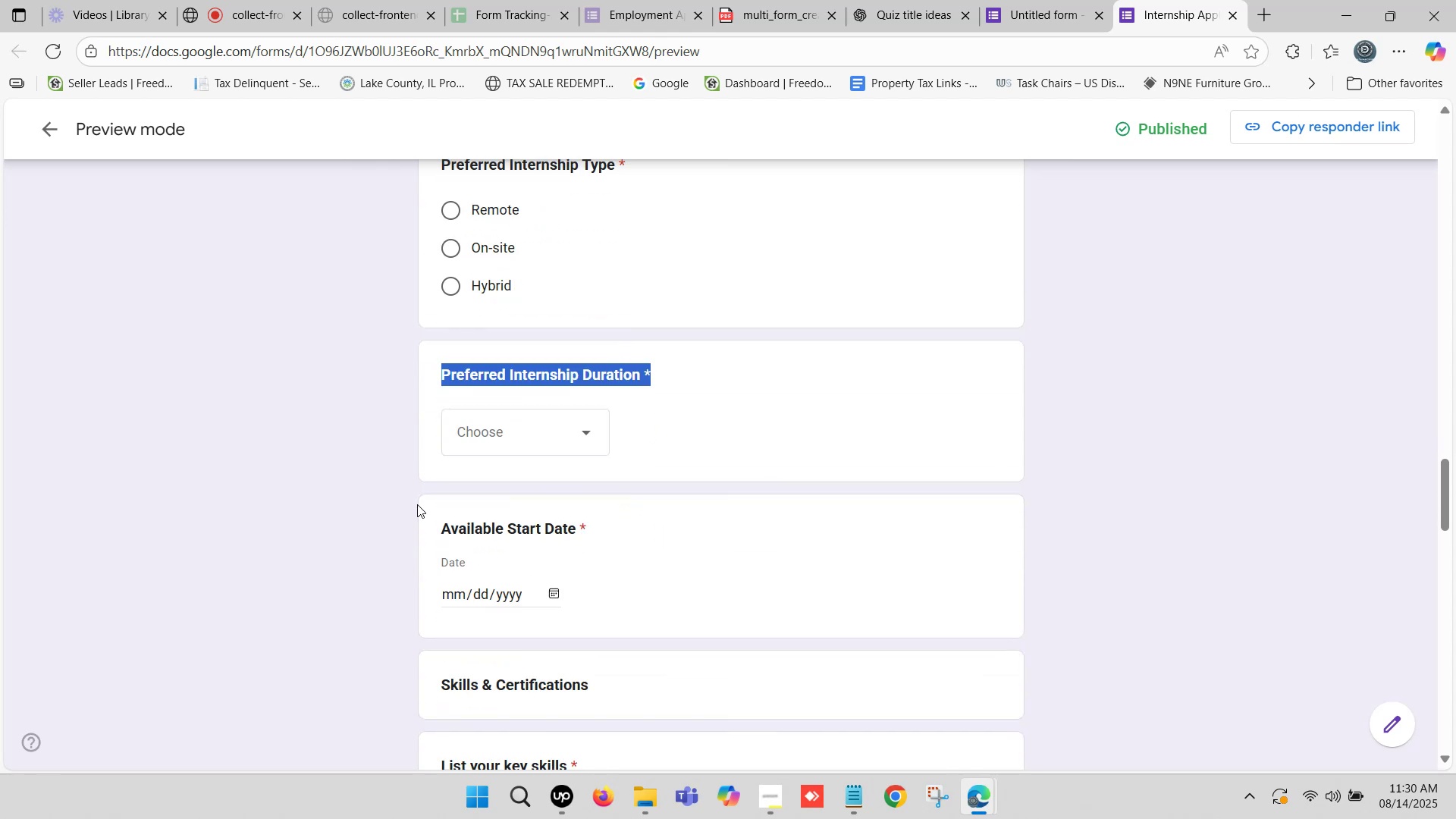 
left_click_drag(start_coordinate=[435, 515], to_coordinate=[584, 525])
 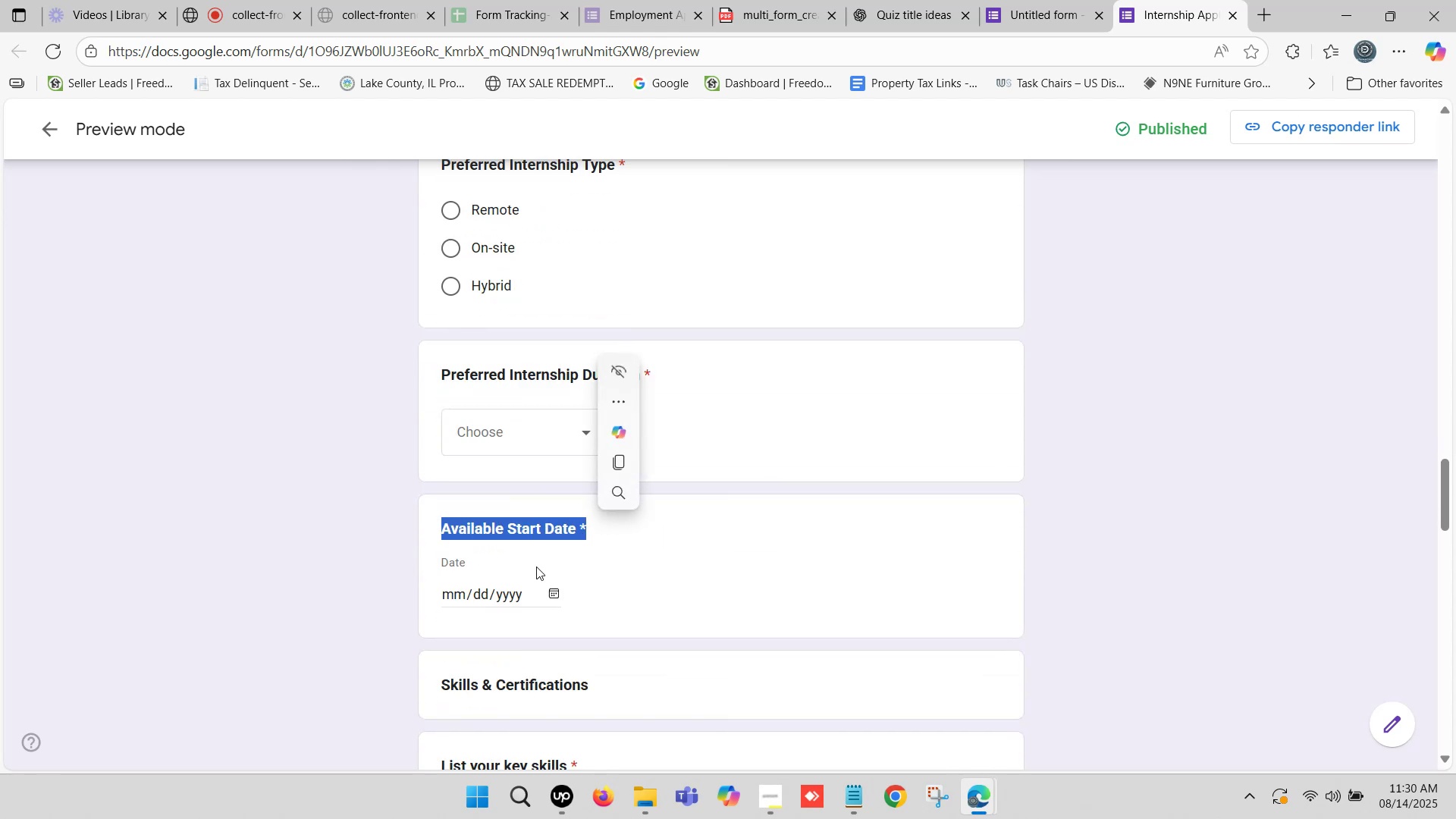 
scroll: coordinate [467, 618], scroll_direction: down, amount: 1.0
 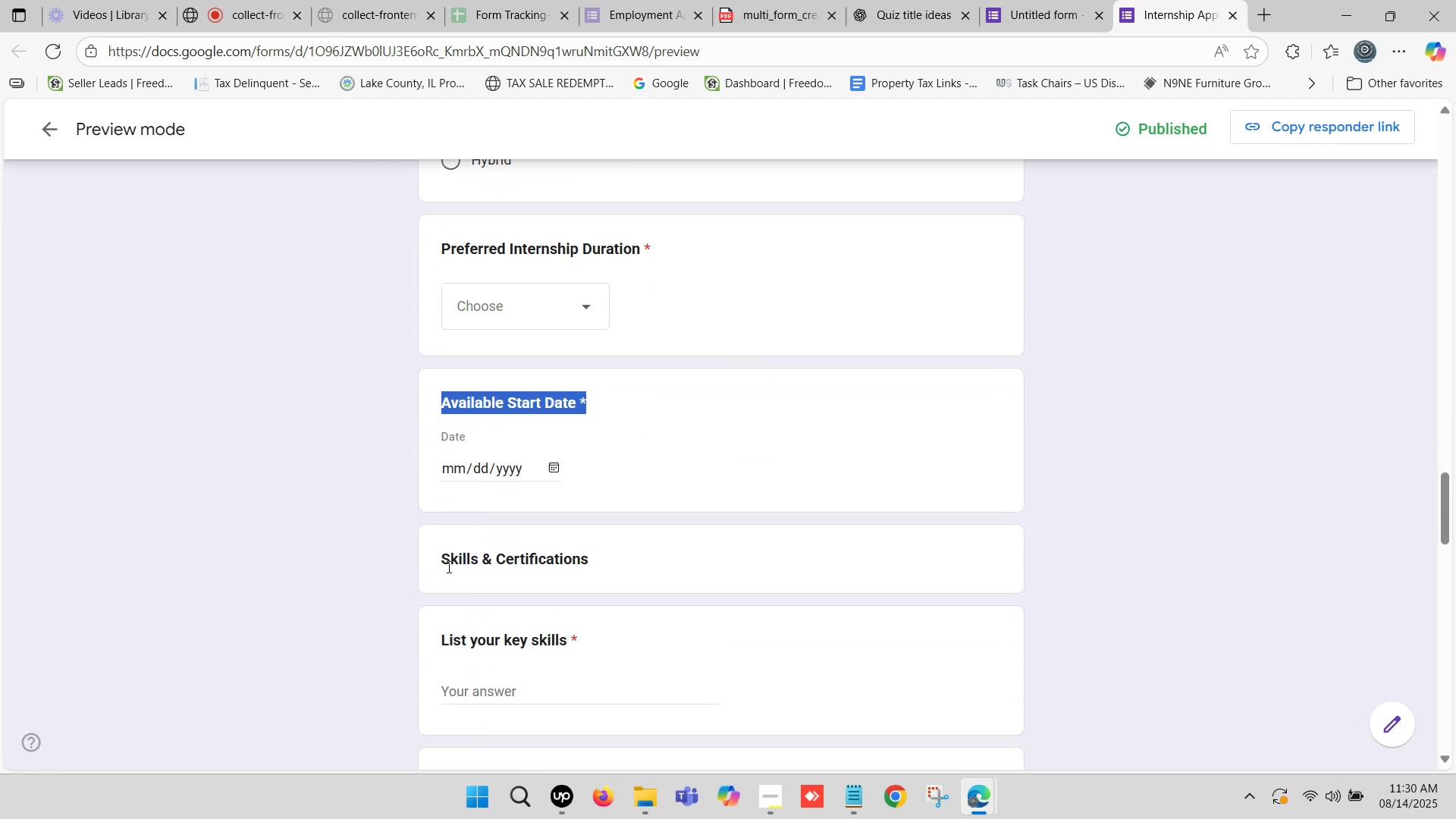 
left_click_drag(start_coordinate=[438, 552], to_coordinate=[588, 553])
 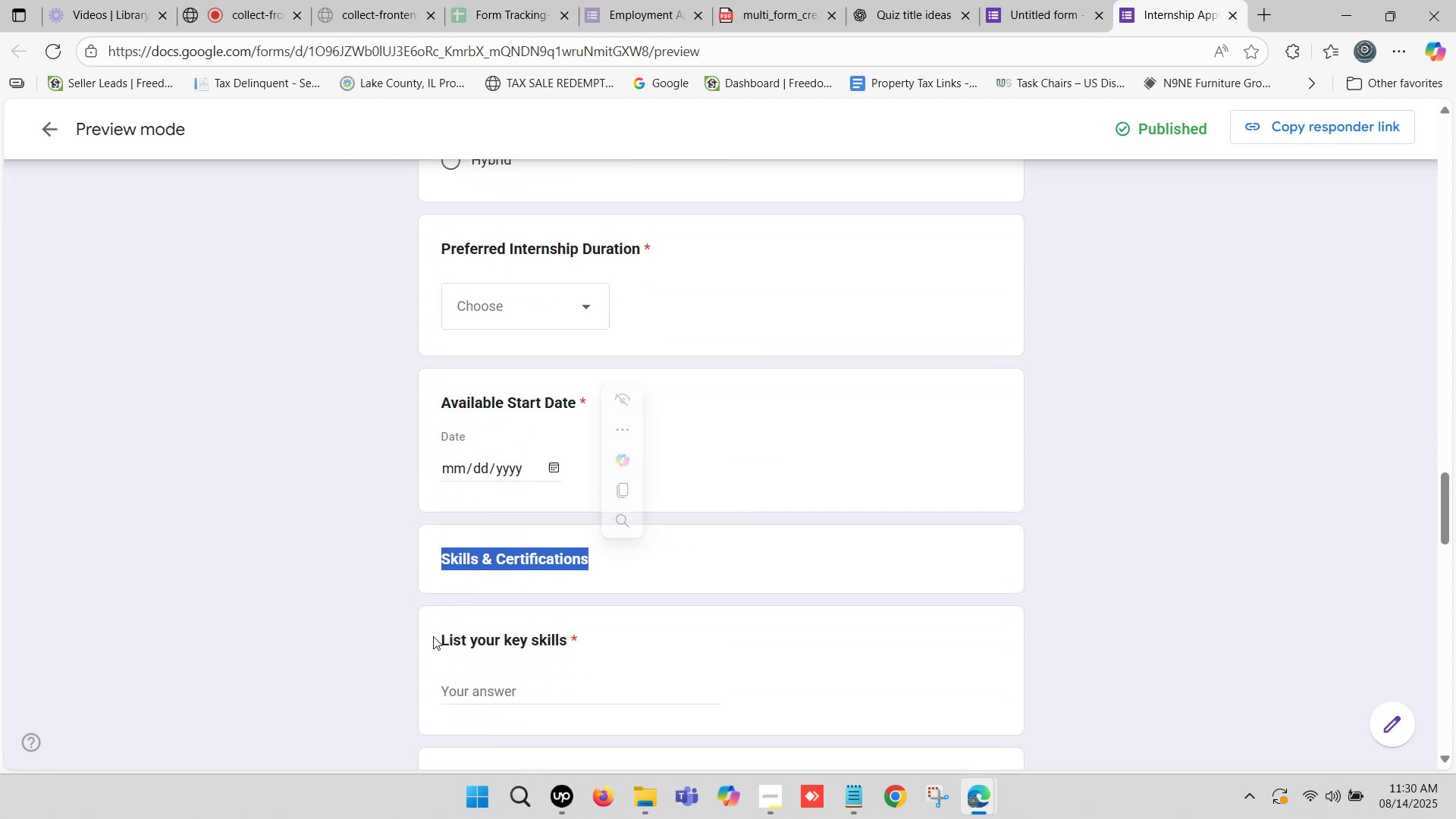 
left_click_drag(start_coordinate=[437, 637], to_coordinate=[579, 627])
 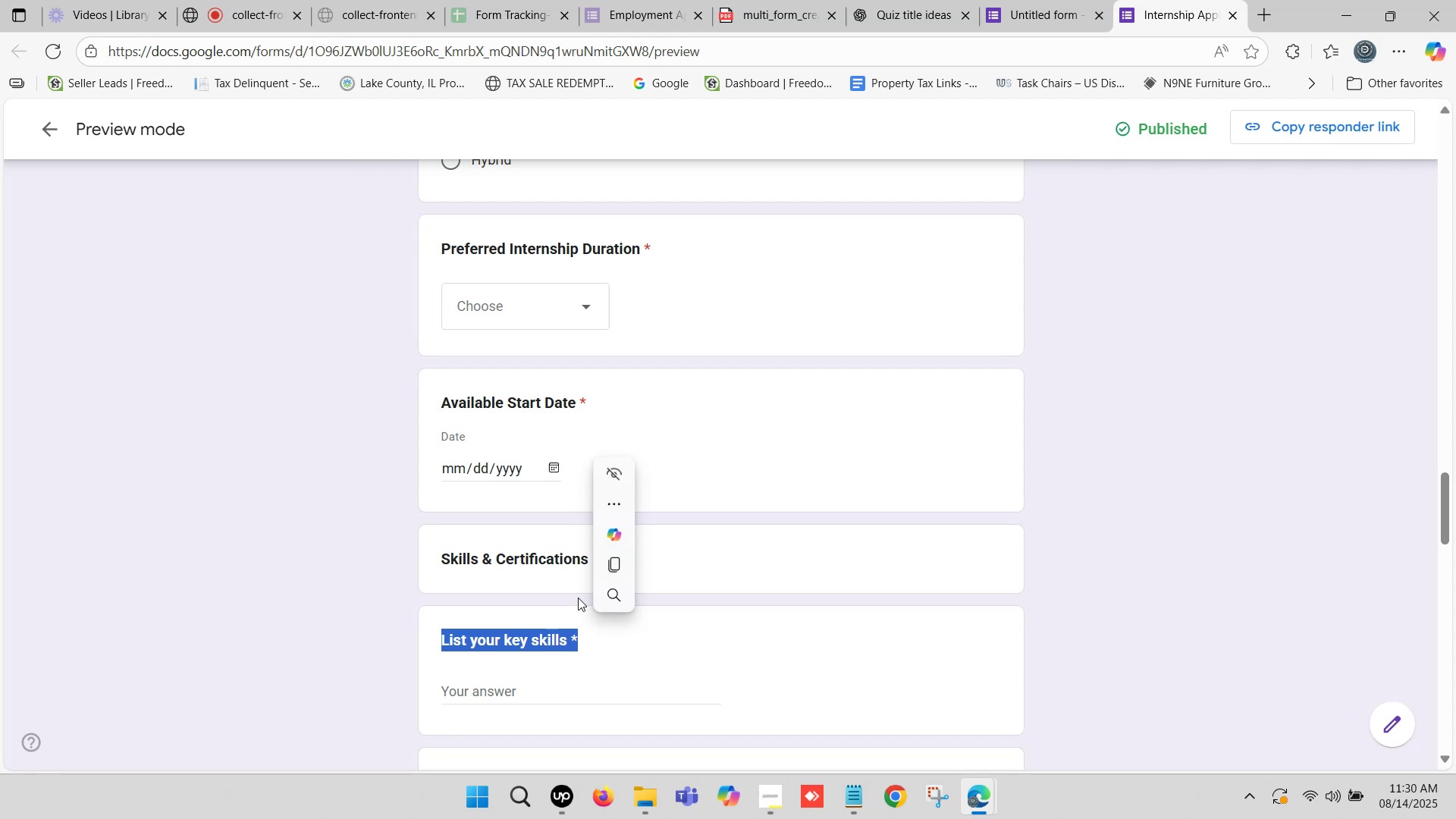 
scroll: coordinate [524, 577], scroll_direction: down, amount: 2.0
 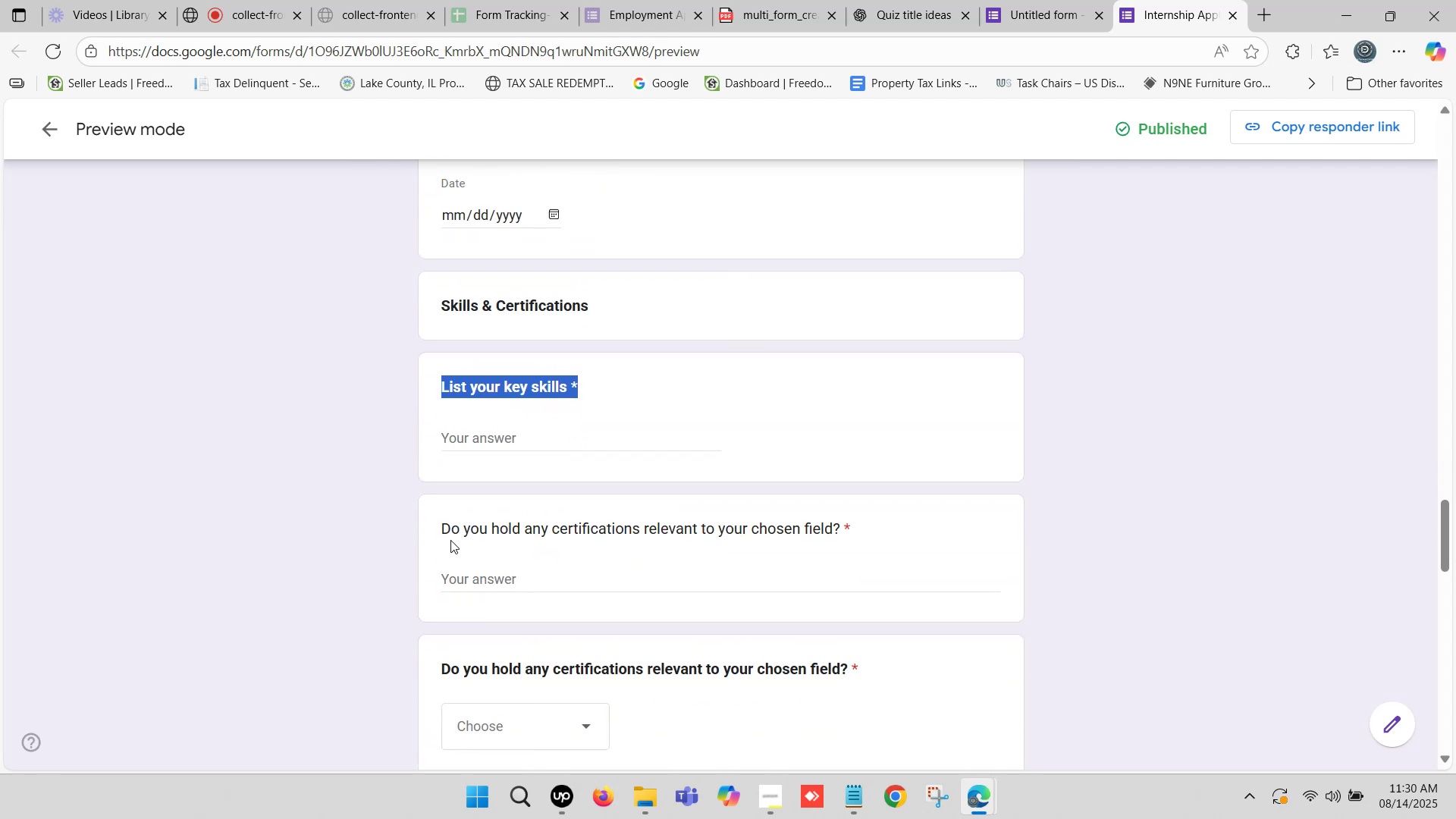 
left_click_drag(start_coordinate=[442, 528], to_coordinate=[832, 507])
 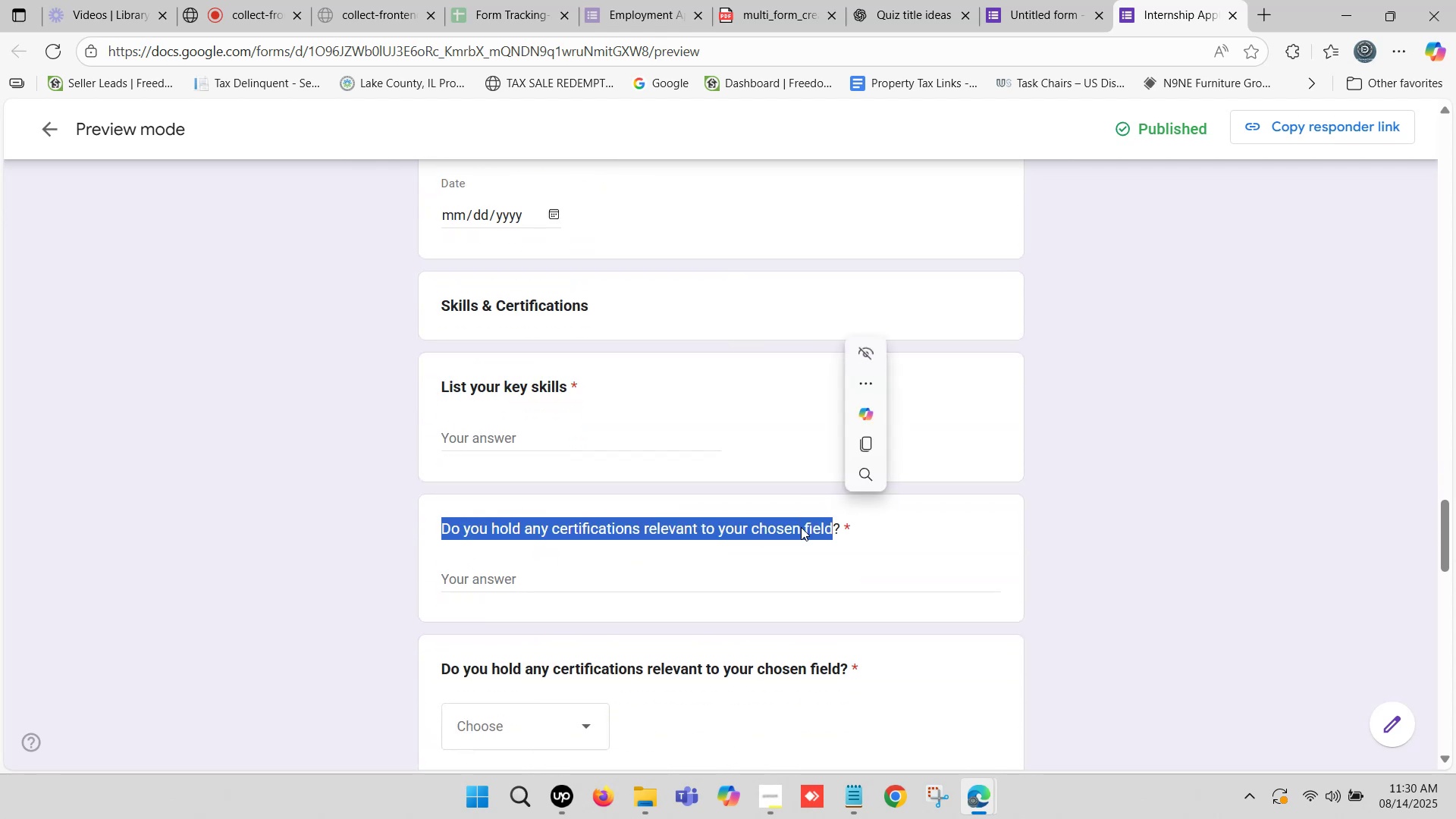 
scroll: coordinate [682, 603], scroll_direction: down, amount: 2.0
 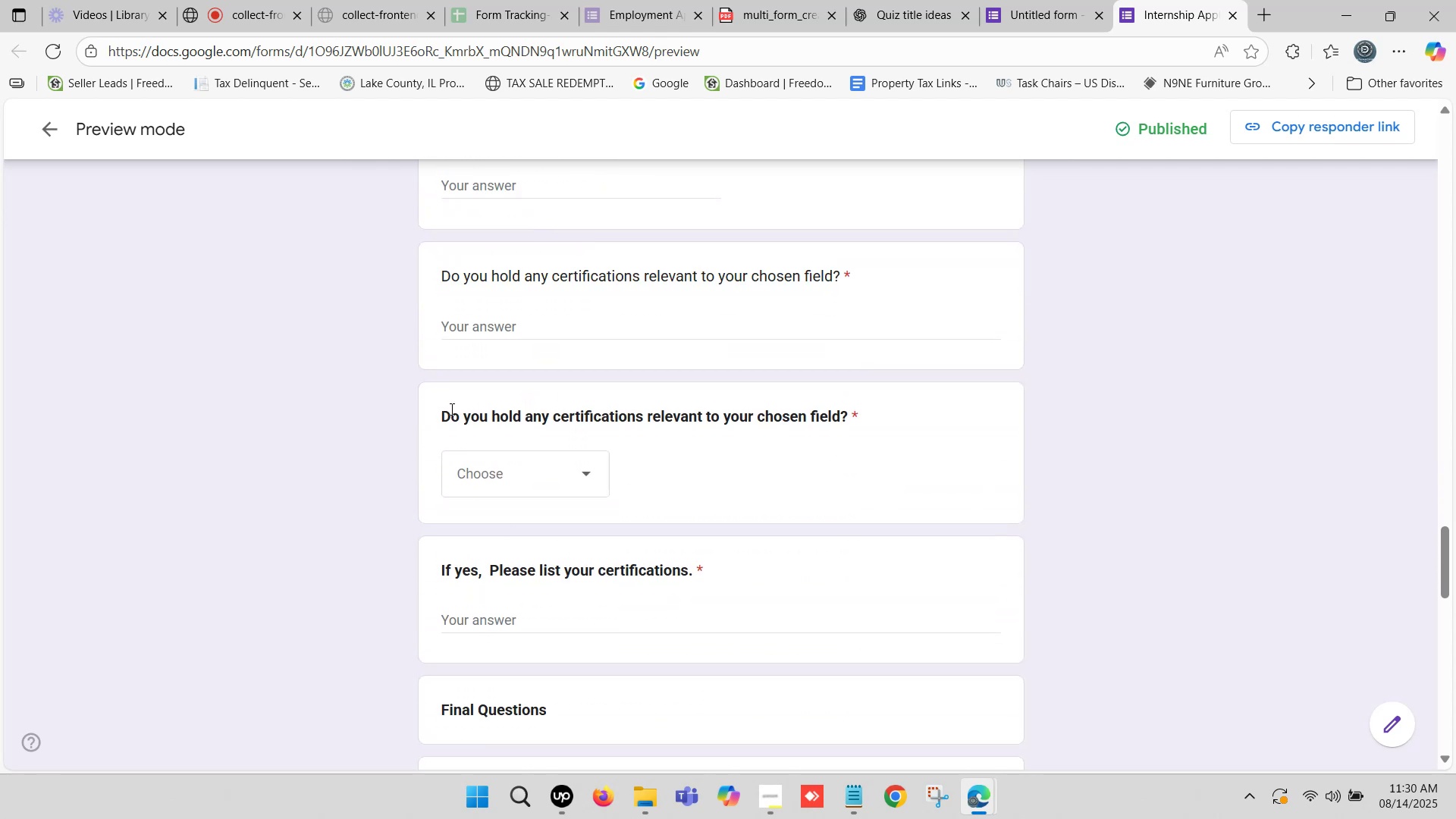 
left_click_drag(start_coordinate=[430, 420], to_coordinate=[827, 402])
 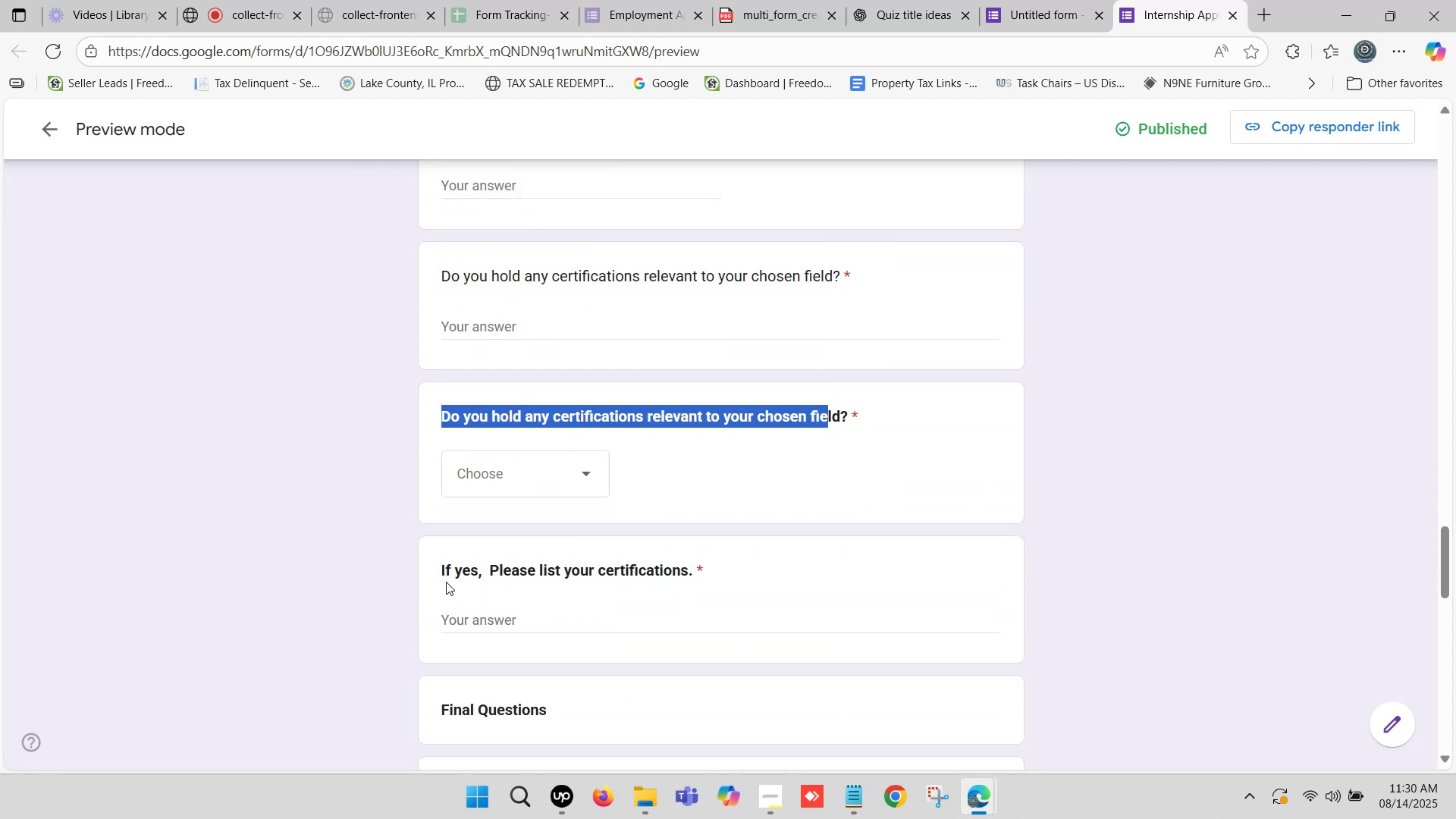 
left_click_drag(start_coordinate=[440, 572], to_coordinate=[699, 564])
 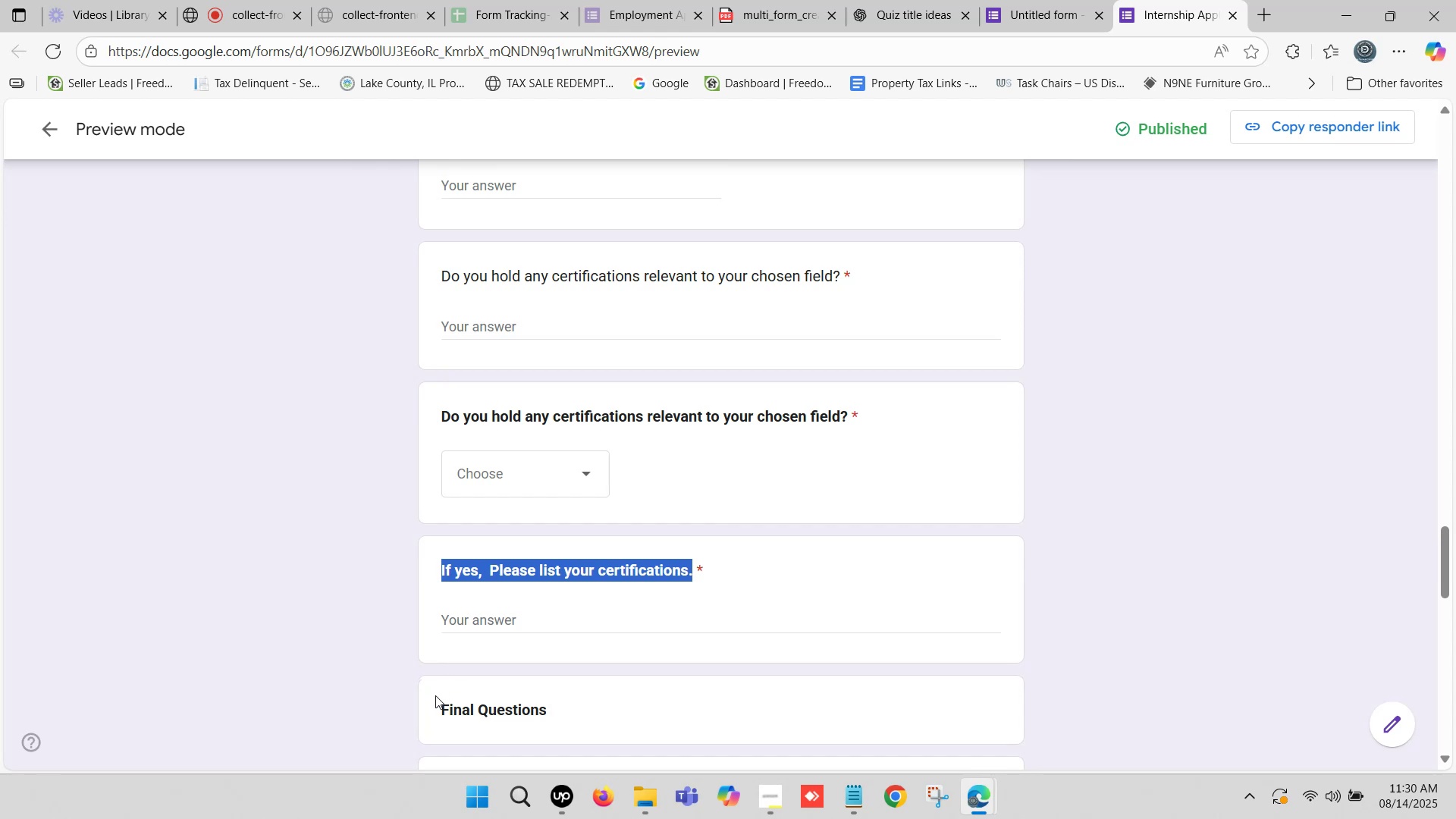 
left_click_drag(start_coordinate=[435, 701], to_coordinate=[530, 695])
 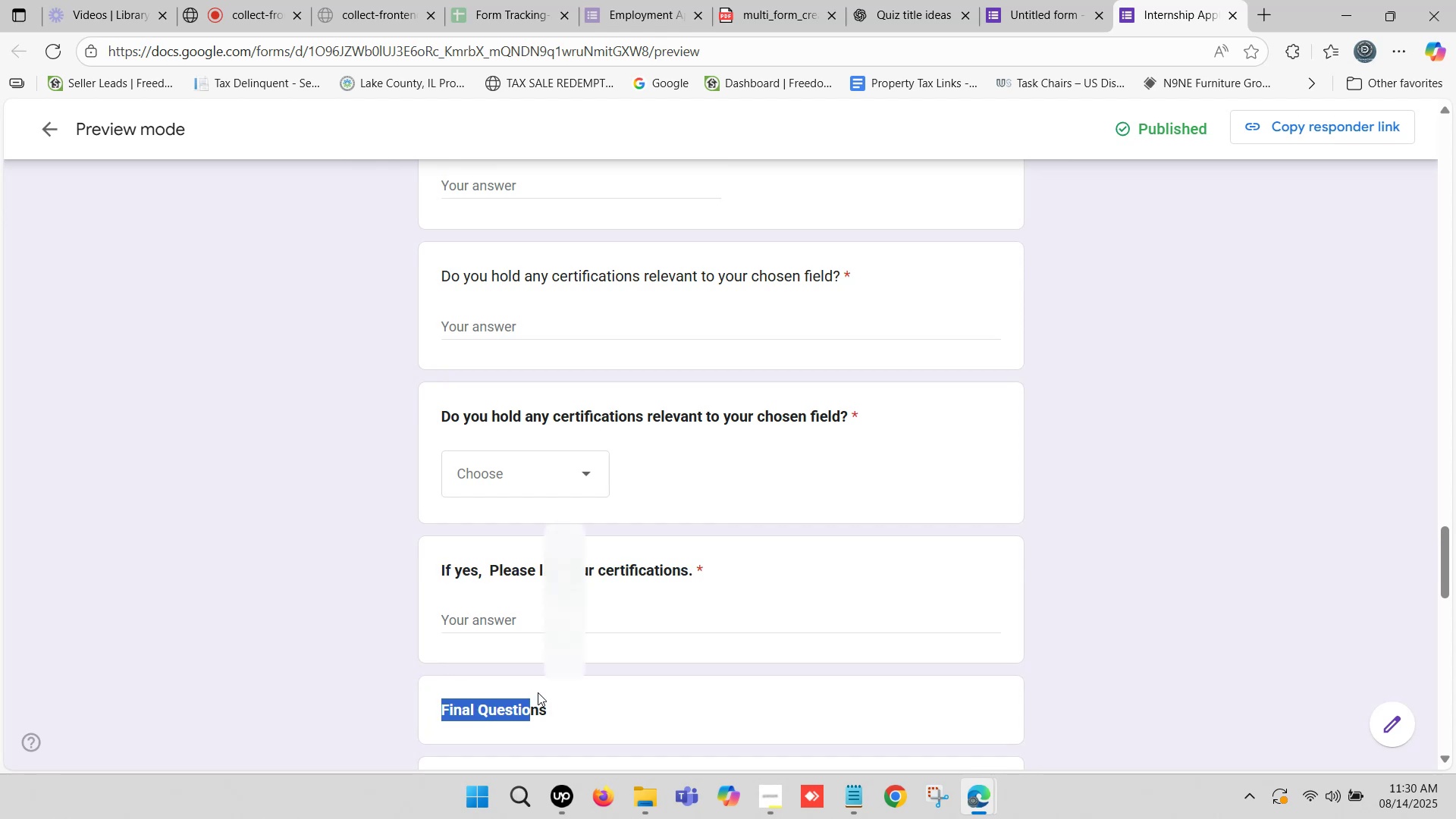 
scroll: coordinate [538, 692], scroll_direction: down, amount: 1.0
 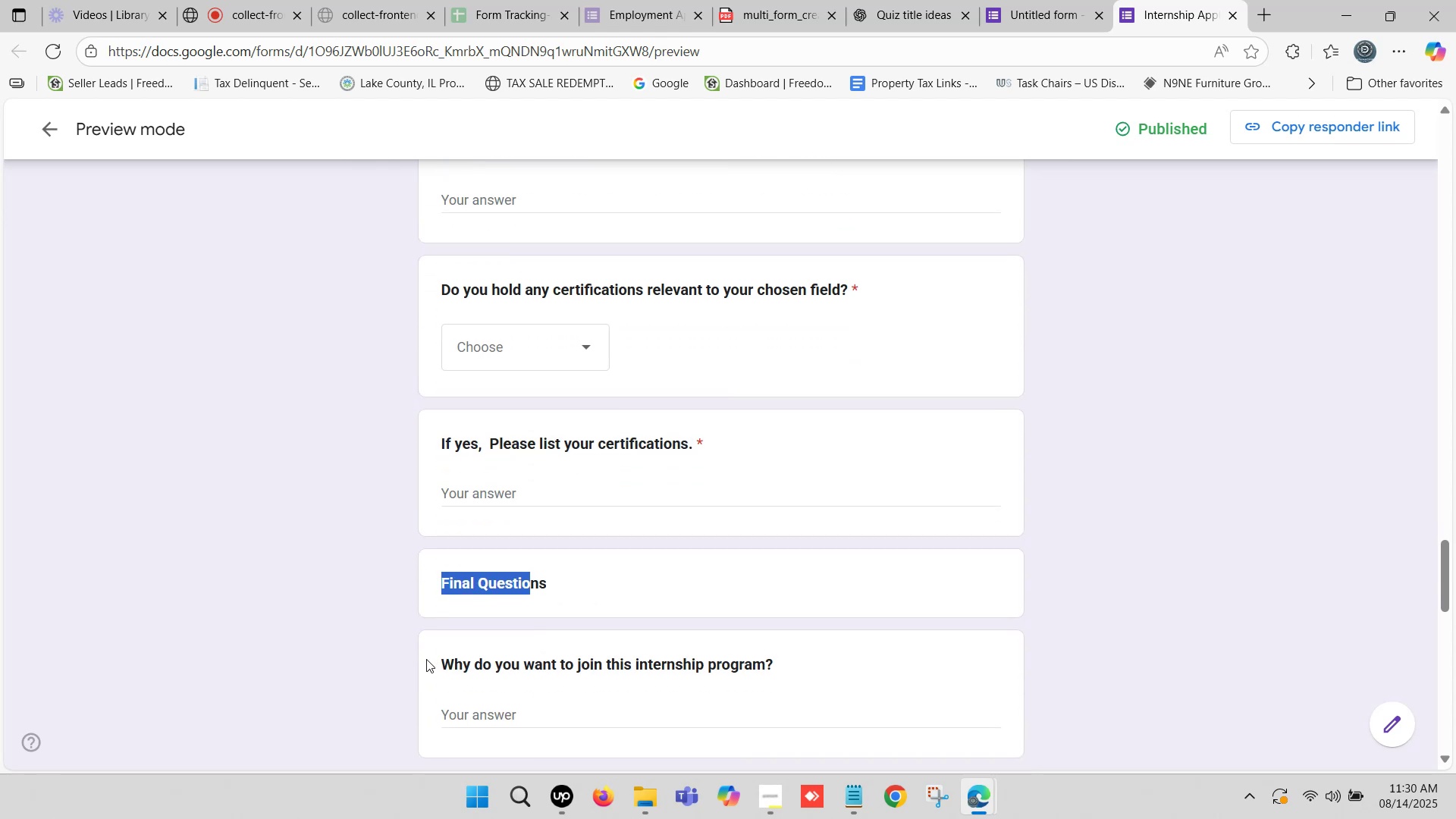 
left_click_drag(start_coordinate=[429, 659], to_coordinate=[763, 659])
 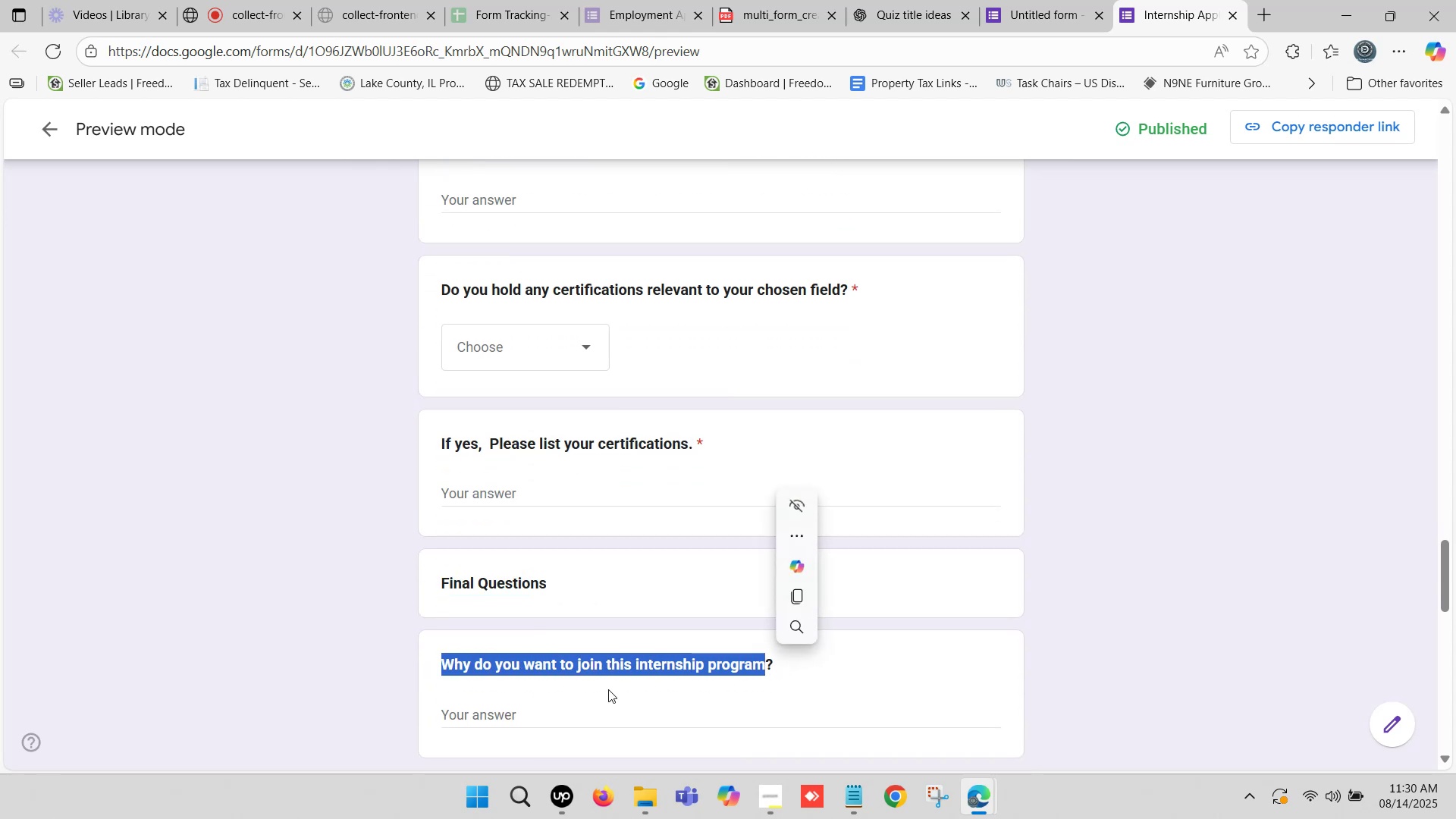 
scroll: coordinate [365, 604], scroll_direction: down, amount: 2.0
 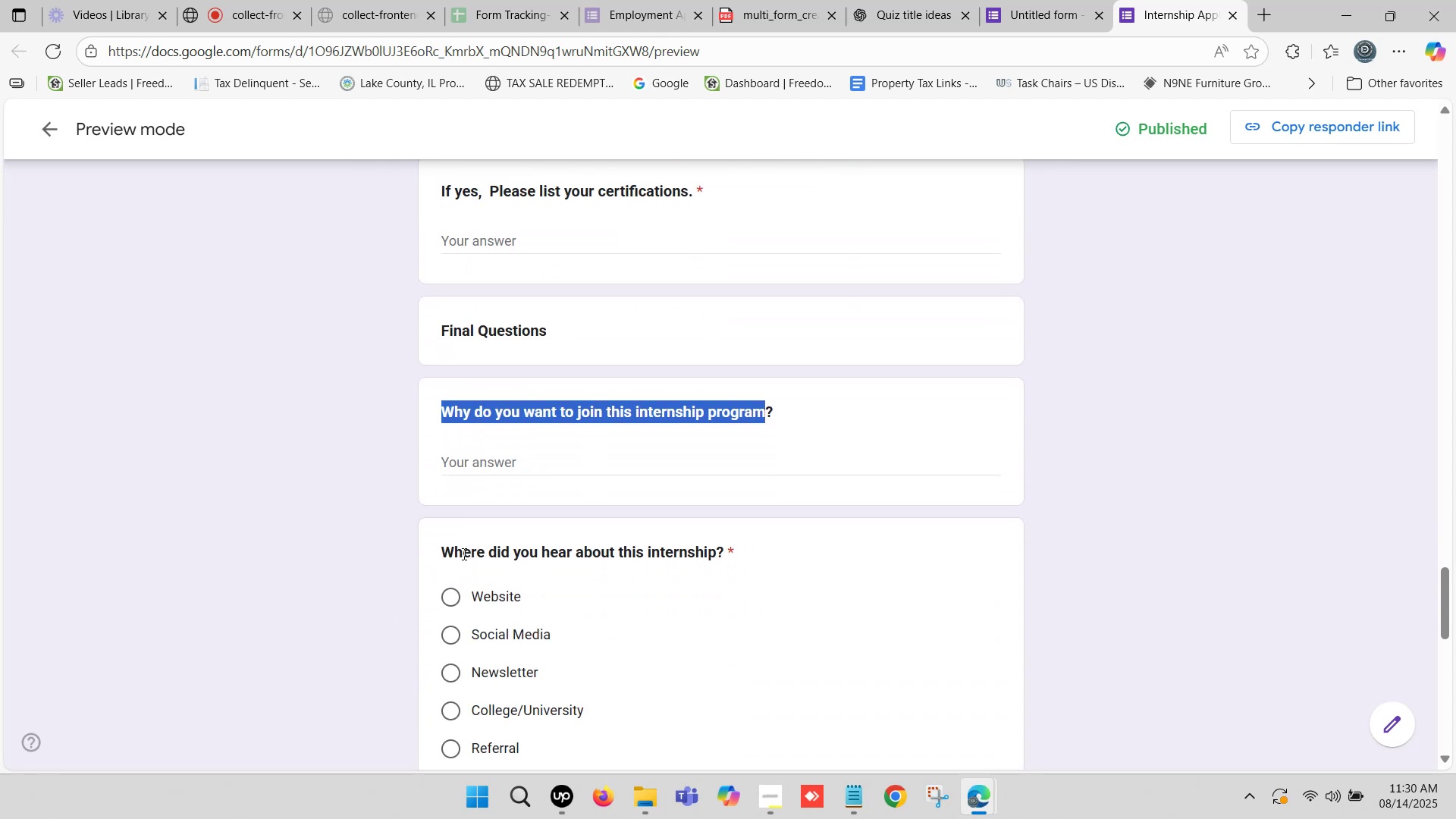 
left_click_drag(start_coordinate=[445, 554], to_coordinate=[729, 548])
 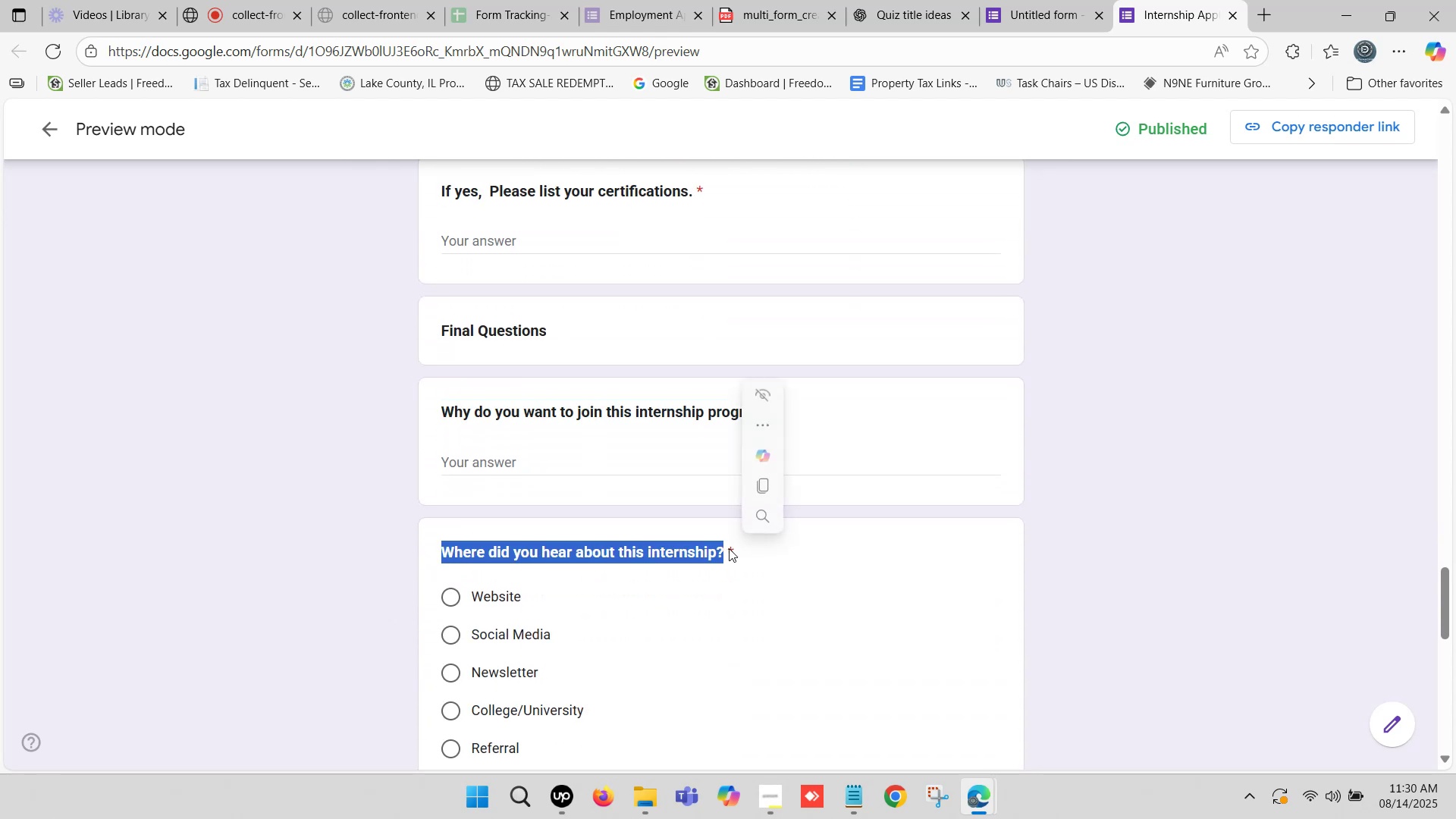 
scroll: coordinate [601, 565], scroll_direction: down, amount: 3.0
 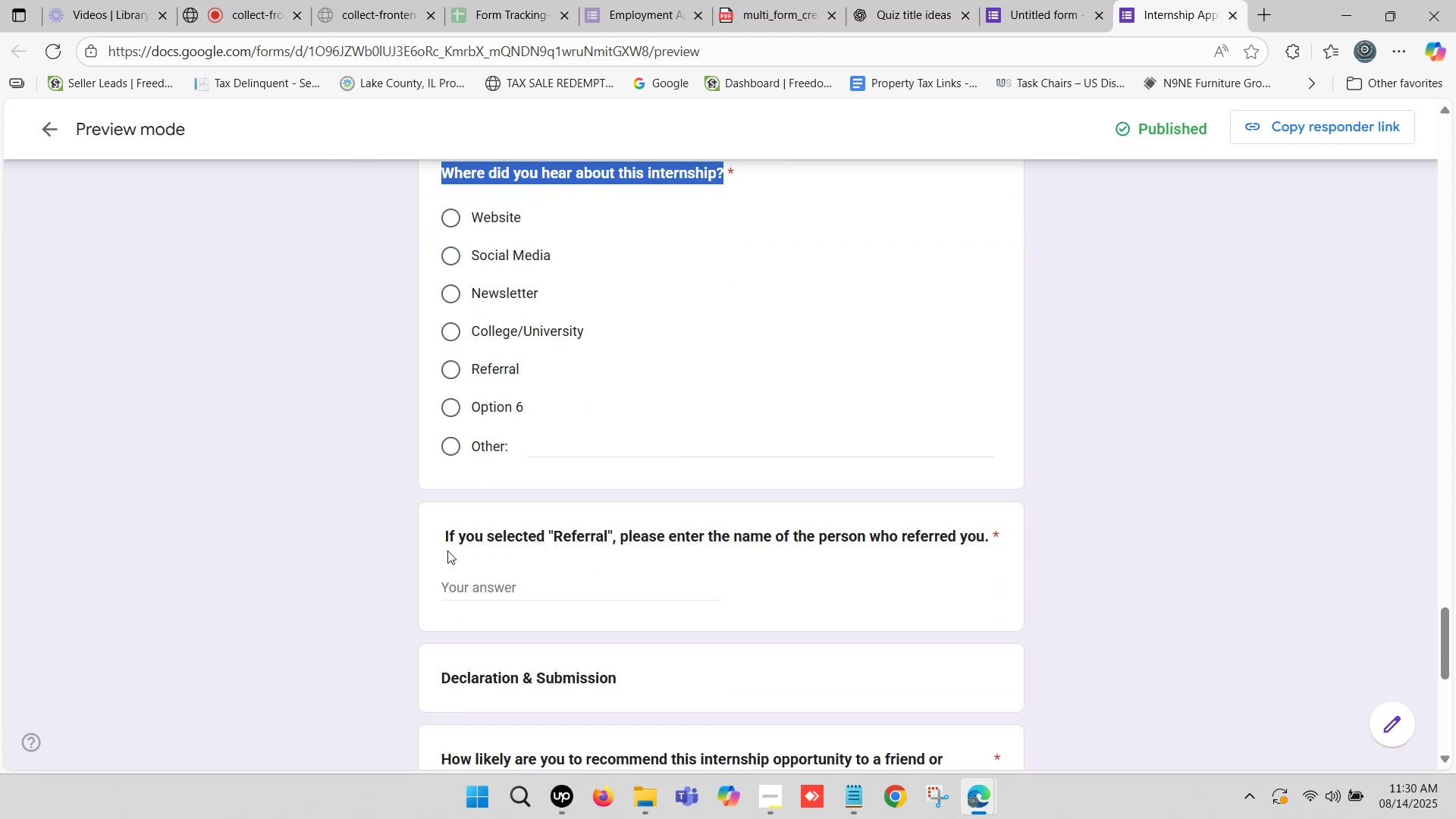 
left_click_drag(start_coordinate=[447, 545], to_coordinate=[980, 530])
 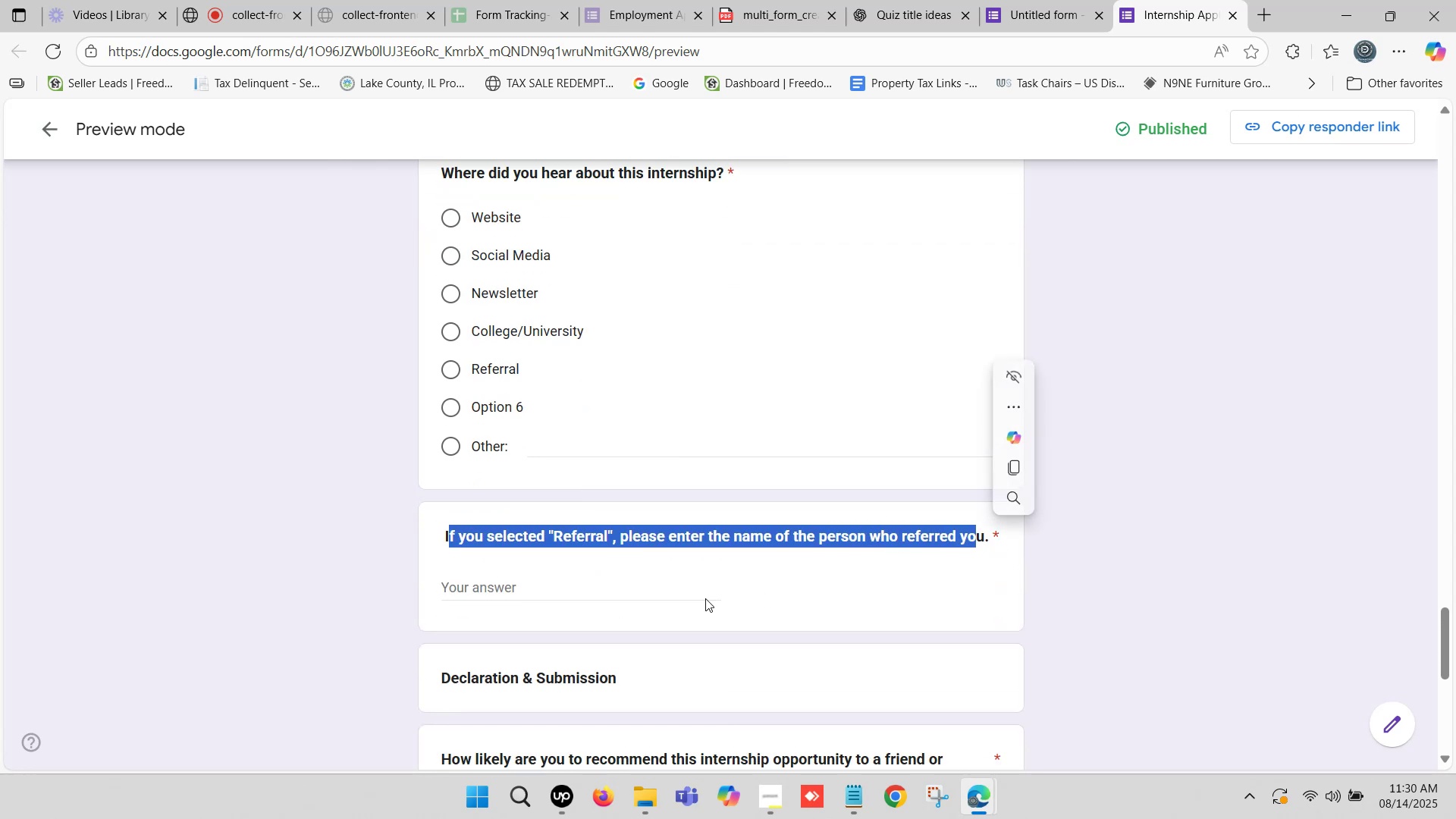 
scroll: coordinate [559, 601], scroll_direction: down, amount: 2.0
 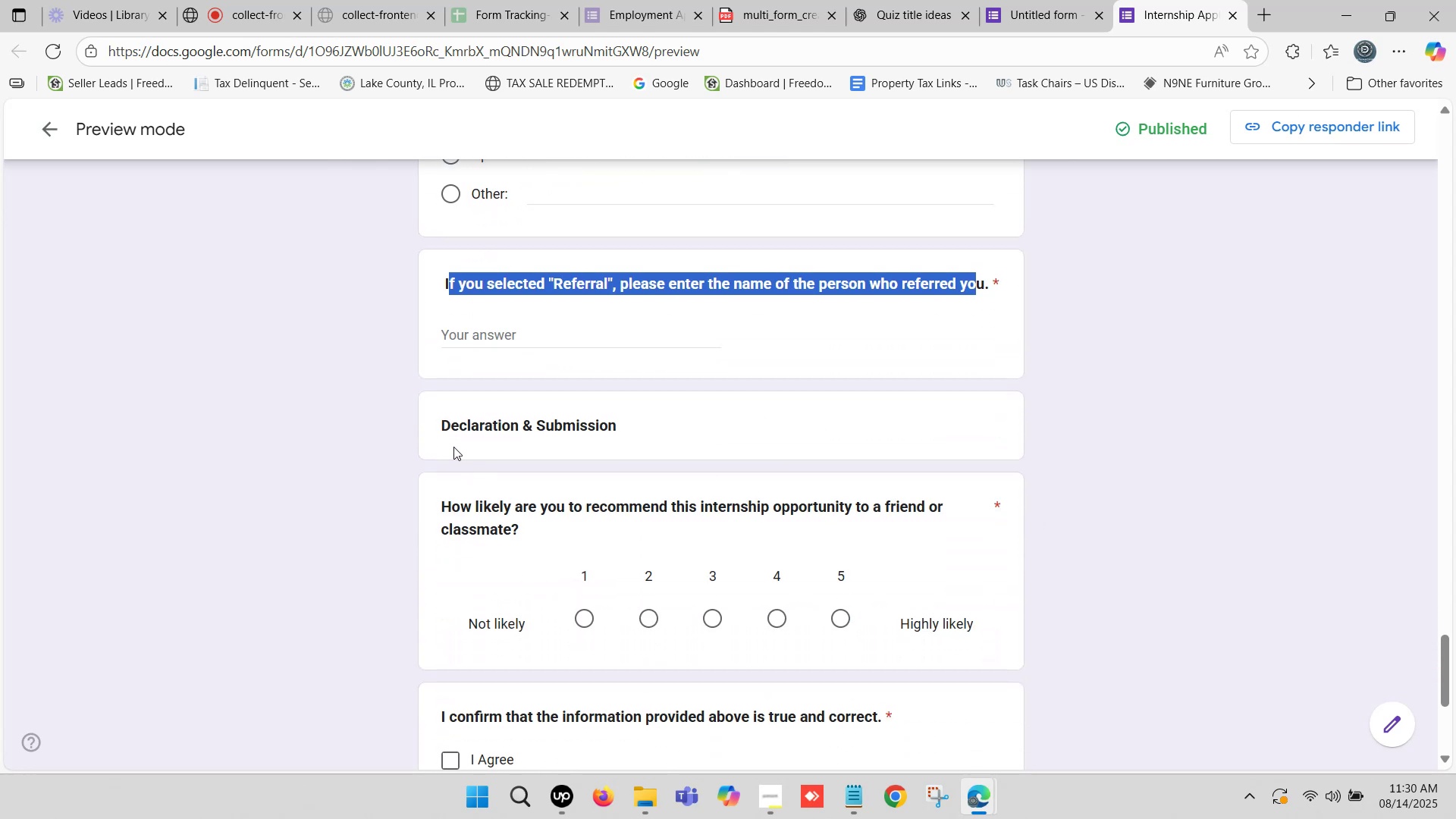 
left_click_drag(start_coordinate=[446, 425], to_coordinate=[619, 437])
 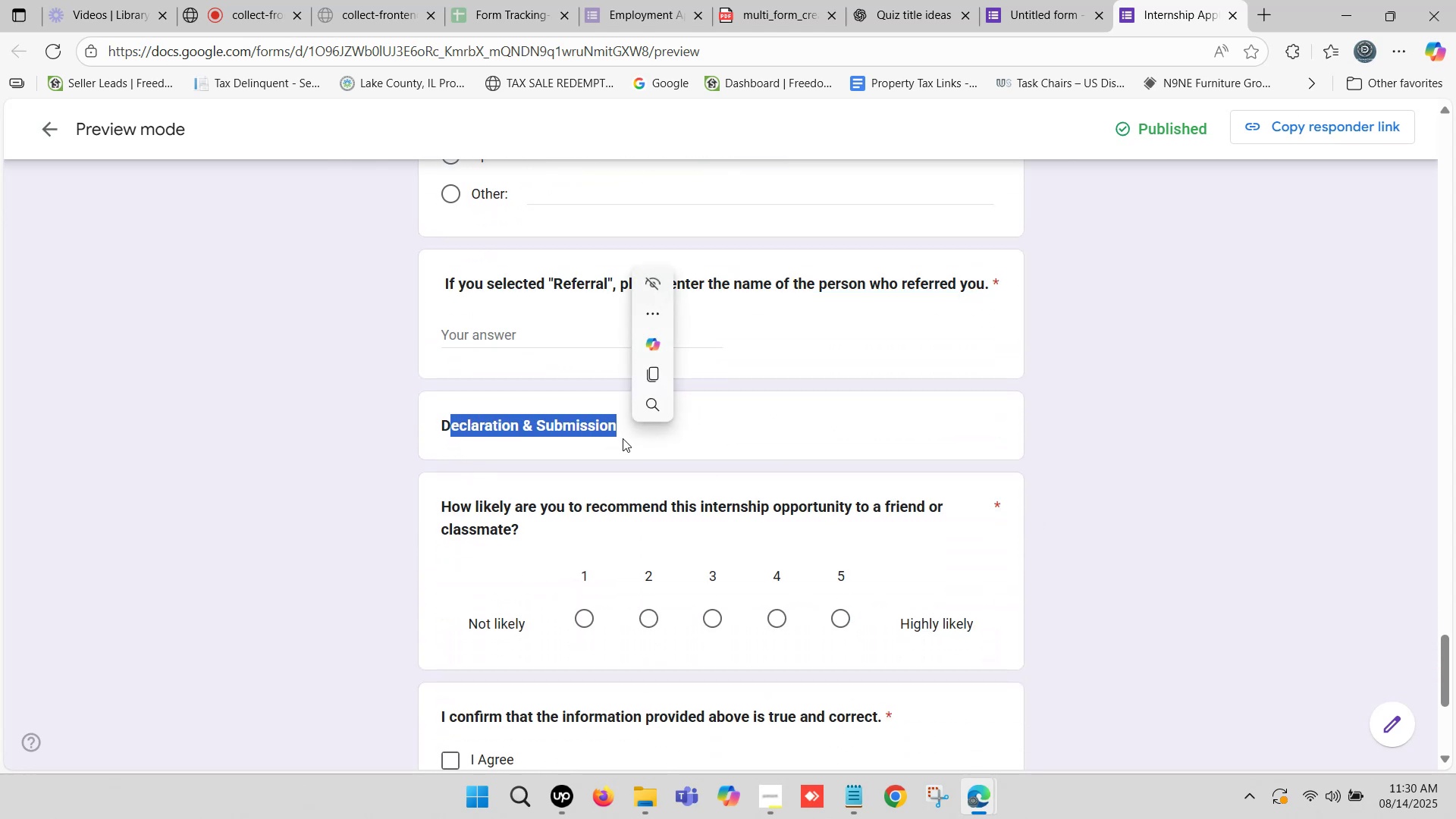 
left_click([692, 435])
 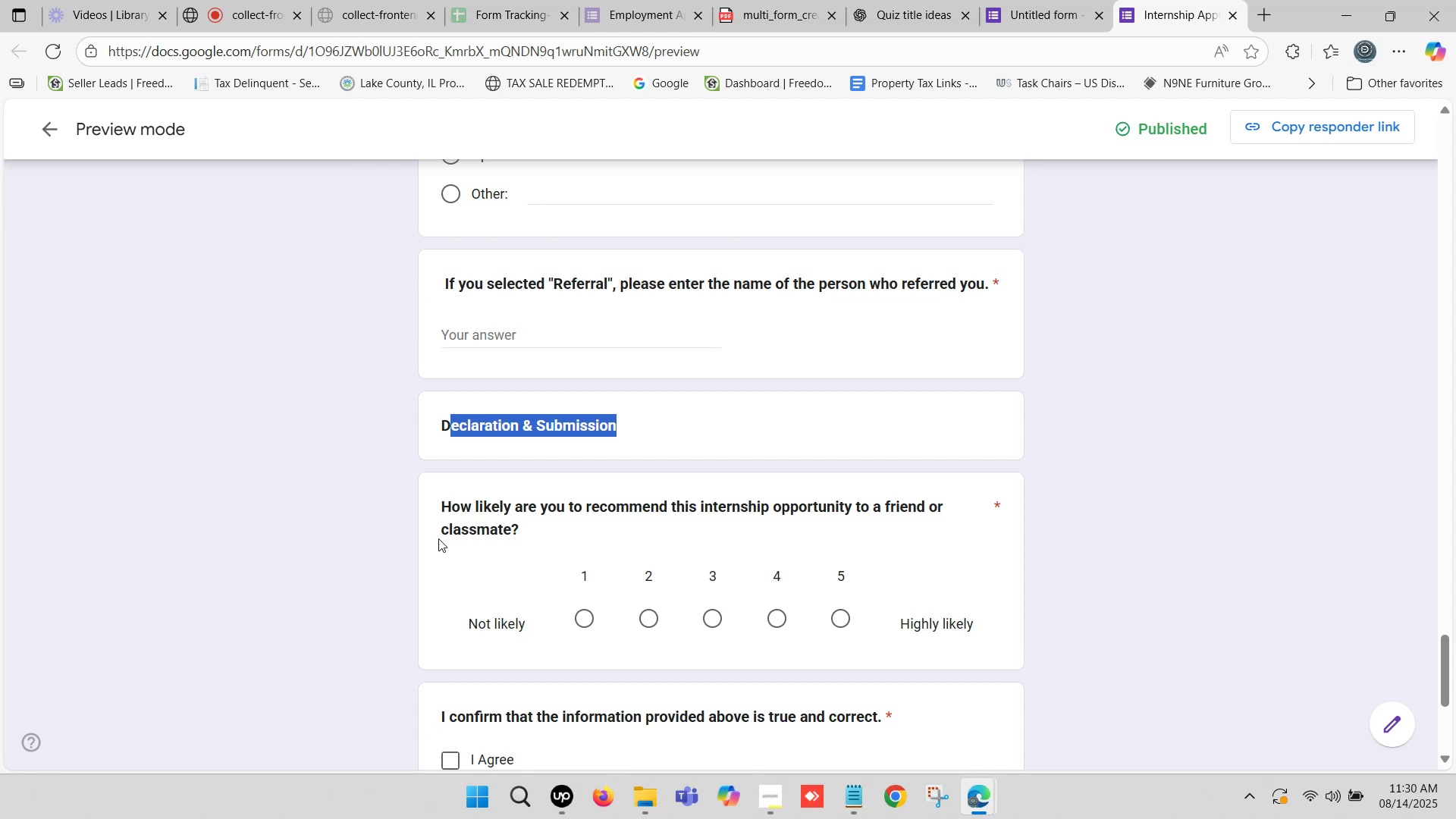 
left_click([436, 535])
 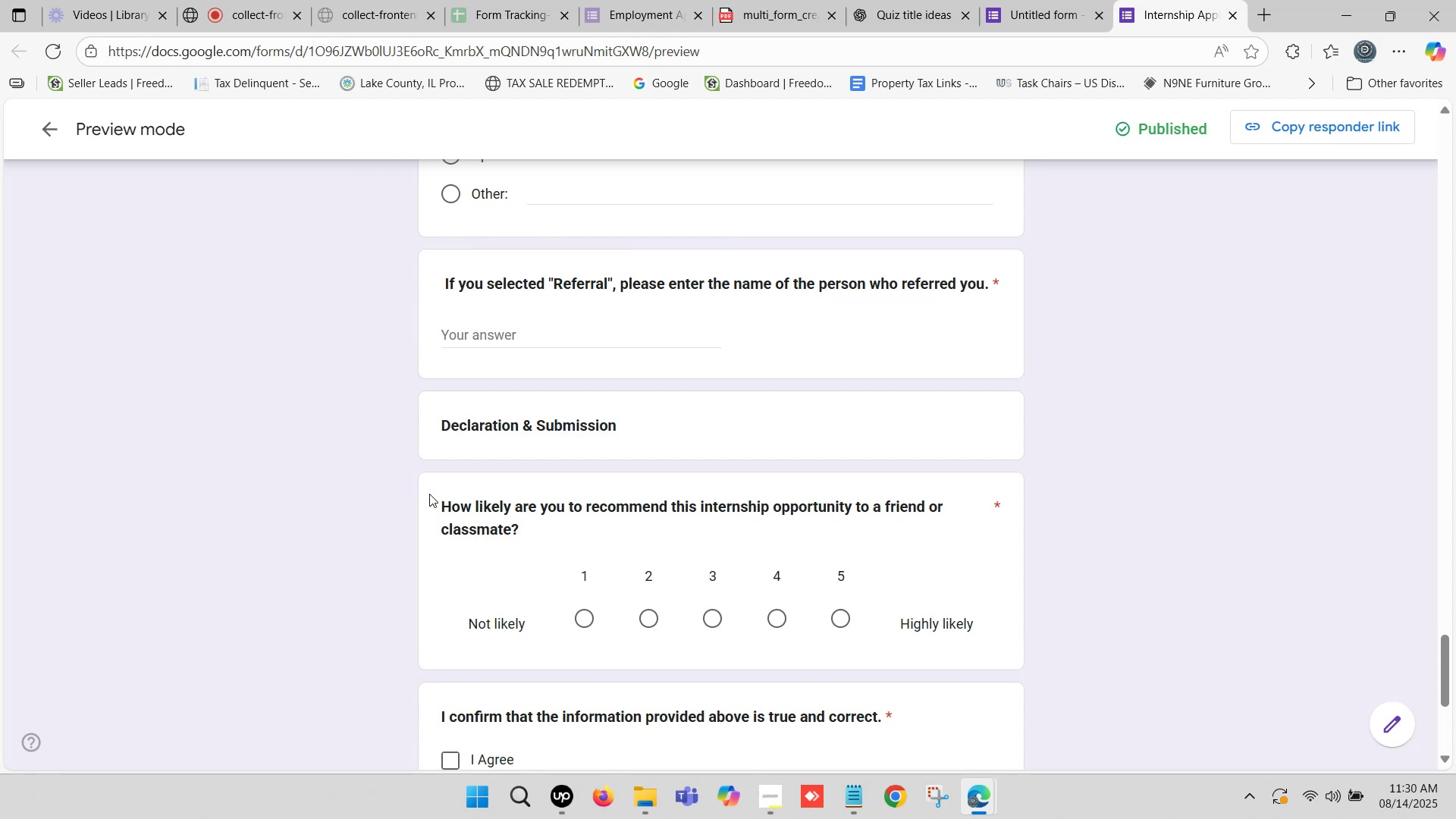 
left_click_drag(start_coordinate=[440, 497], to_coordinate=[465, 505])
 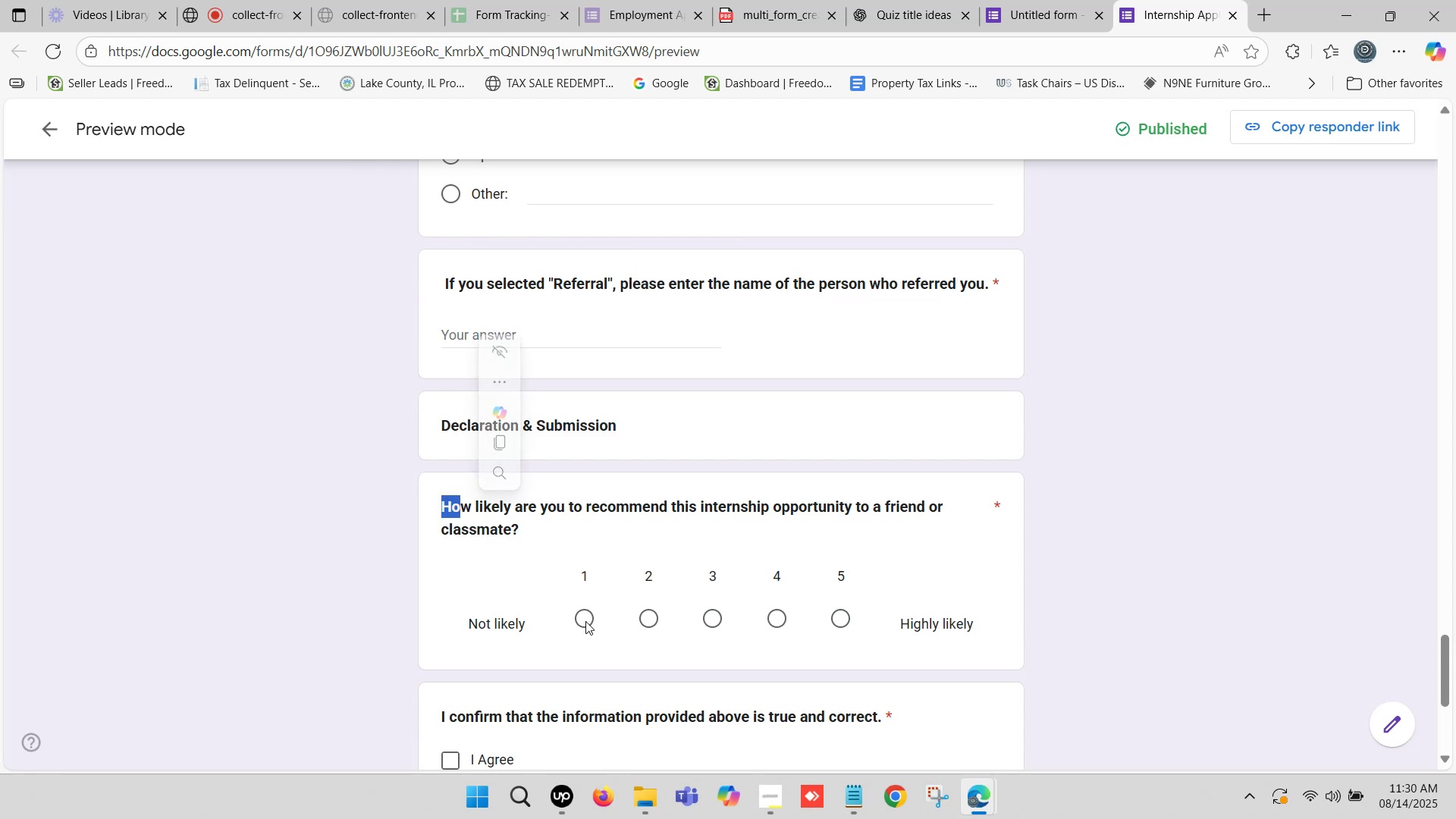 
left_click([585, 621])
 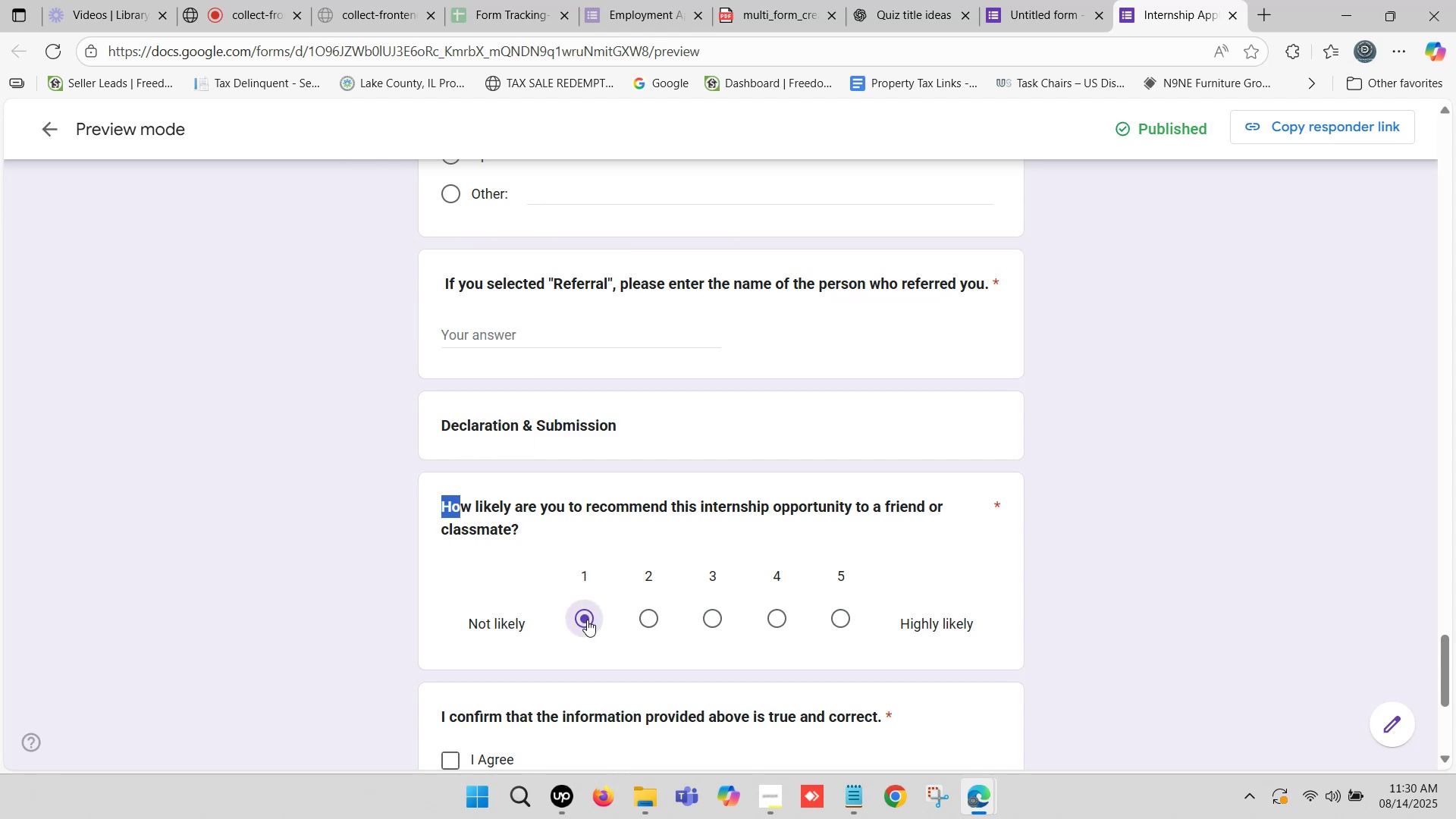 
left_click([588, 618])
 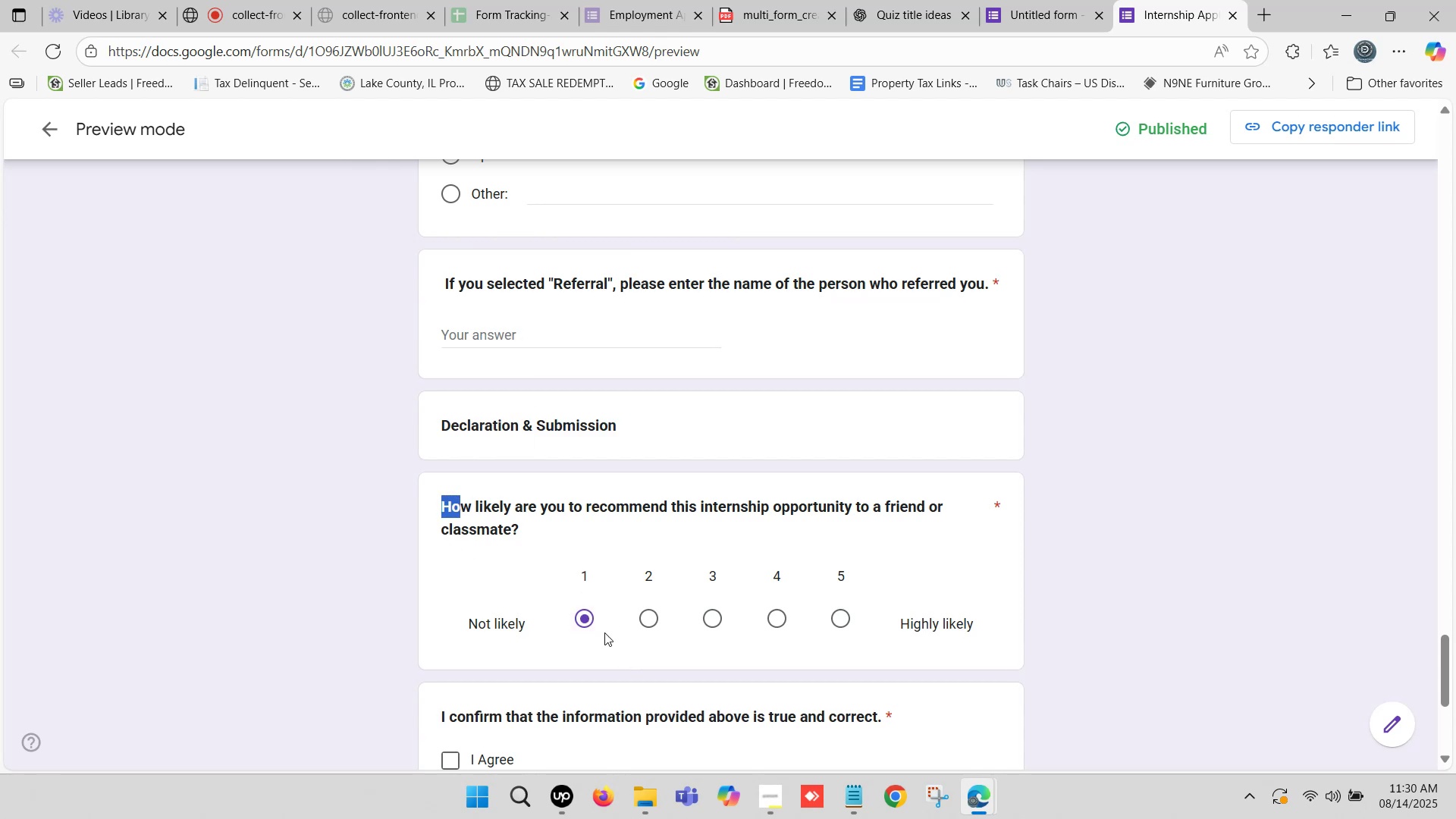 
left_click([584, 617])
 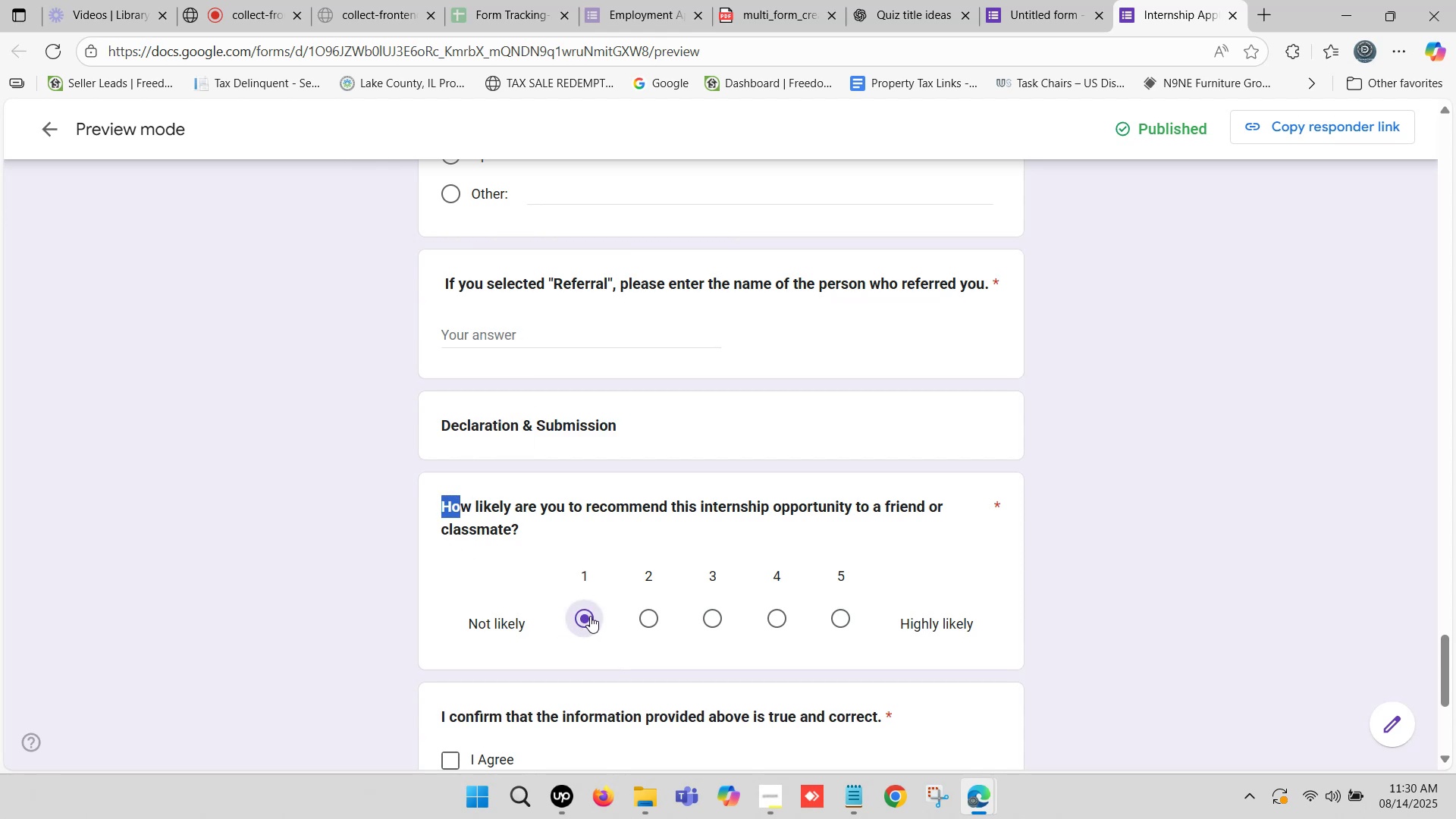 
left_click([590, 616])
 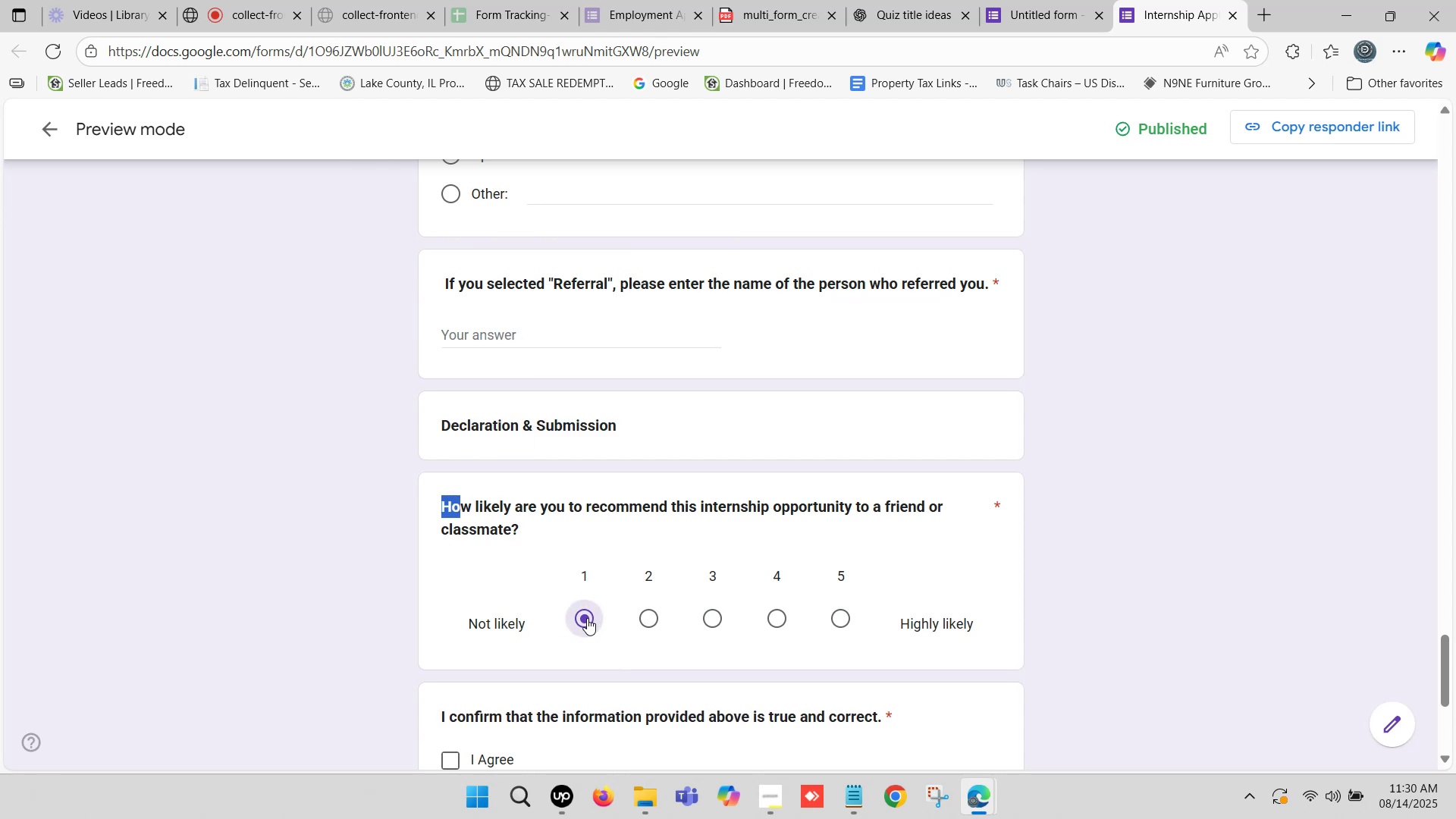 
left_click([587, 618])
 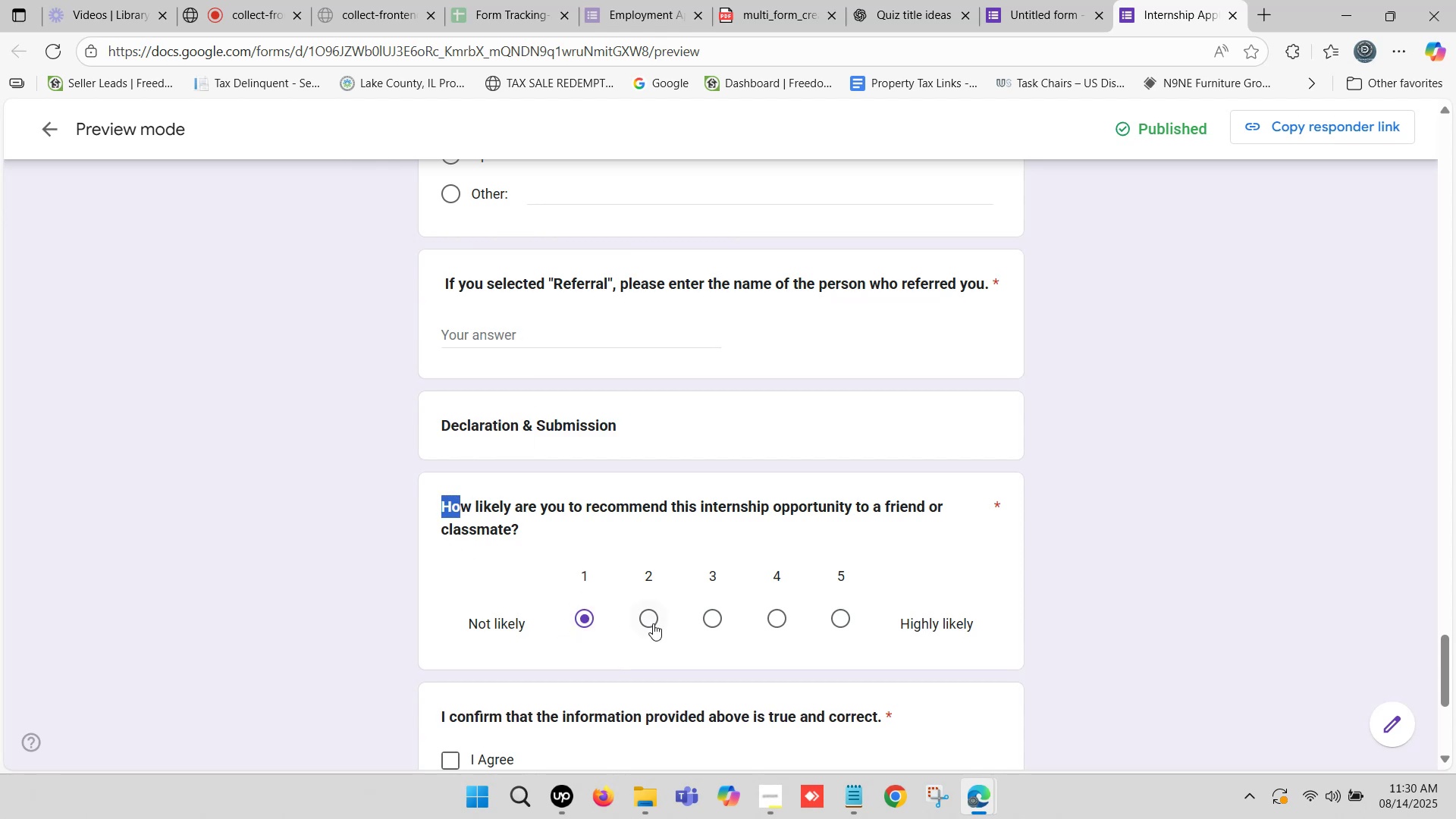 
left_click([653, 623])
 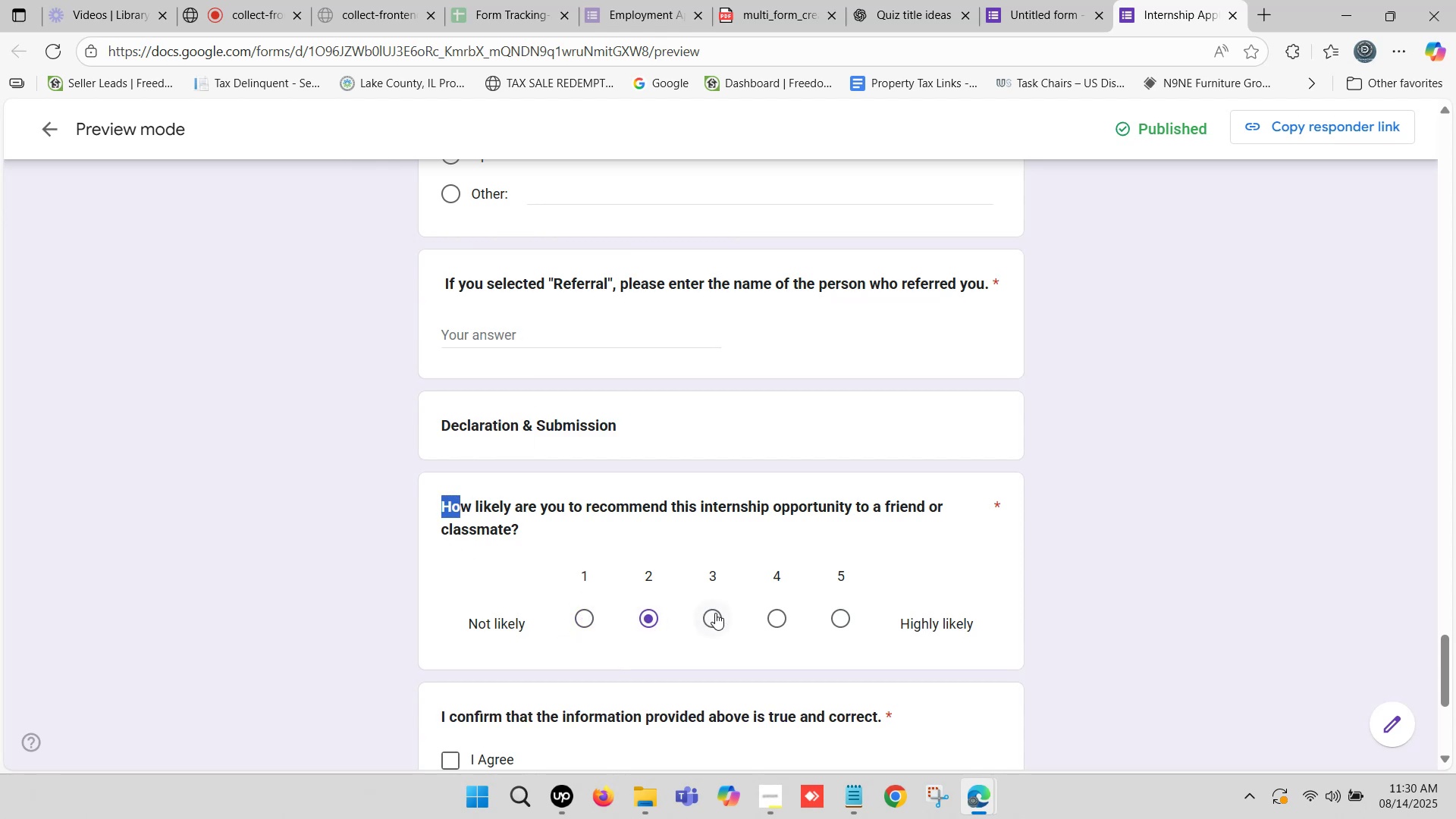 
left_click([717, 613])
 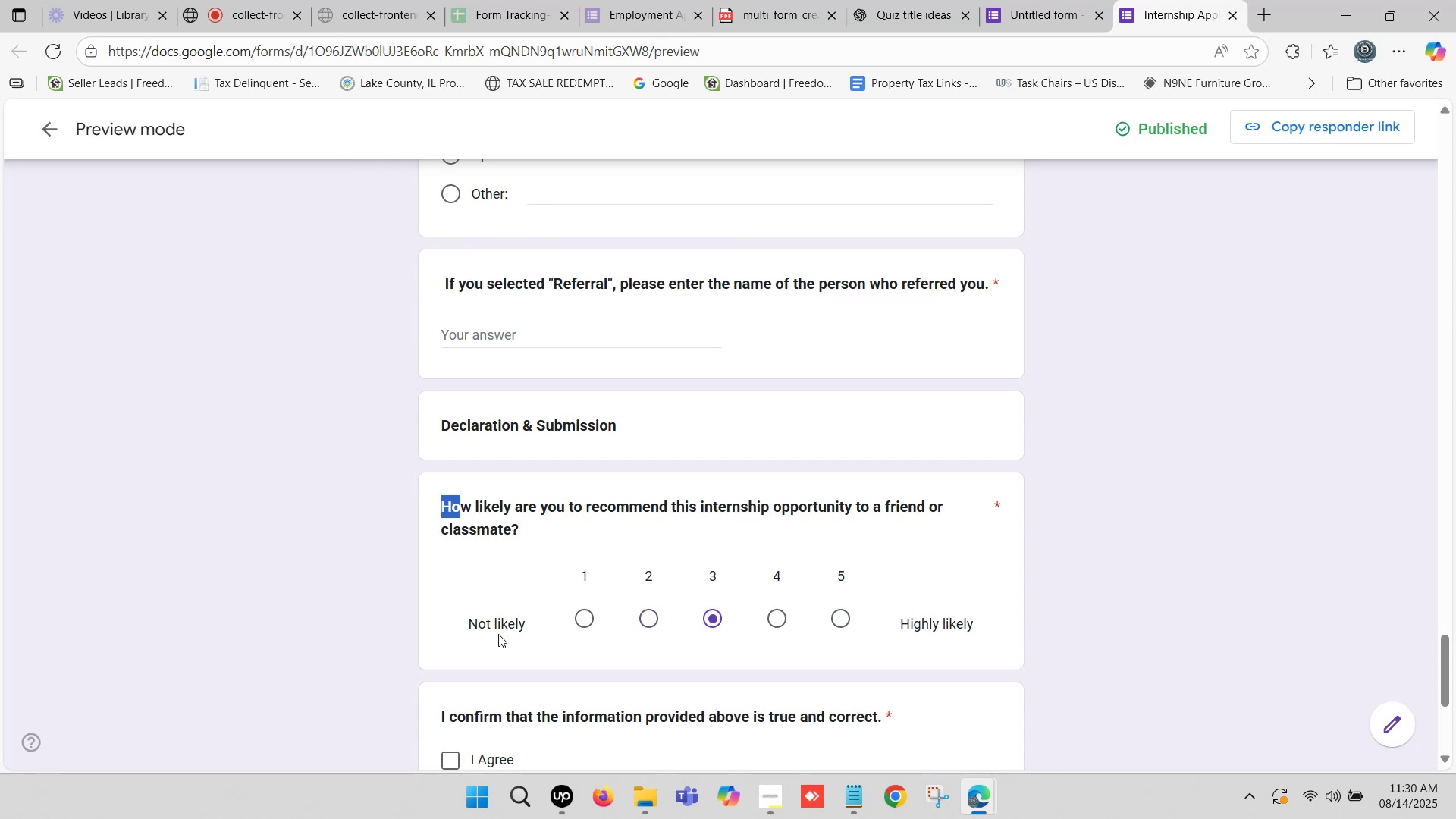 
left_click([497, 634])
 